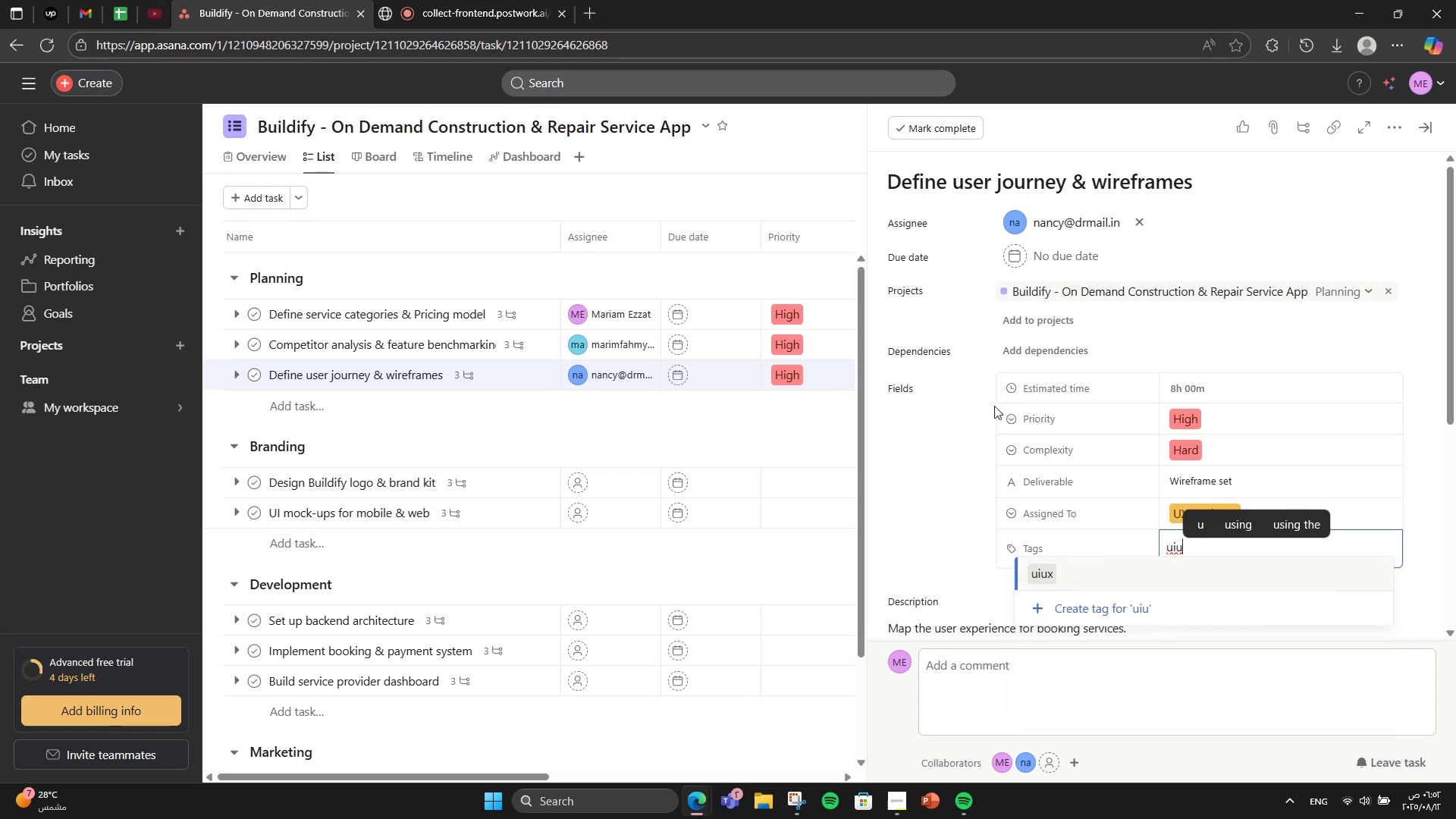 
left_click([1149, 584])
 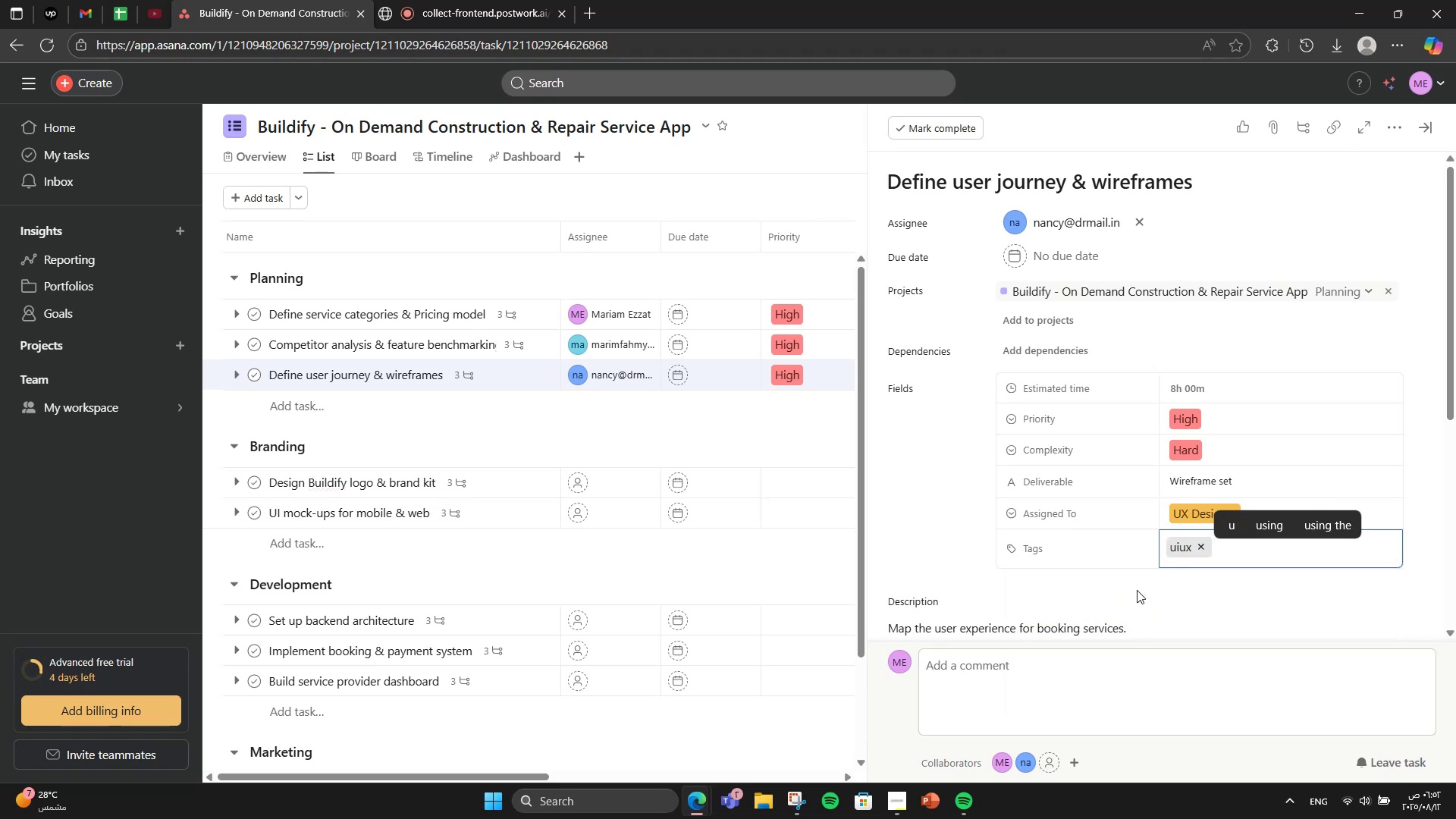 
type(de)
 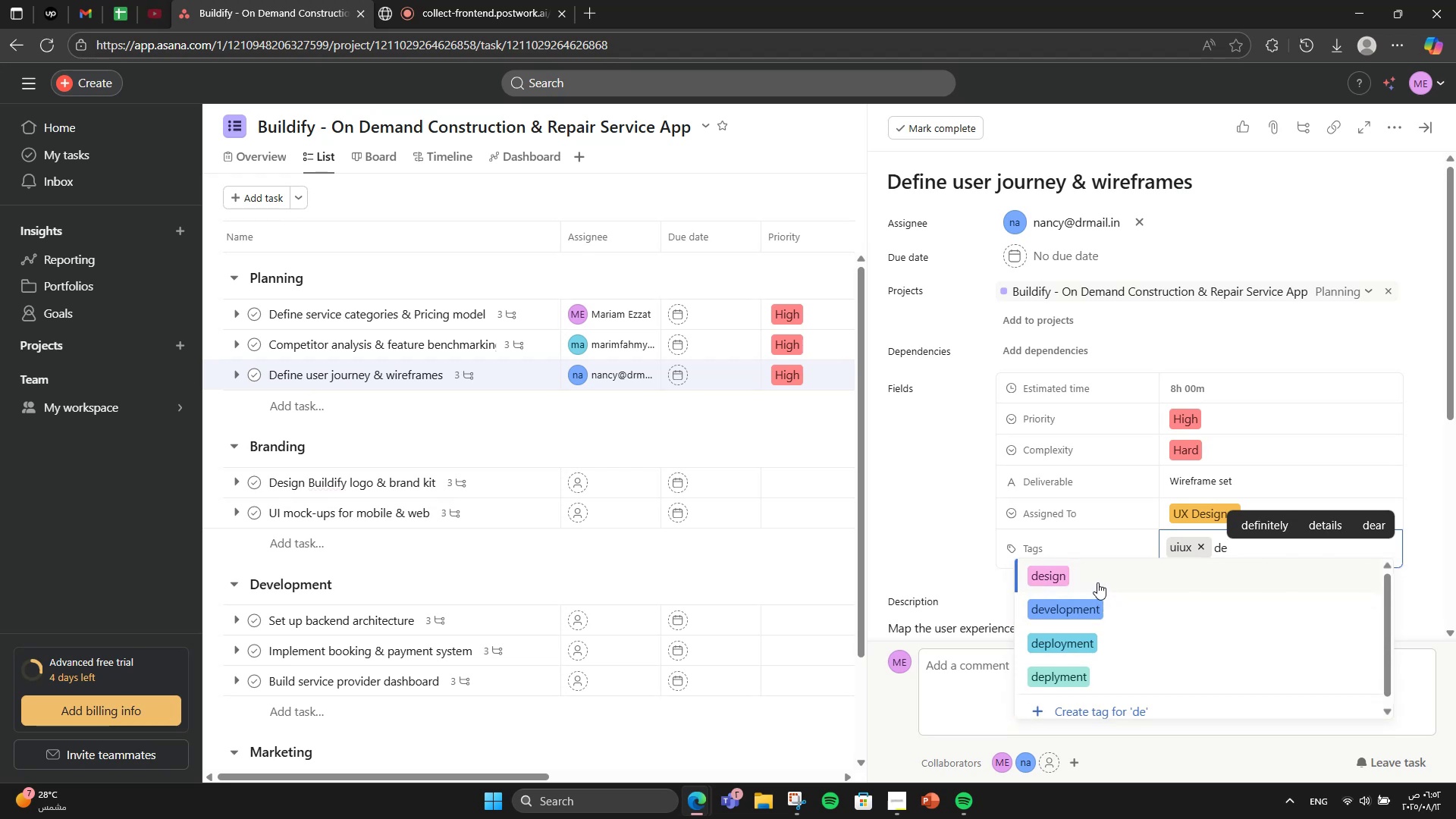 
left_click([1097, 582])
 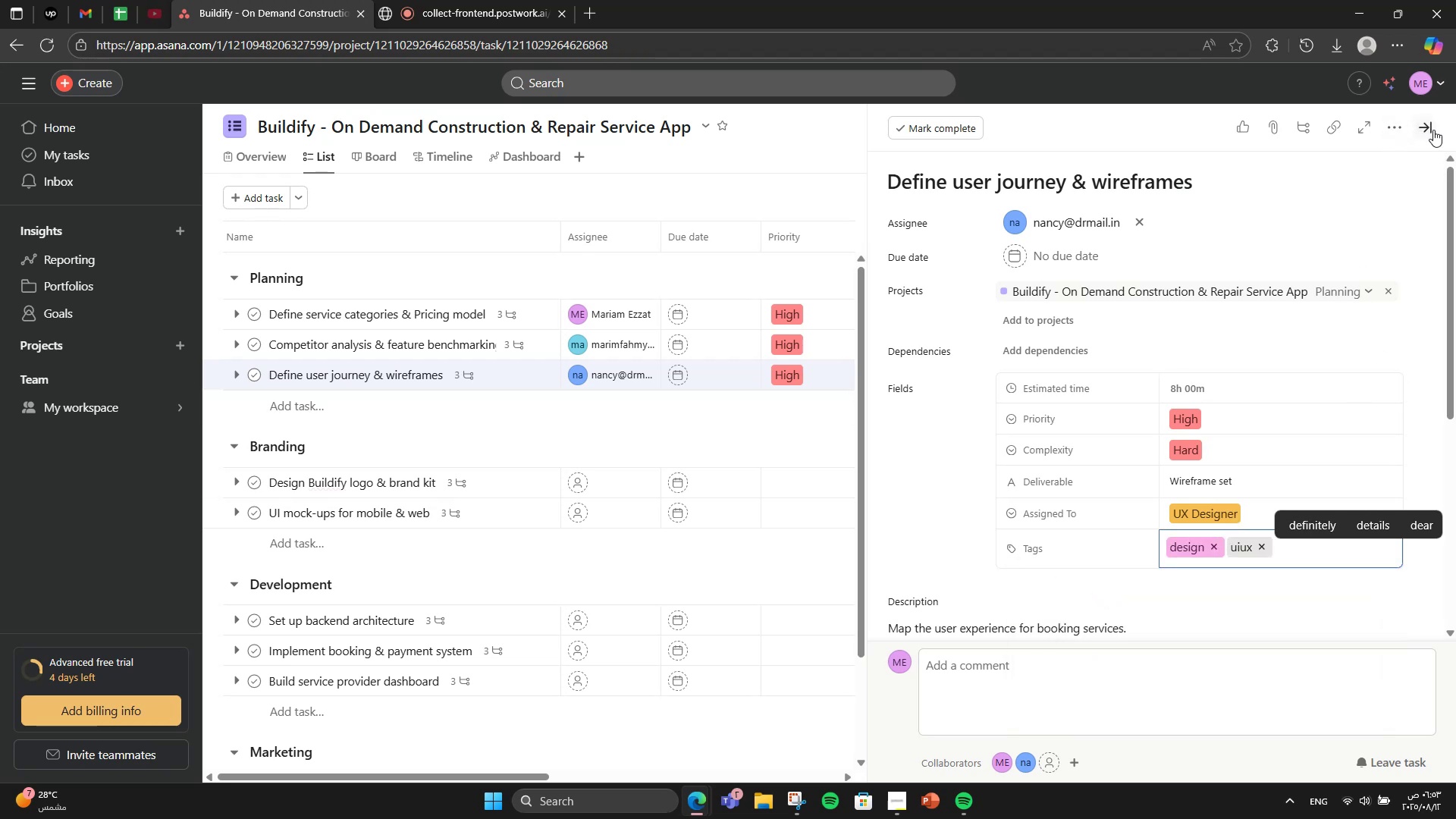 
left_click([1433, 130])
 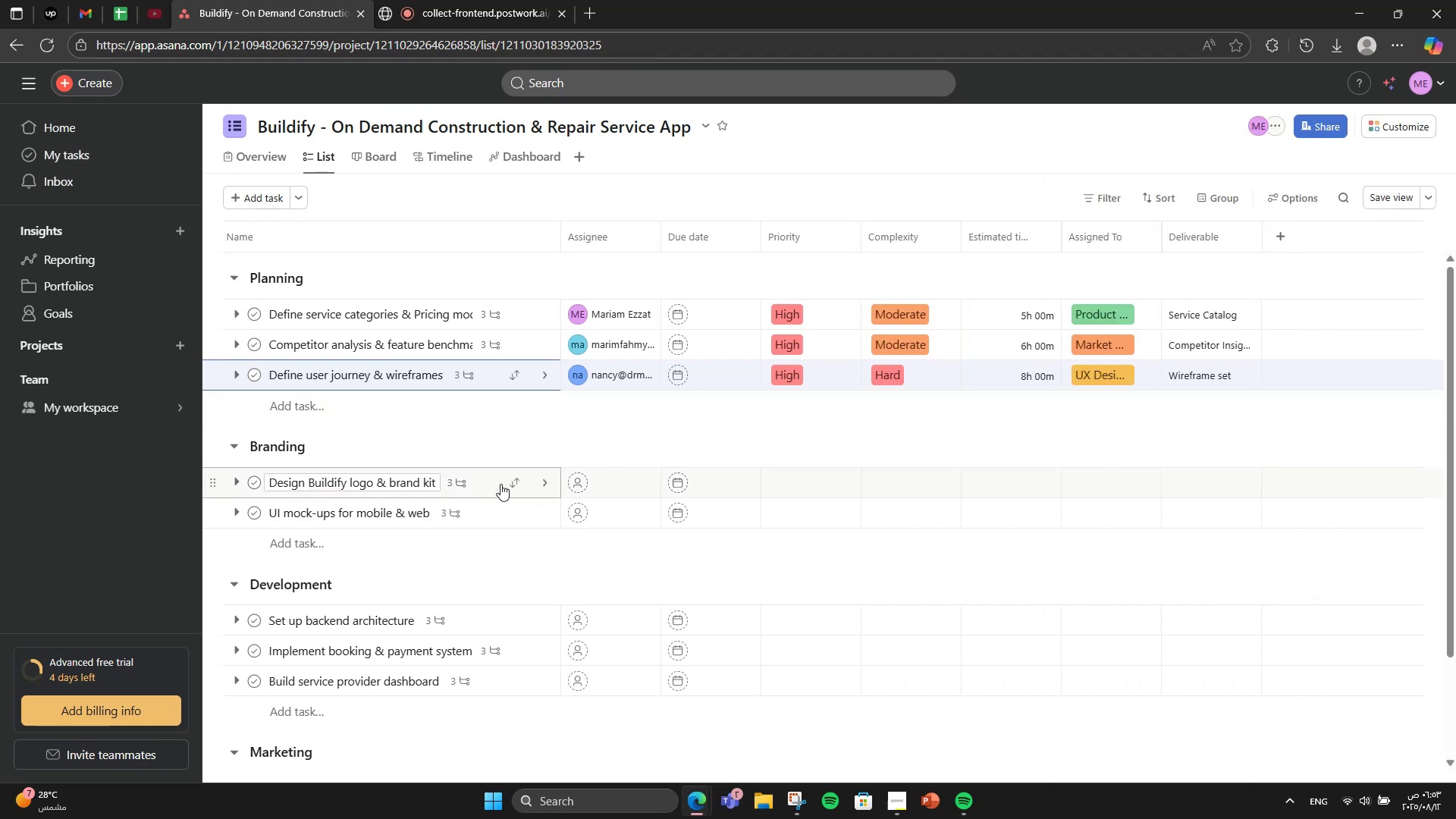 
left_click([493, 475])
 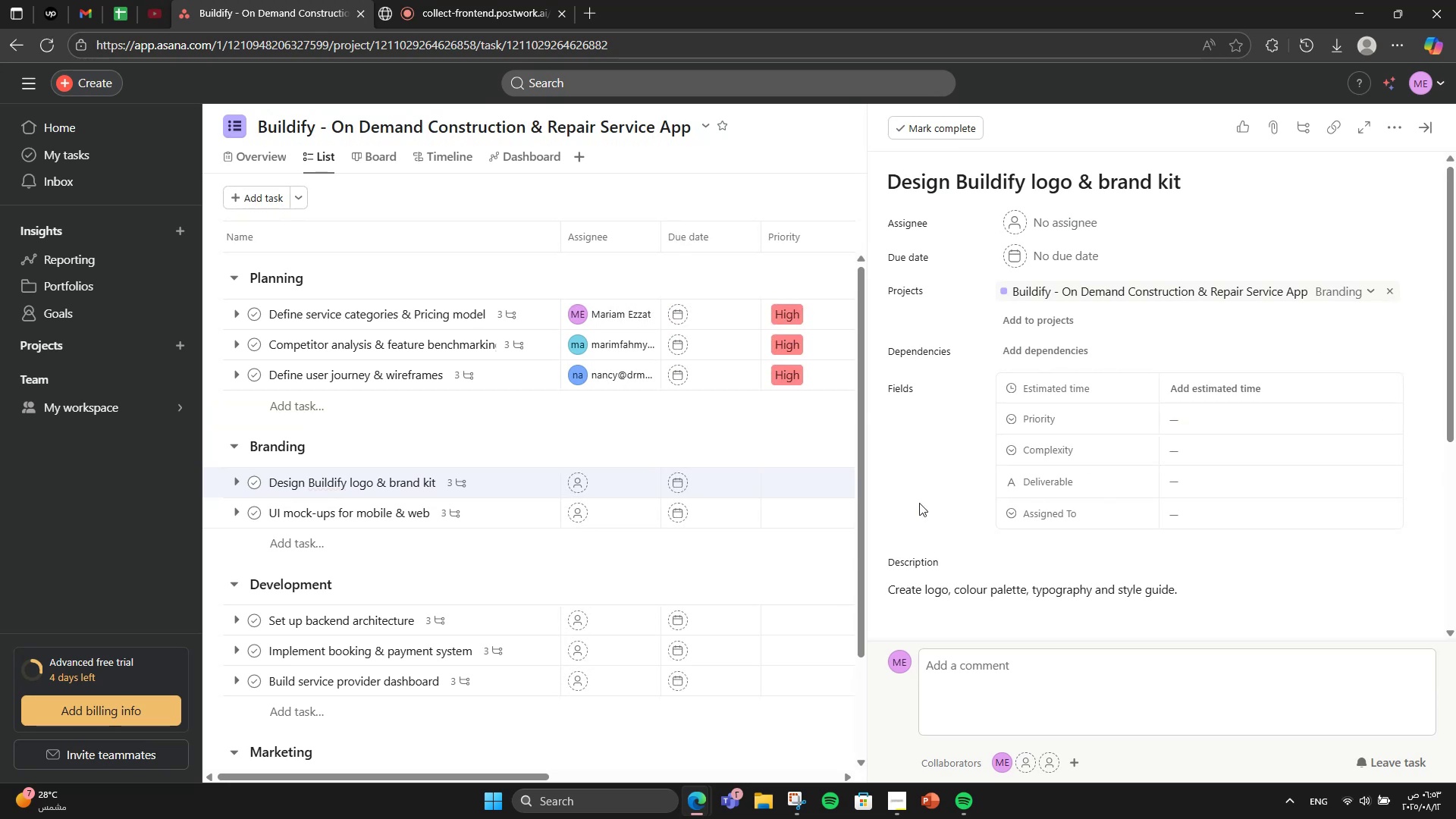 
left_click([644, 491])
 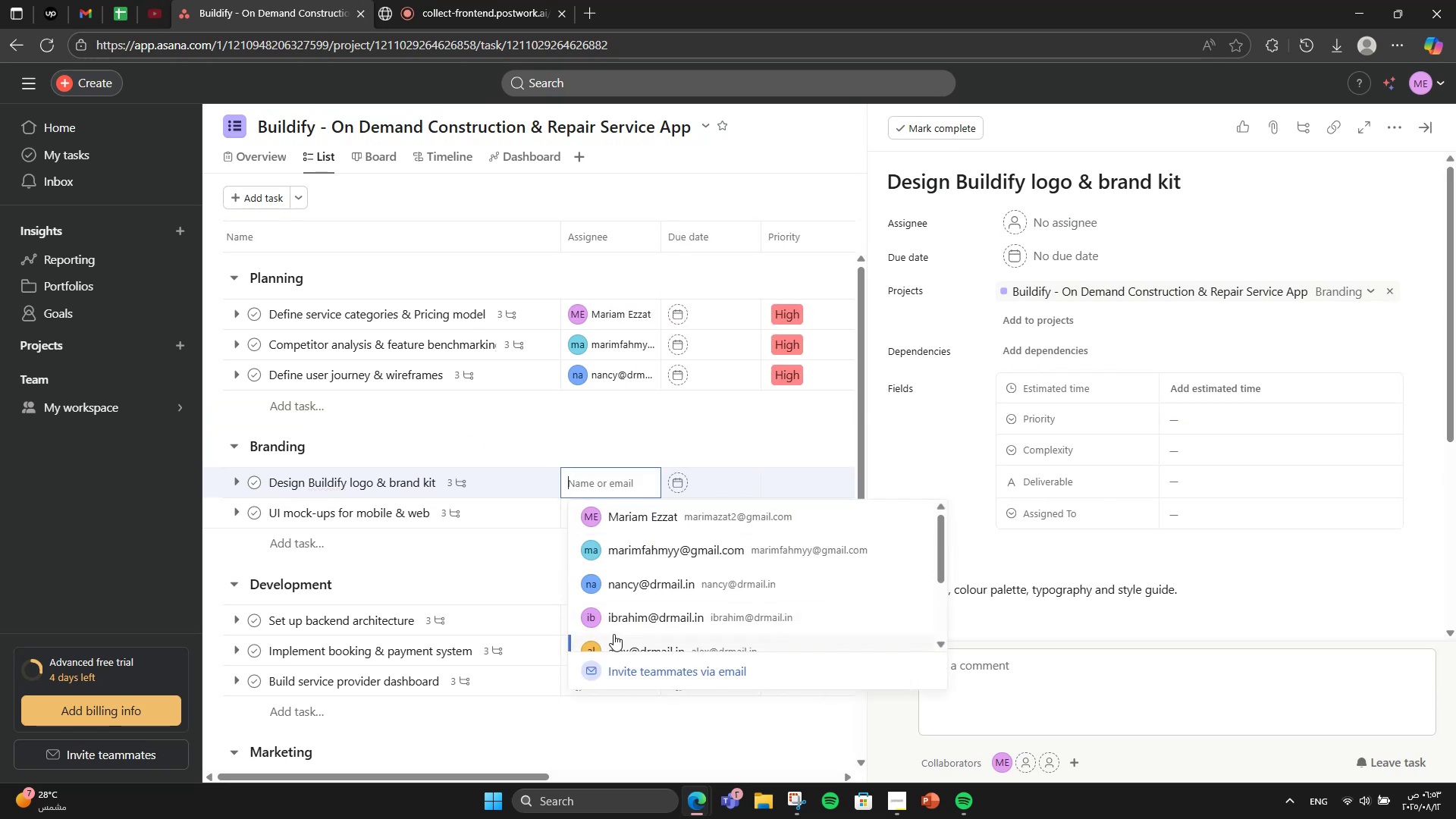 
left_click([609, 624])
 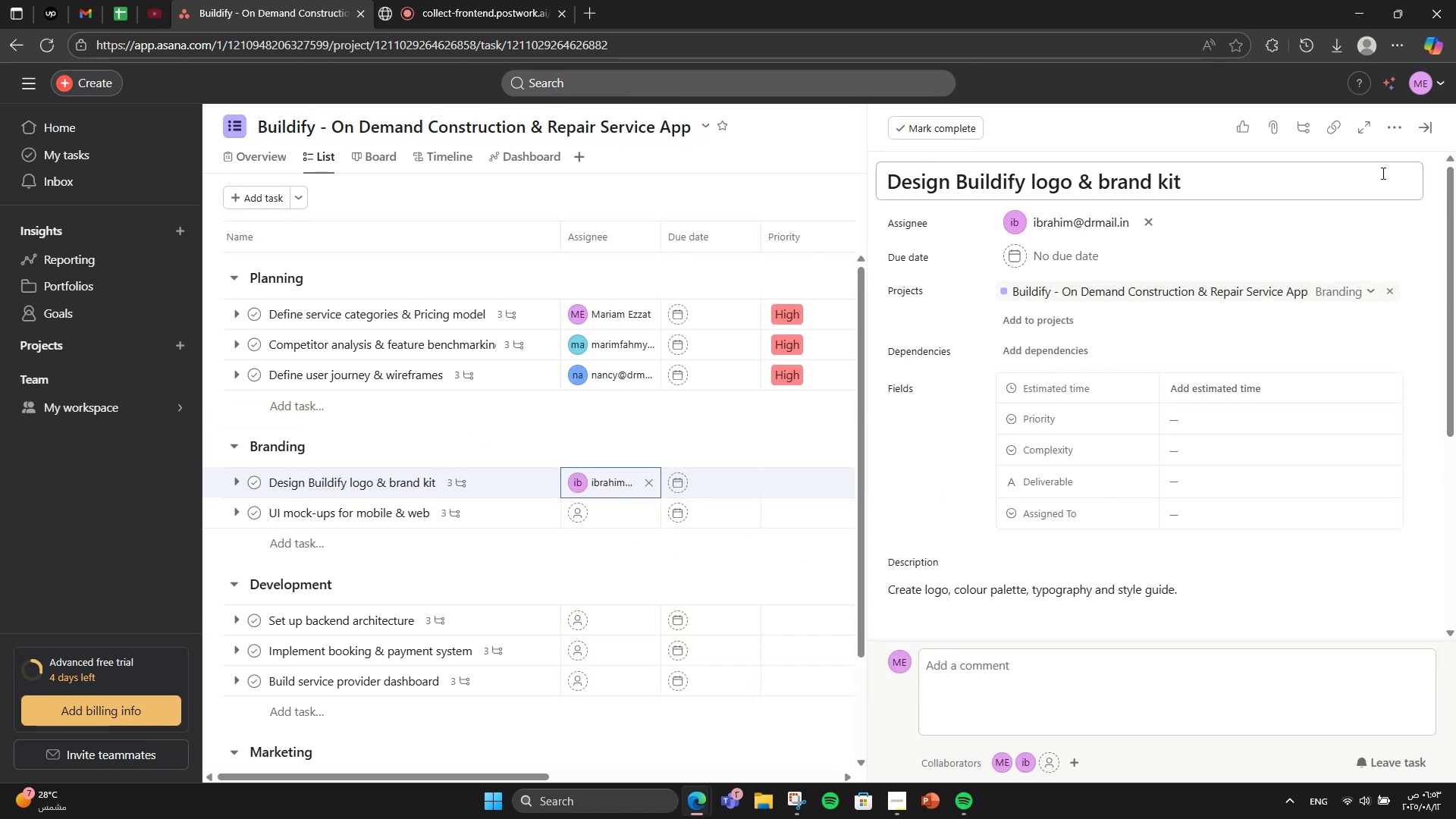 
left_click([1435, 136])
 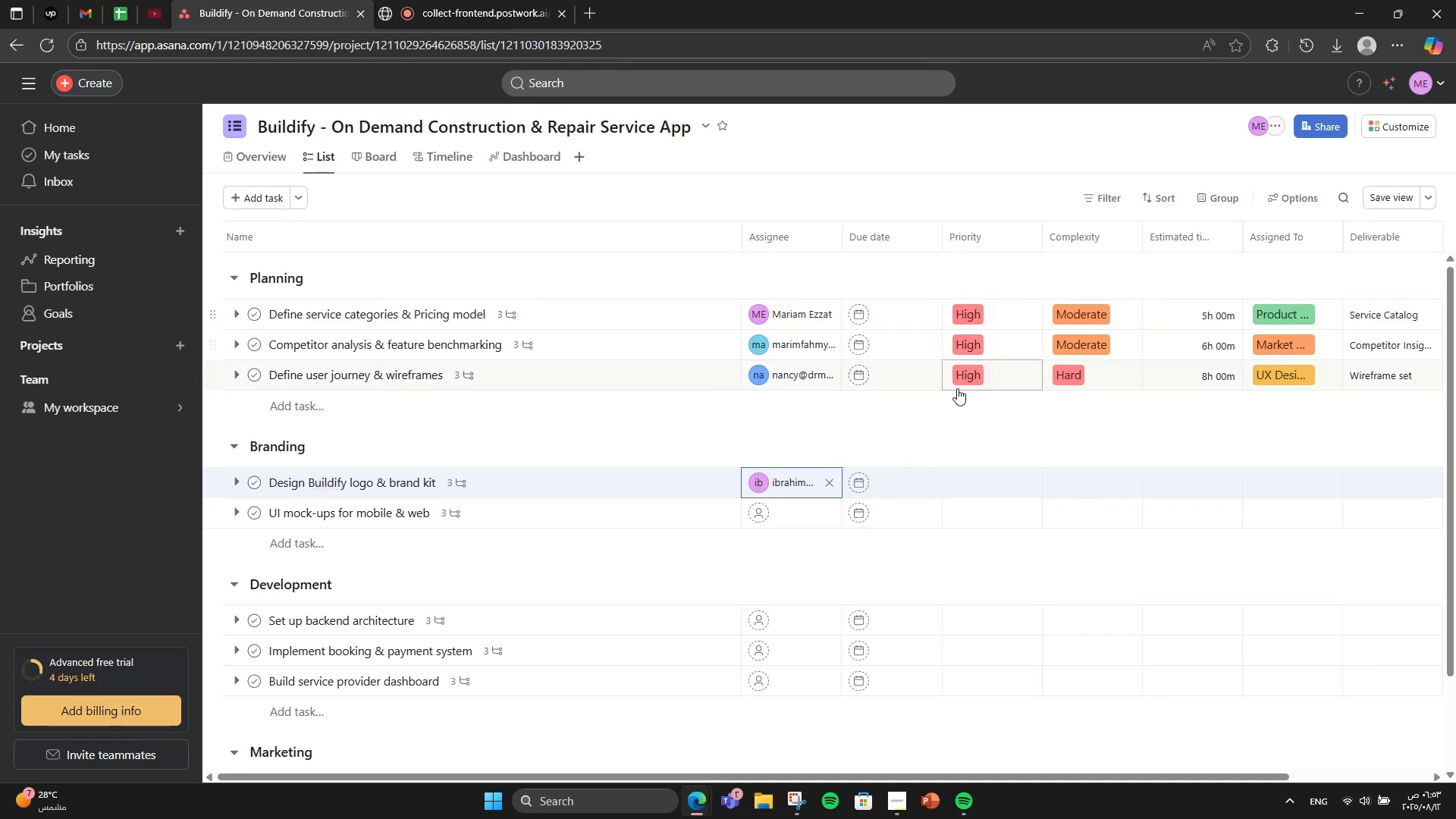 
left_click([993, 495])
 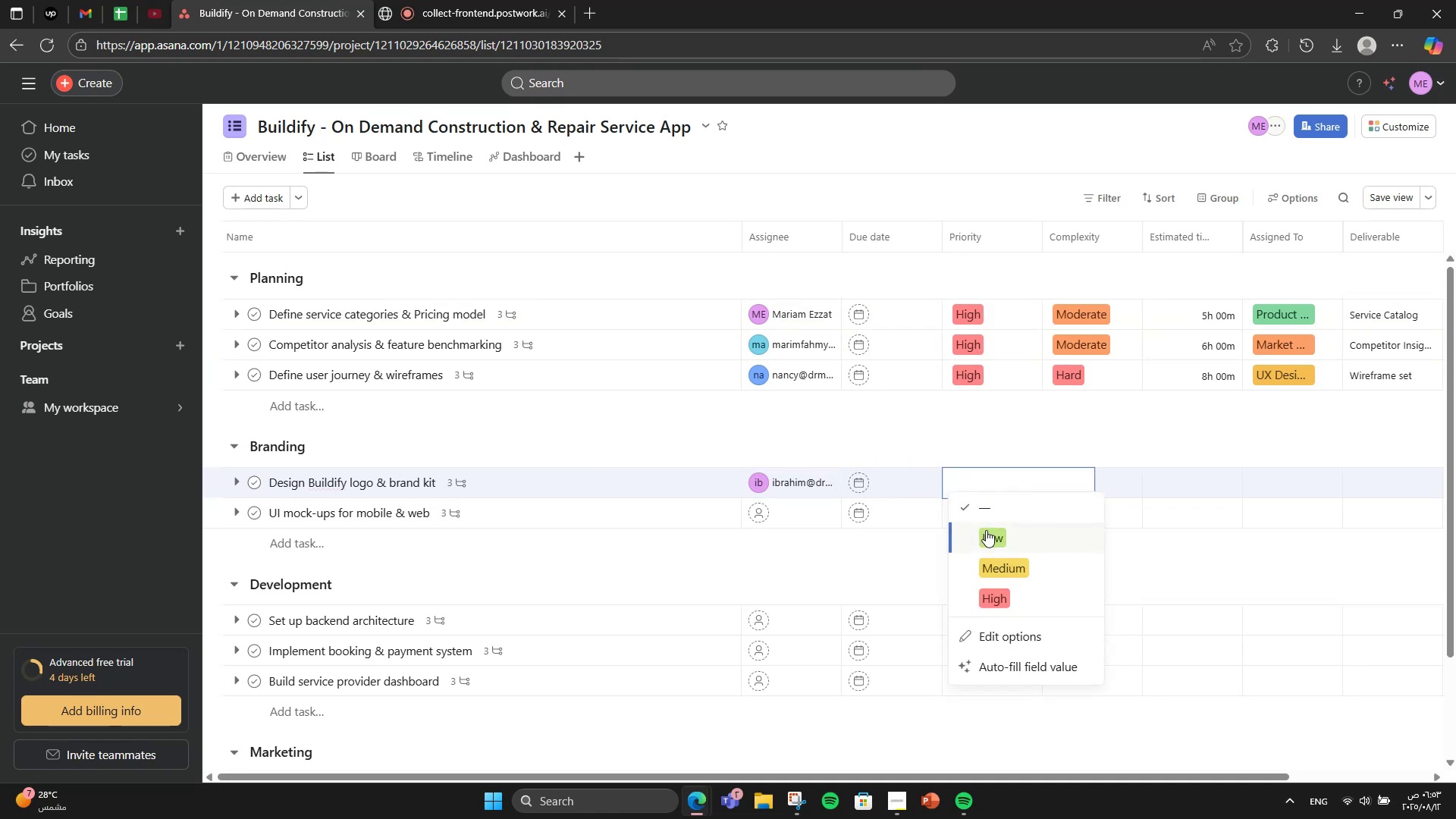 
wait(6.78)
 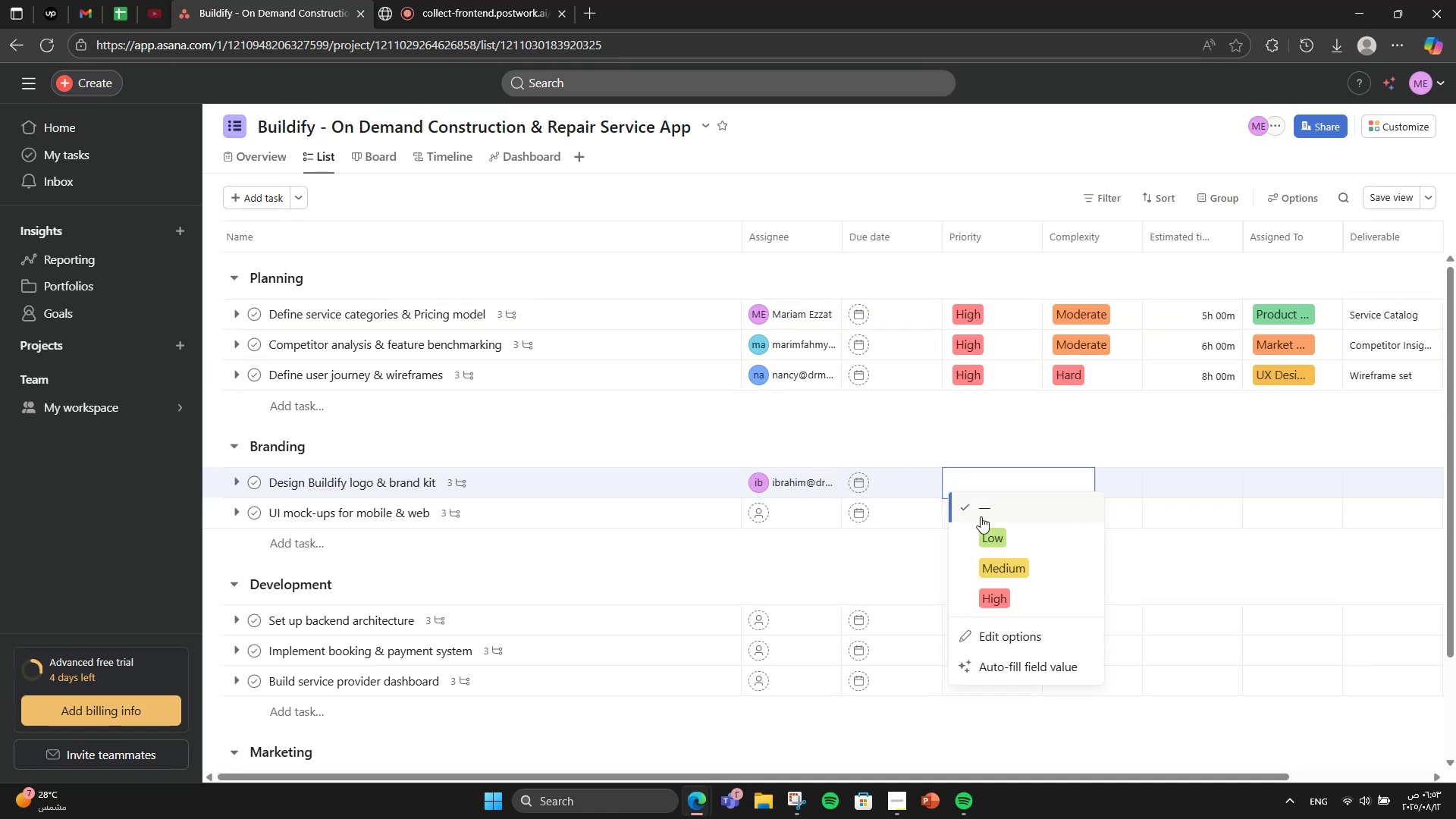 
left_click([980, 598])
 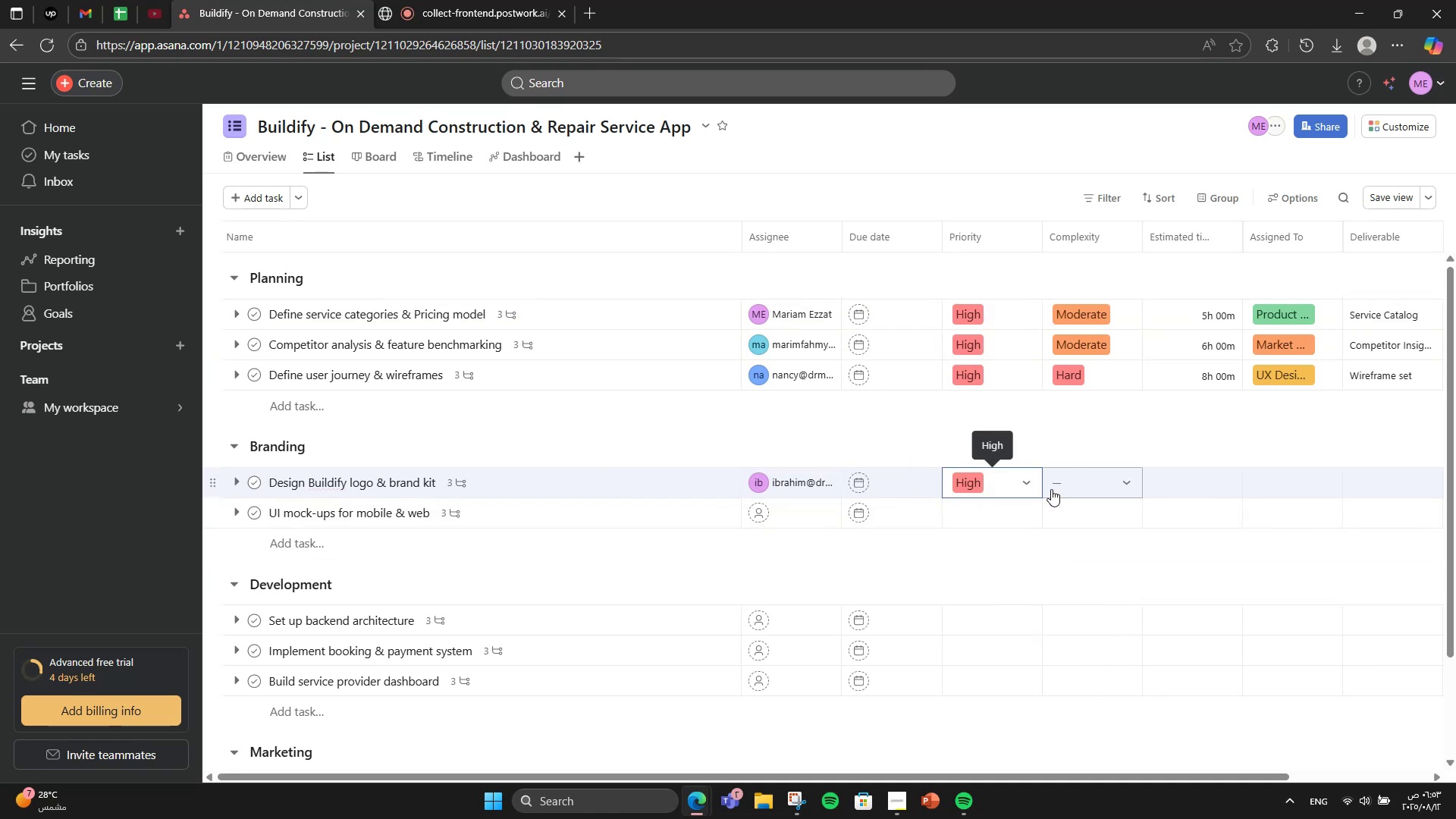 
left_click([1051, 489])
 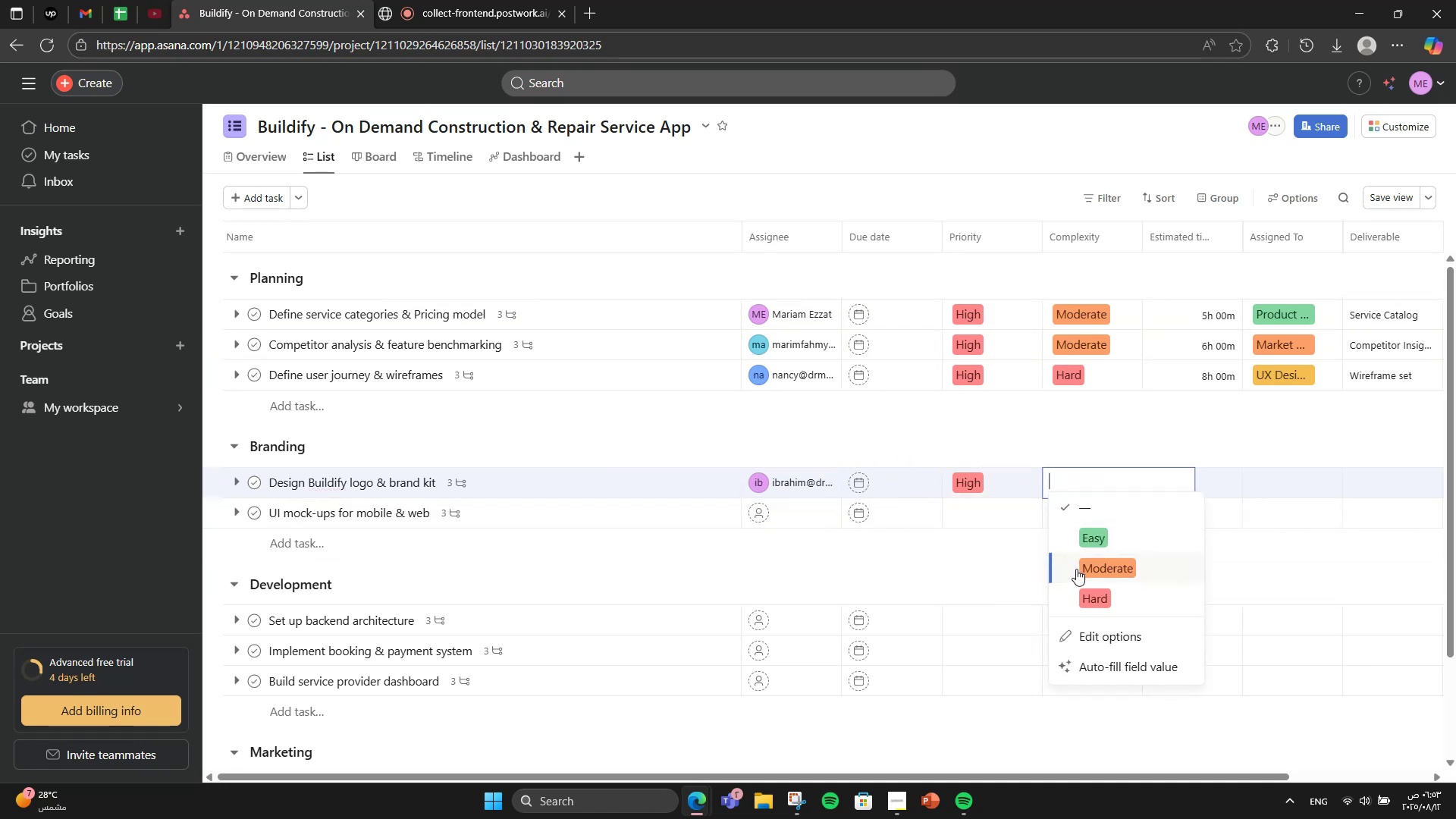 
left_click([1076, 569])
 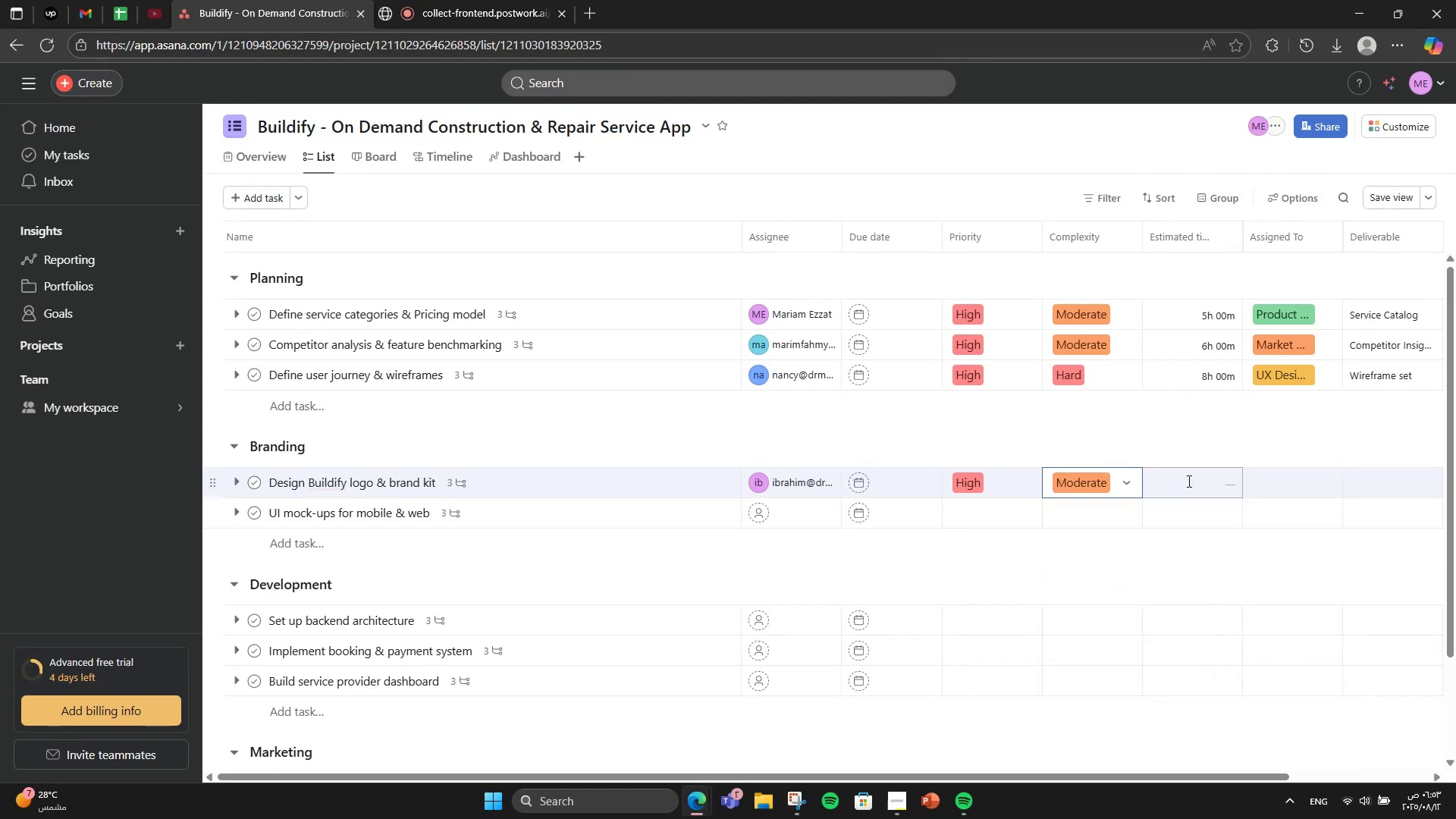 
left_click([1188, 481])
 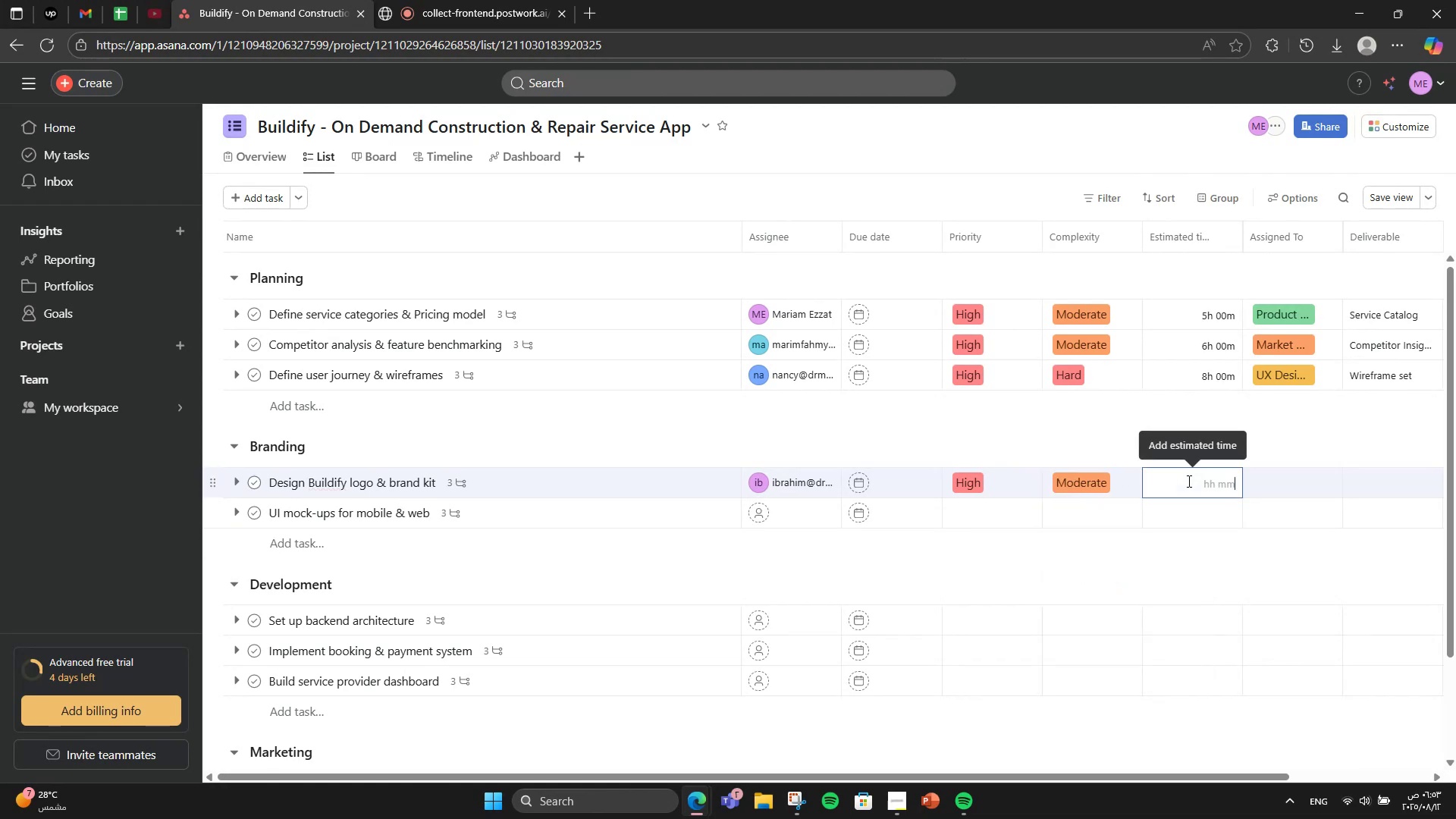 
key(Numpad6)
 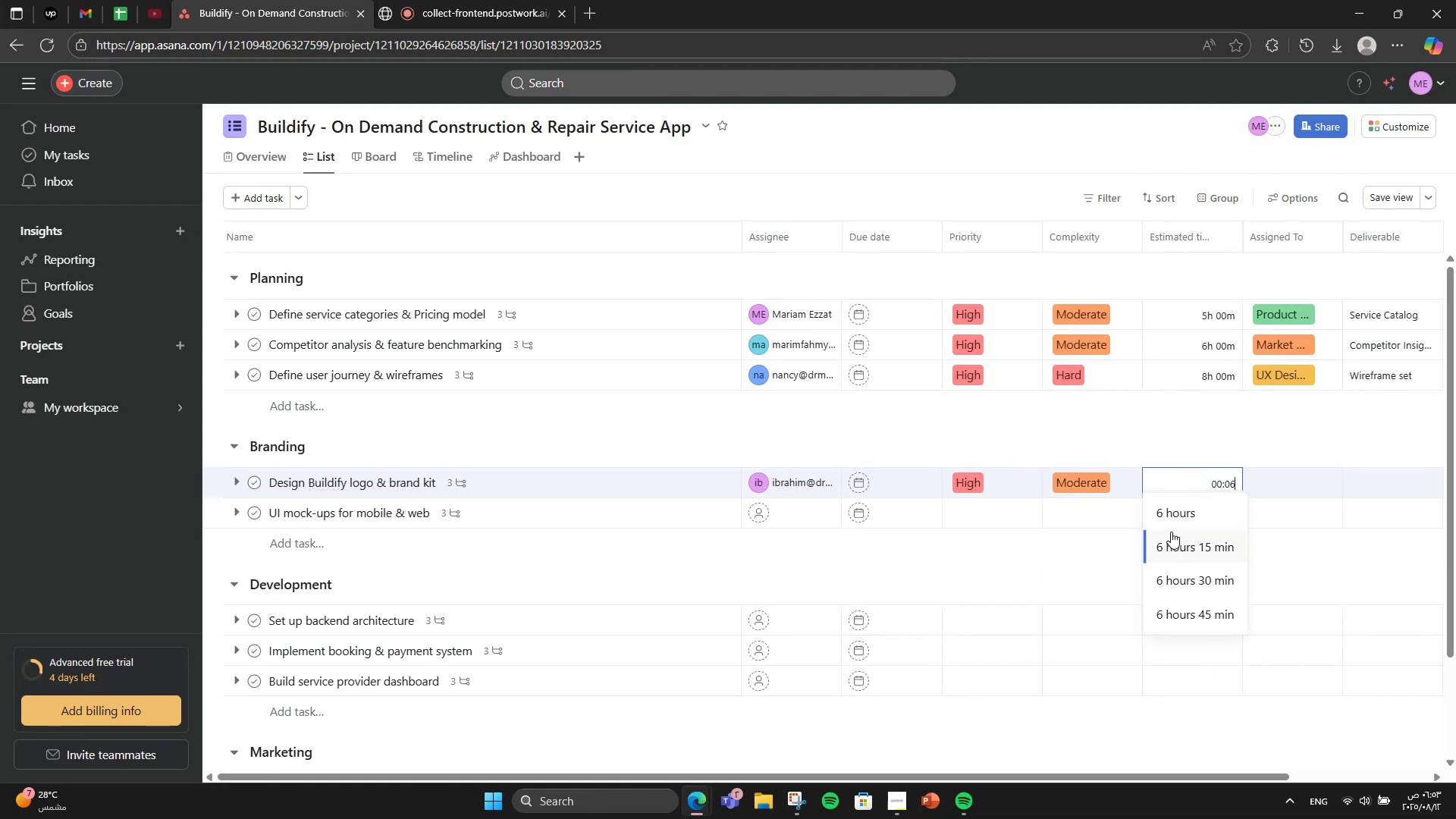 
left_click([1172, 524])
 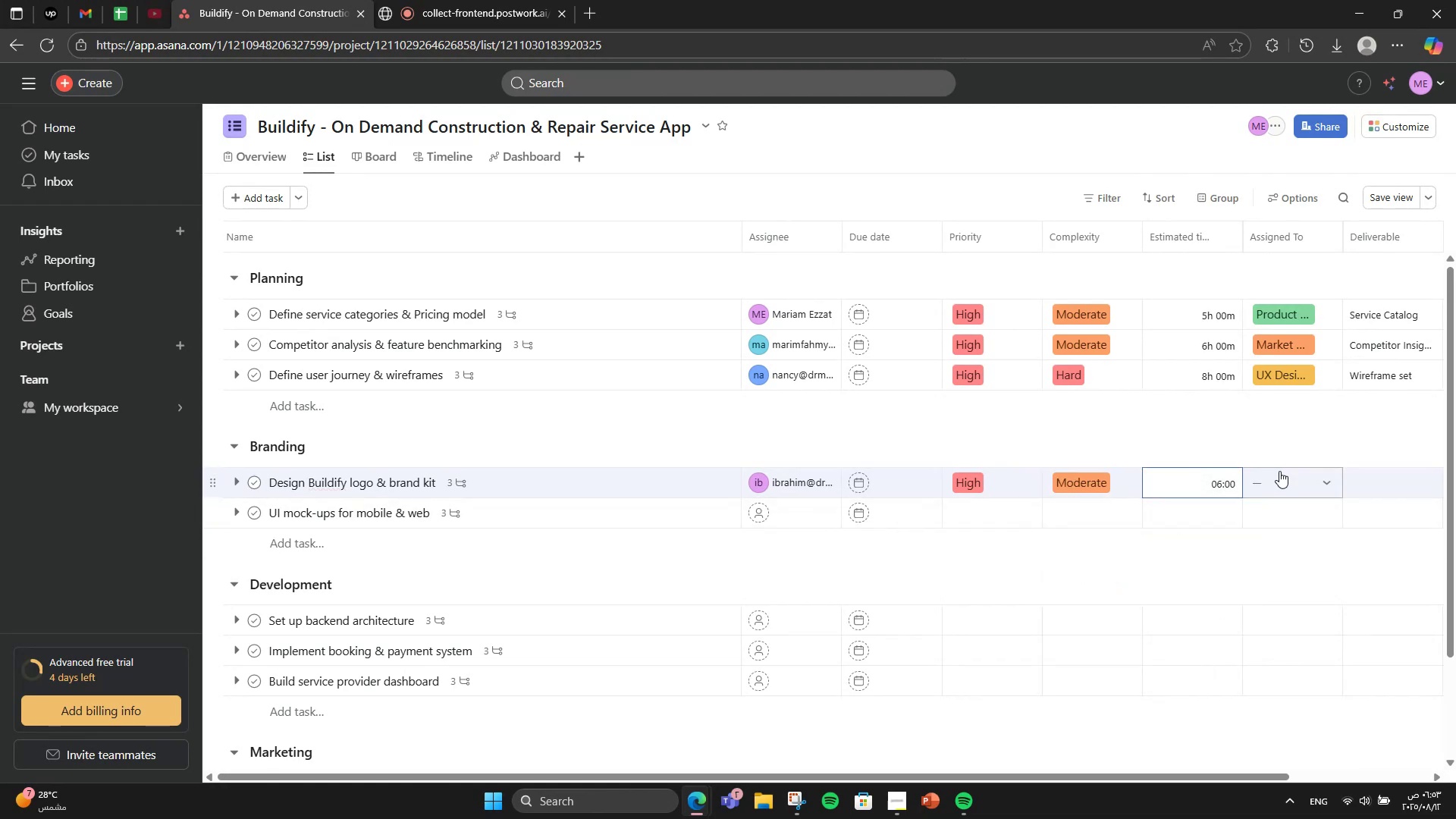 
left_click([1279, 471])
 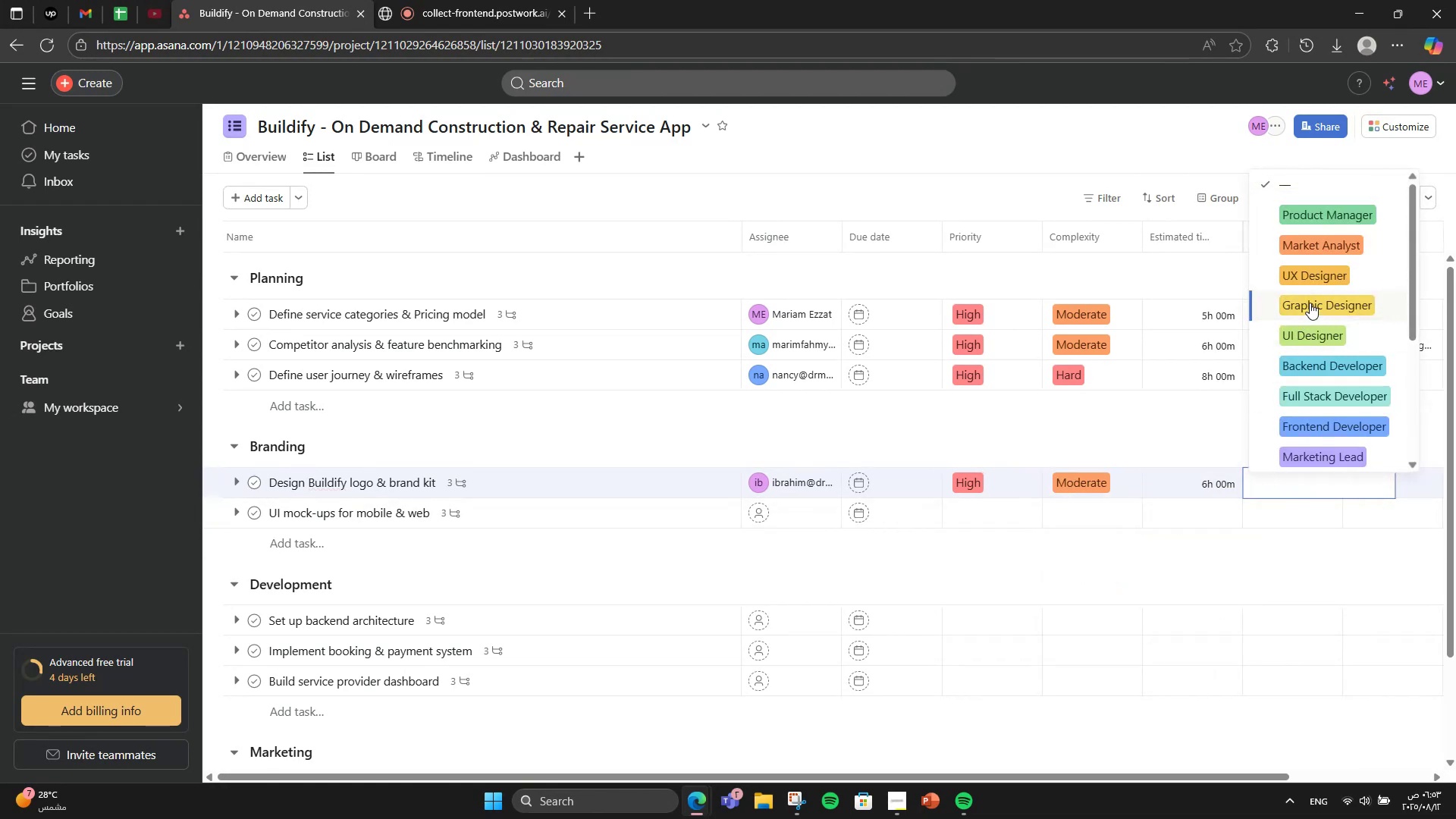 
left_click([1310, 303])
 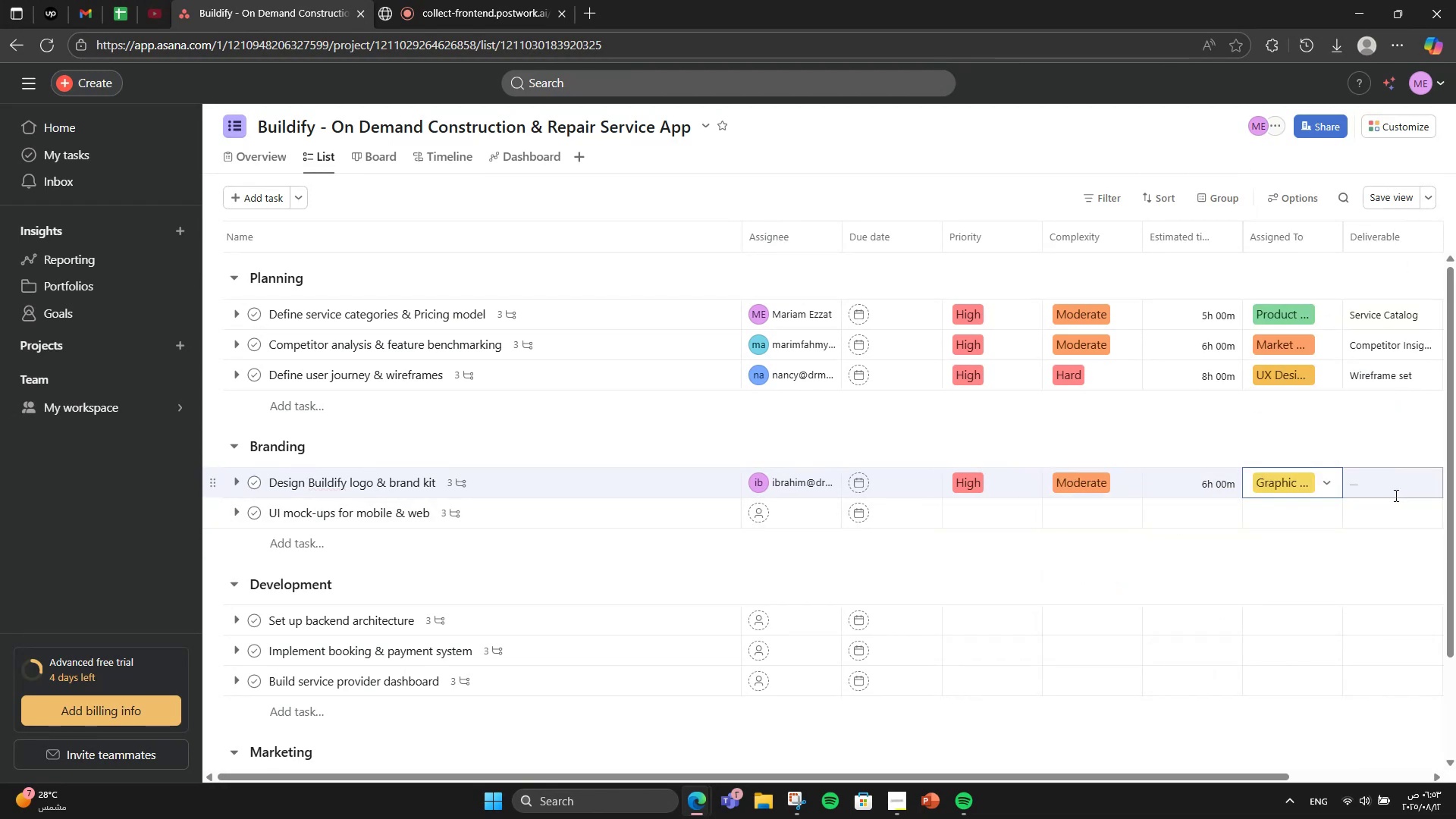 
left_click([1395, 495])
 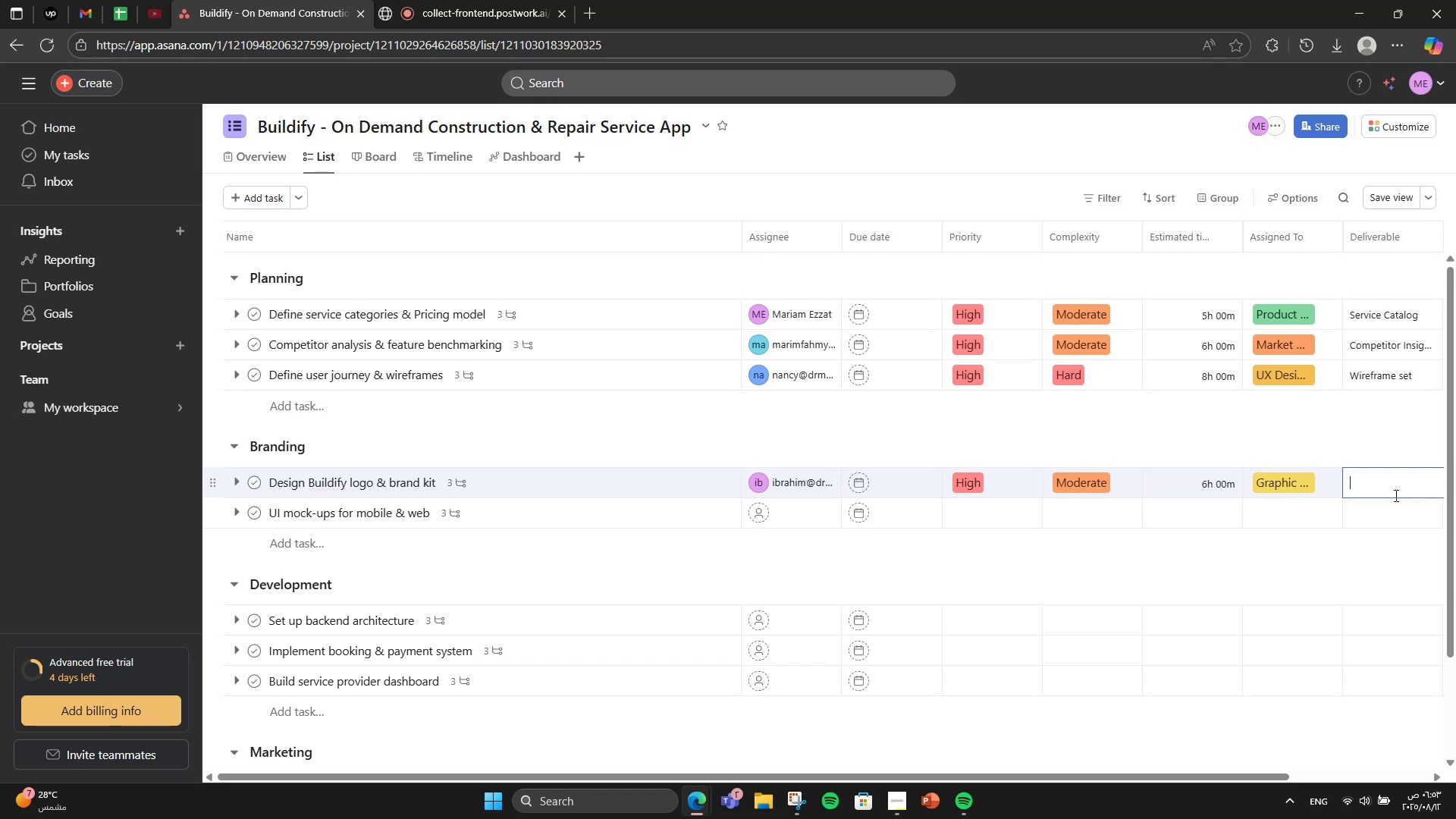 
type(Brad )
key(Backspace)
key(Backspace)
type(nd Kit PDF)
 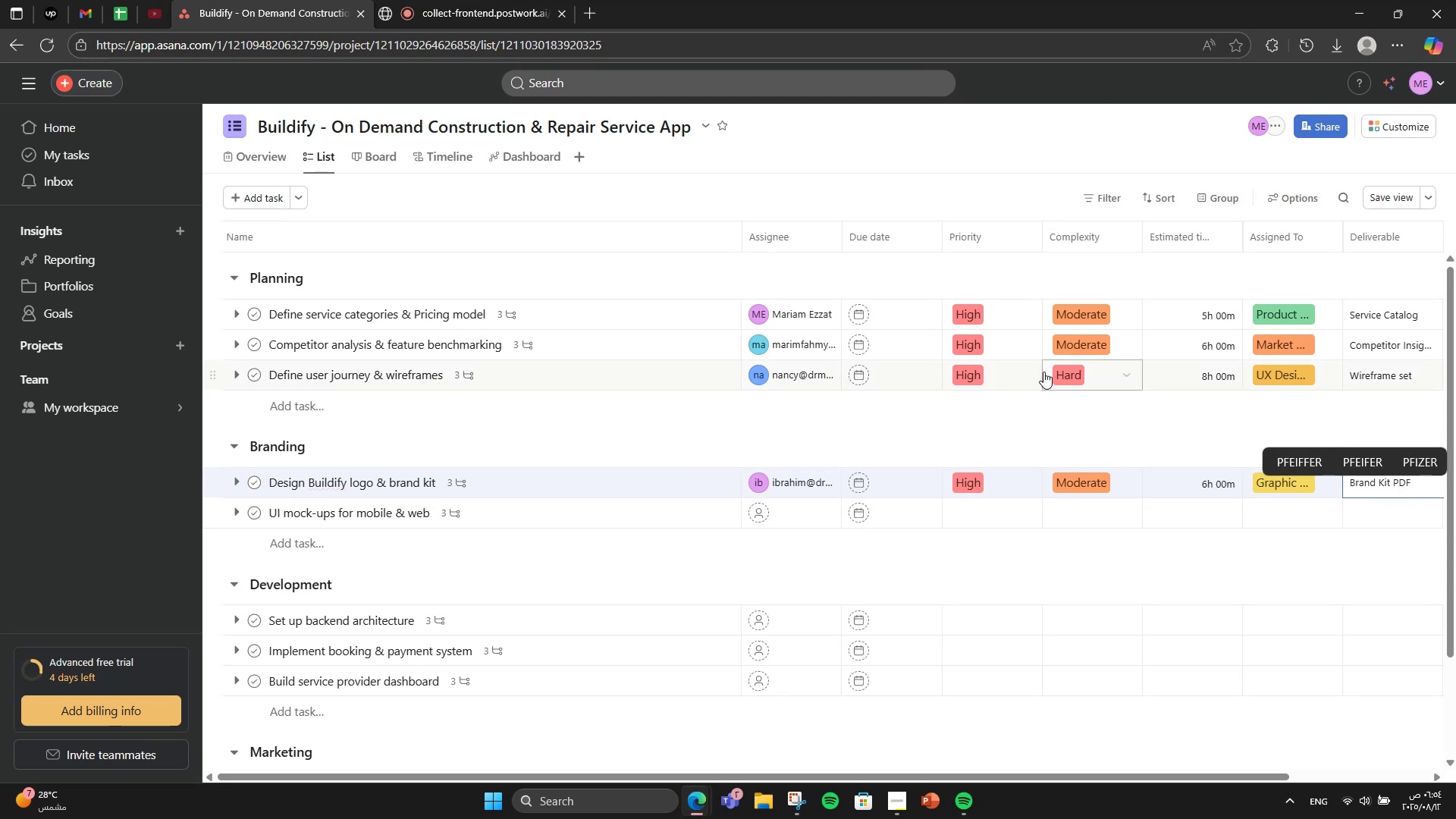 
left_click([991, 423])
 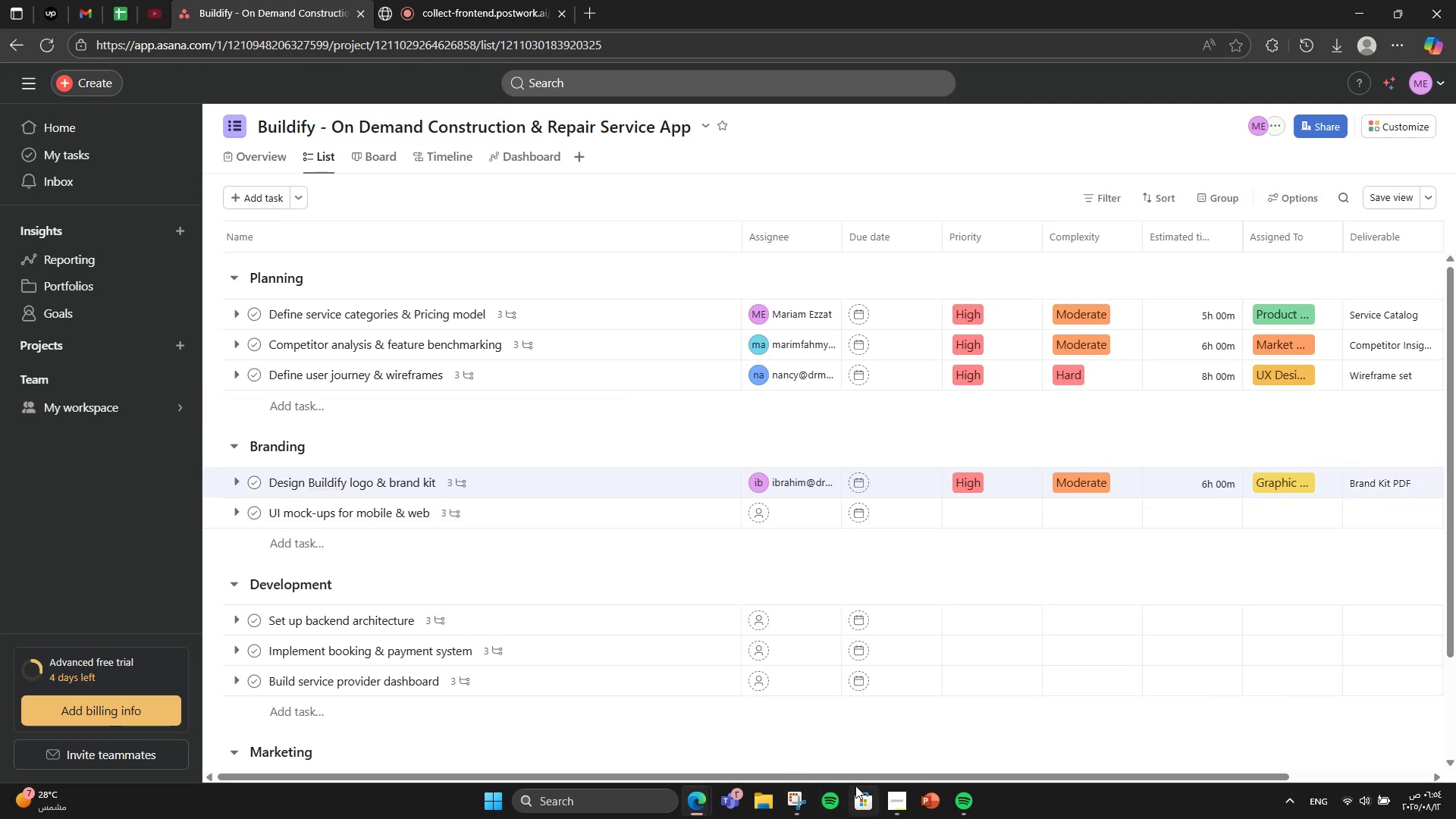 
left_click_drag(start_coordinate=[856, 780], to_coordinate=[999, 752])
 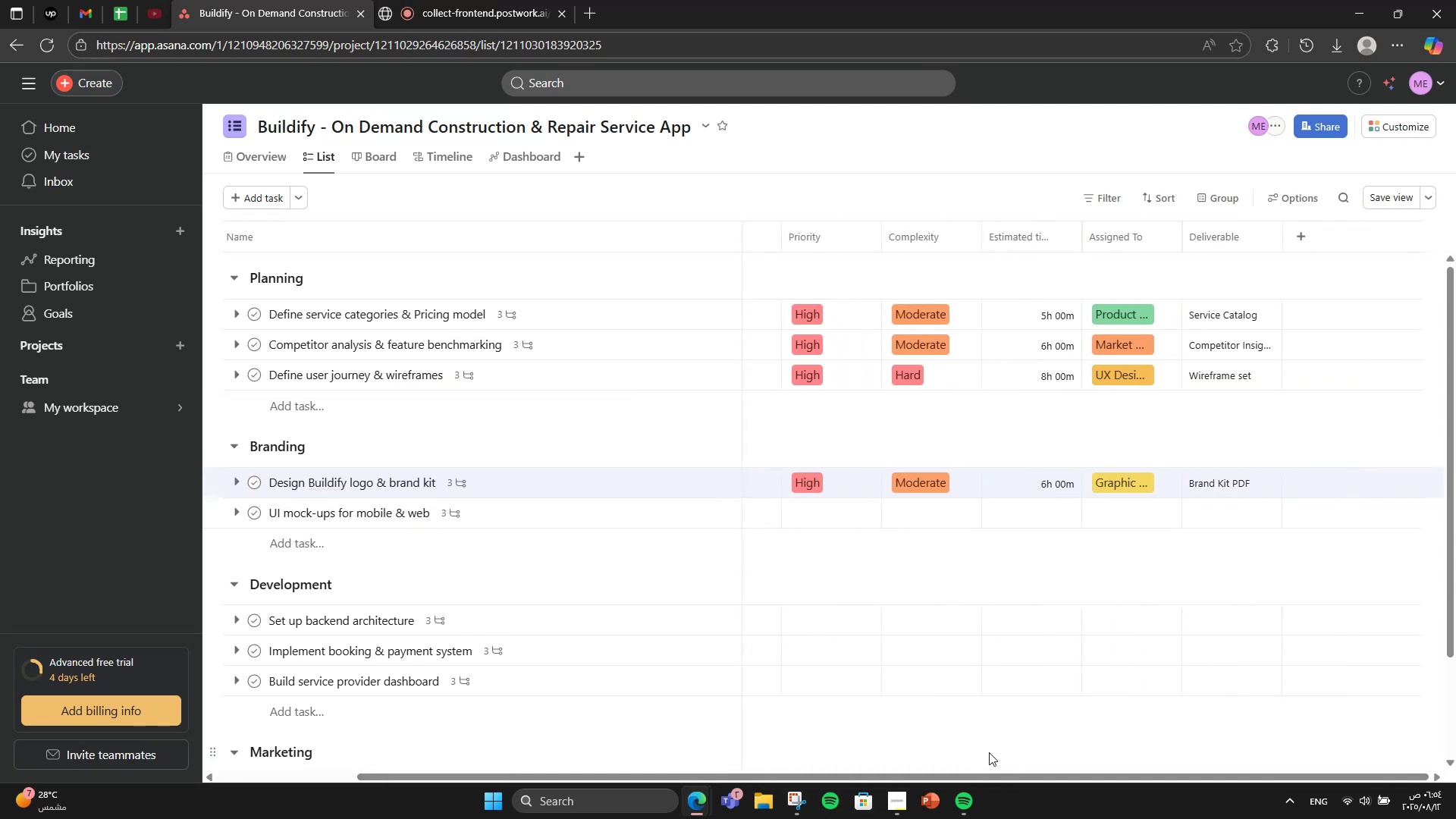 
left_click_drag(start_coordinate=[985, 752], to_coordinate=[888, 752])
 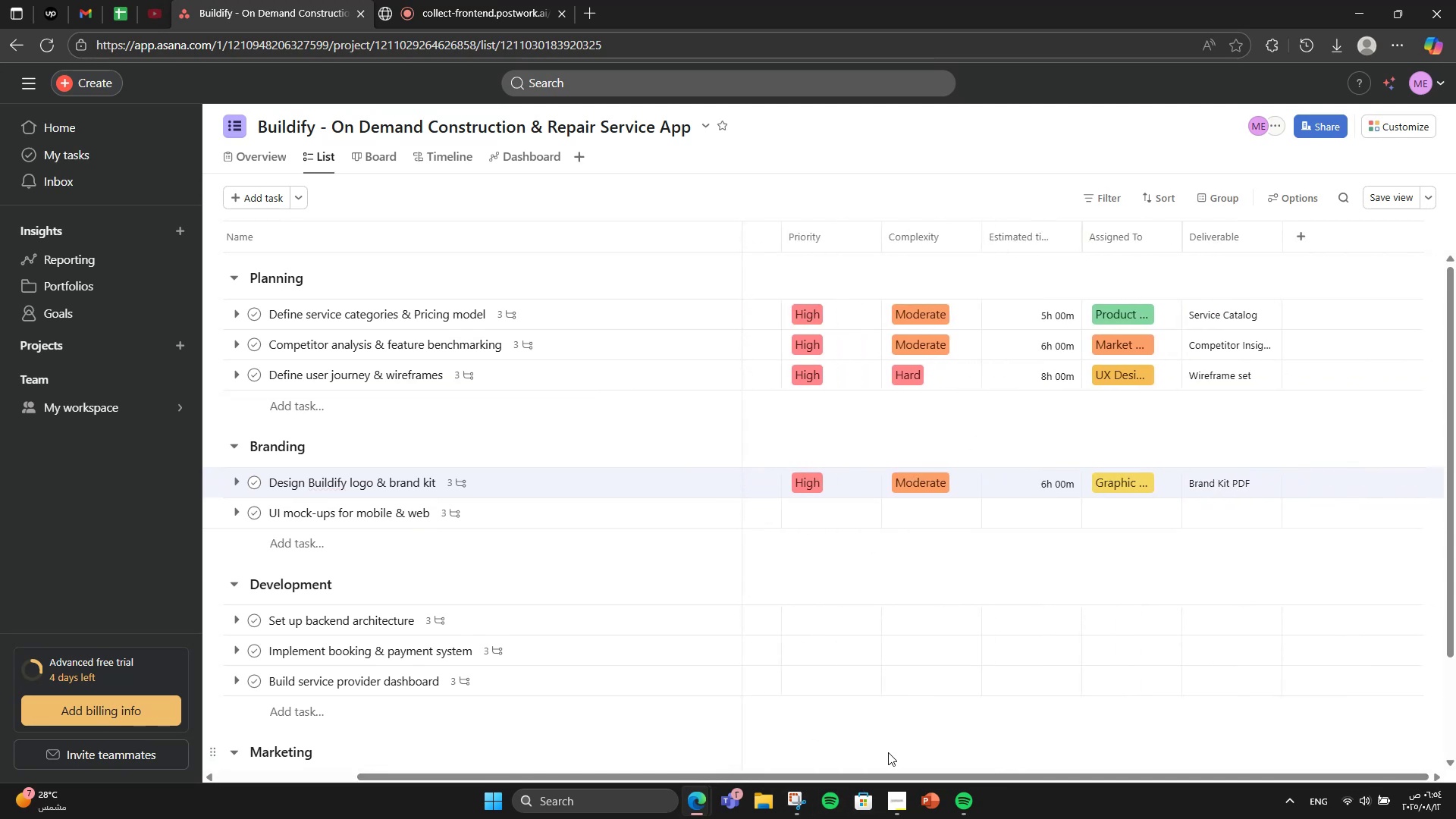 
left_click([888, 752])
 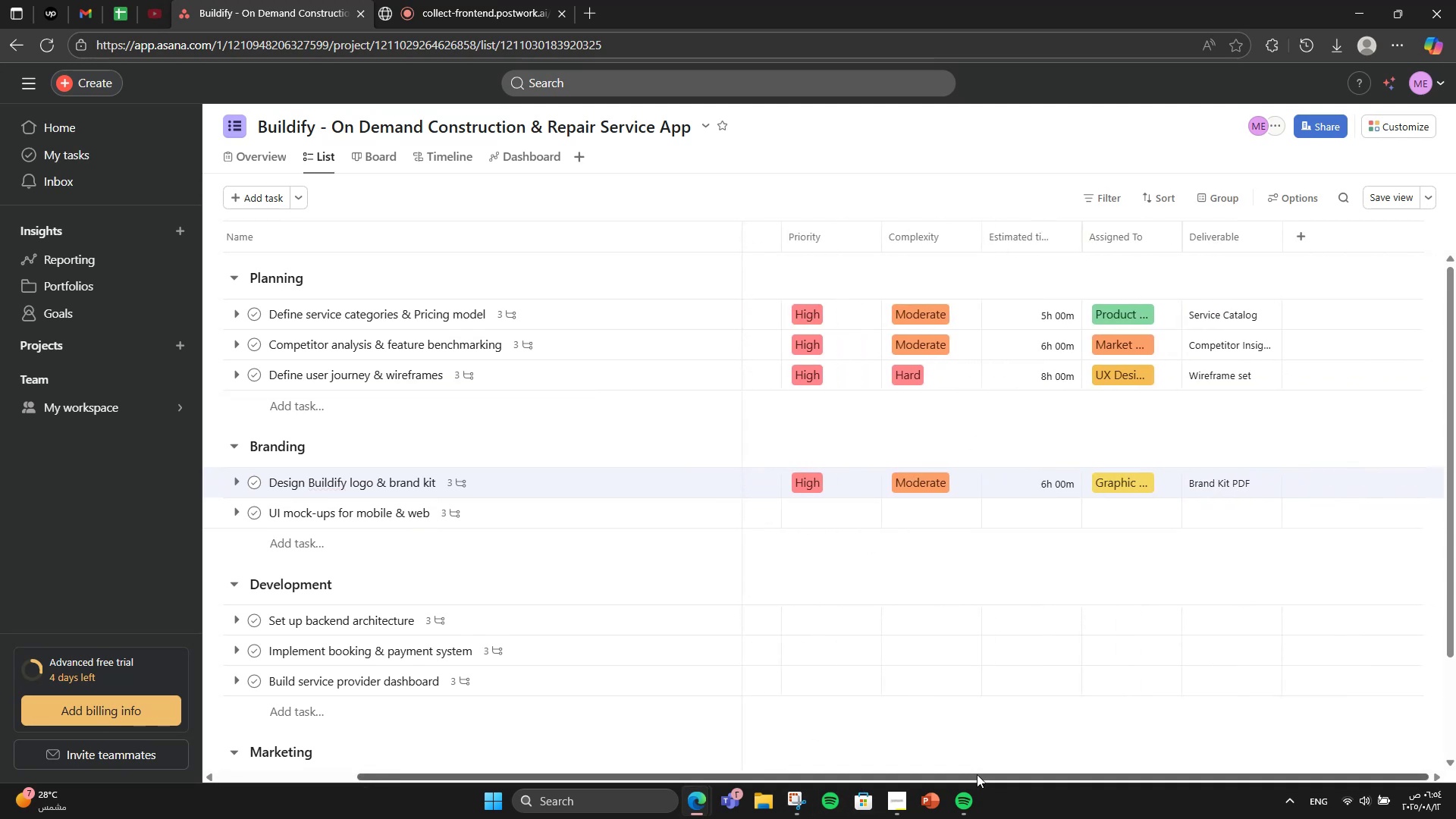 
left_click_drag(start_coordinate=[989, 777], to_coordinate=[971, 771])
 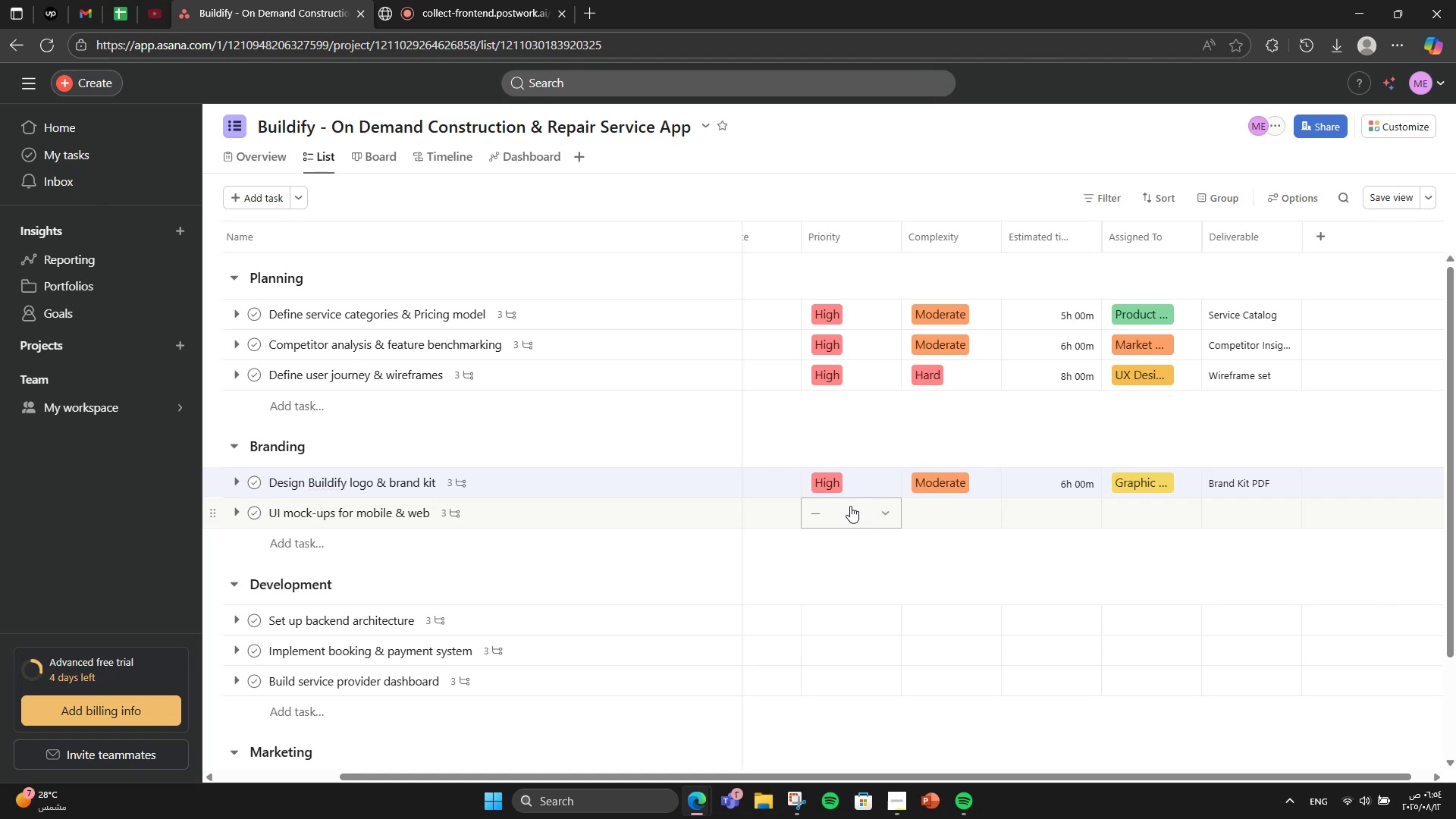 
left_click([850, 506])
 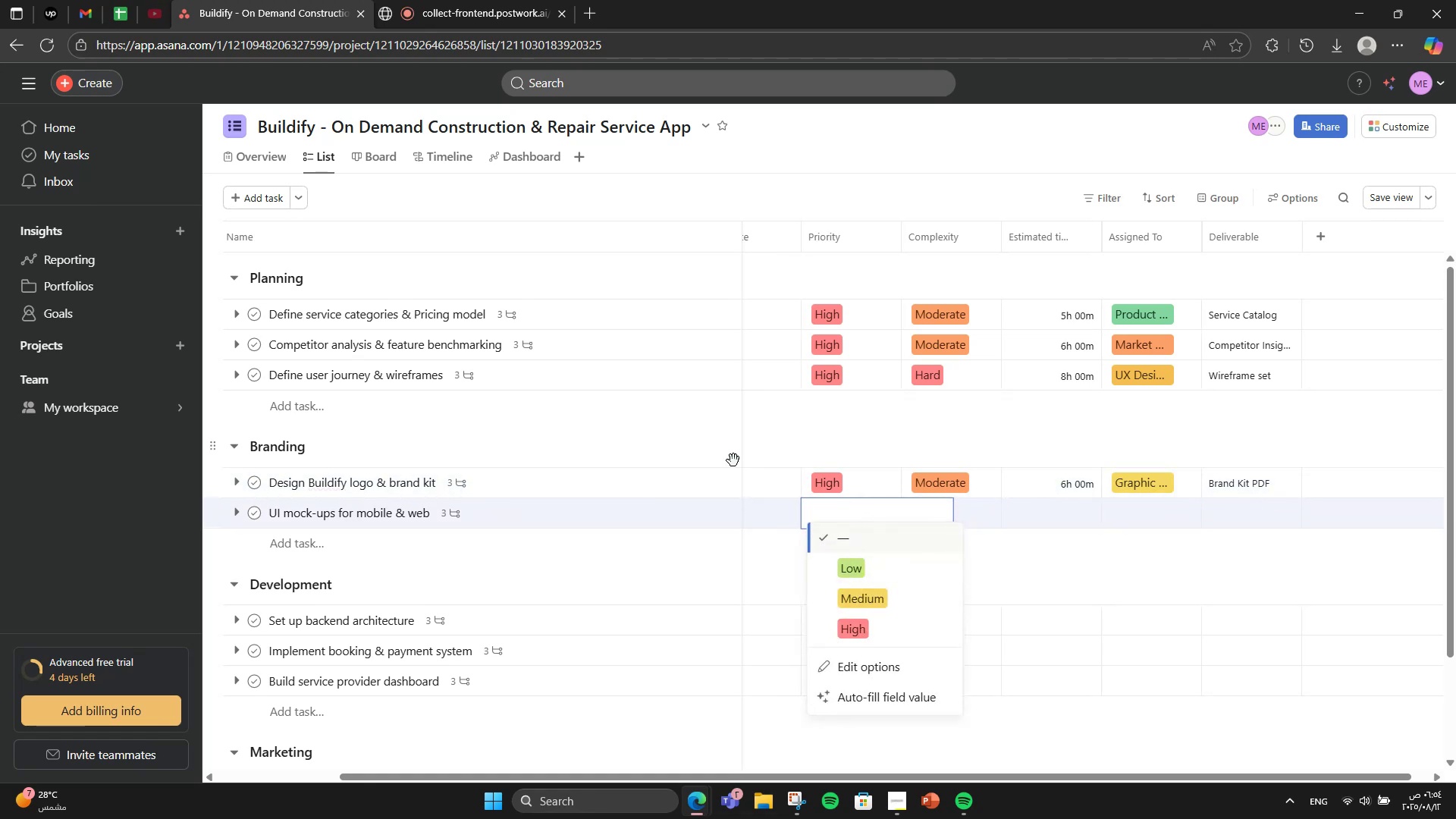 
wait(6.42)
 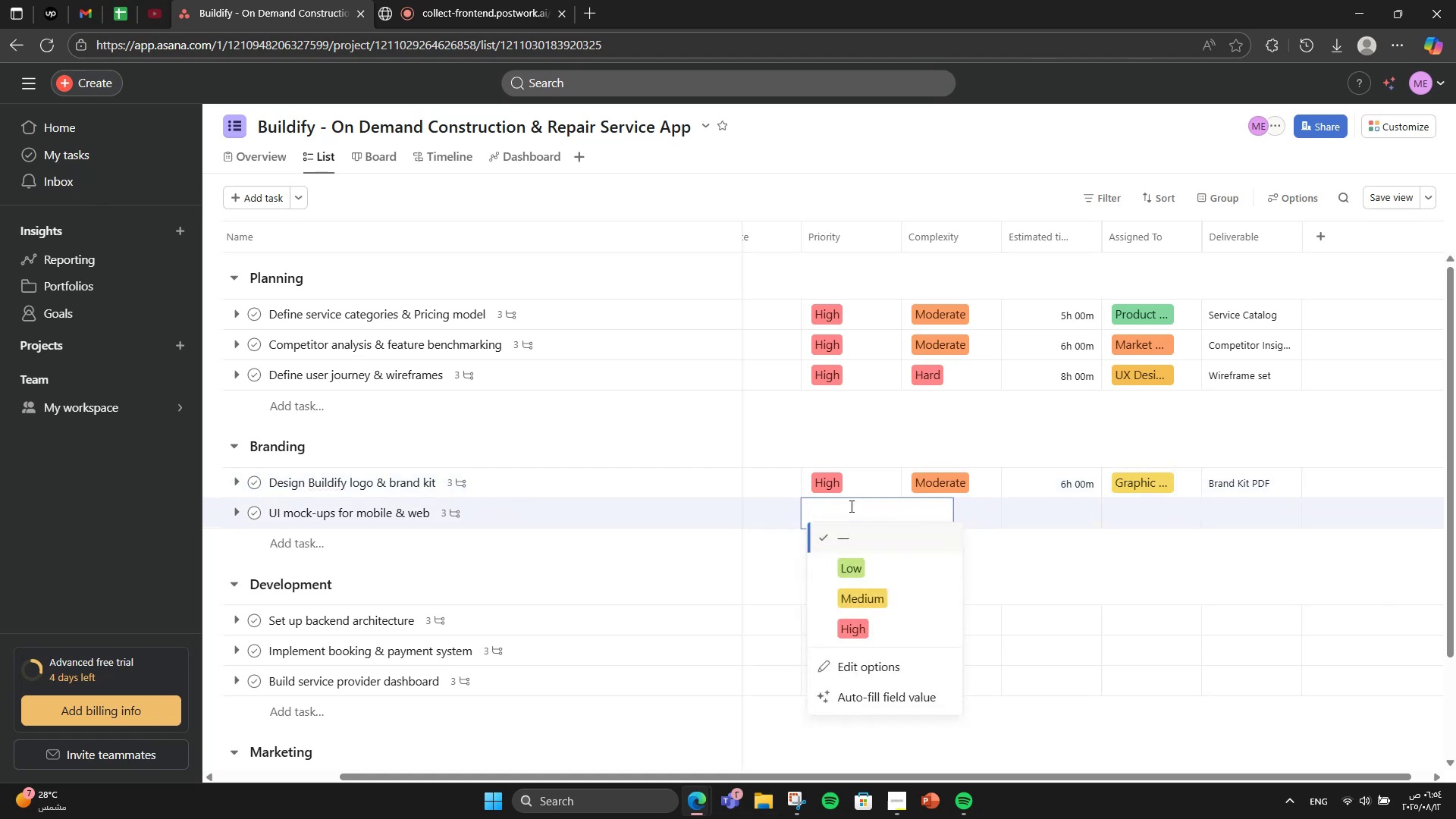 
left_click([852, 620])
 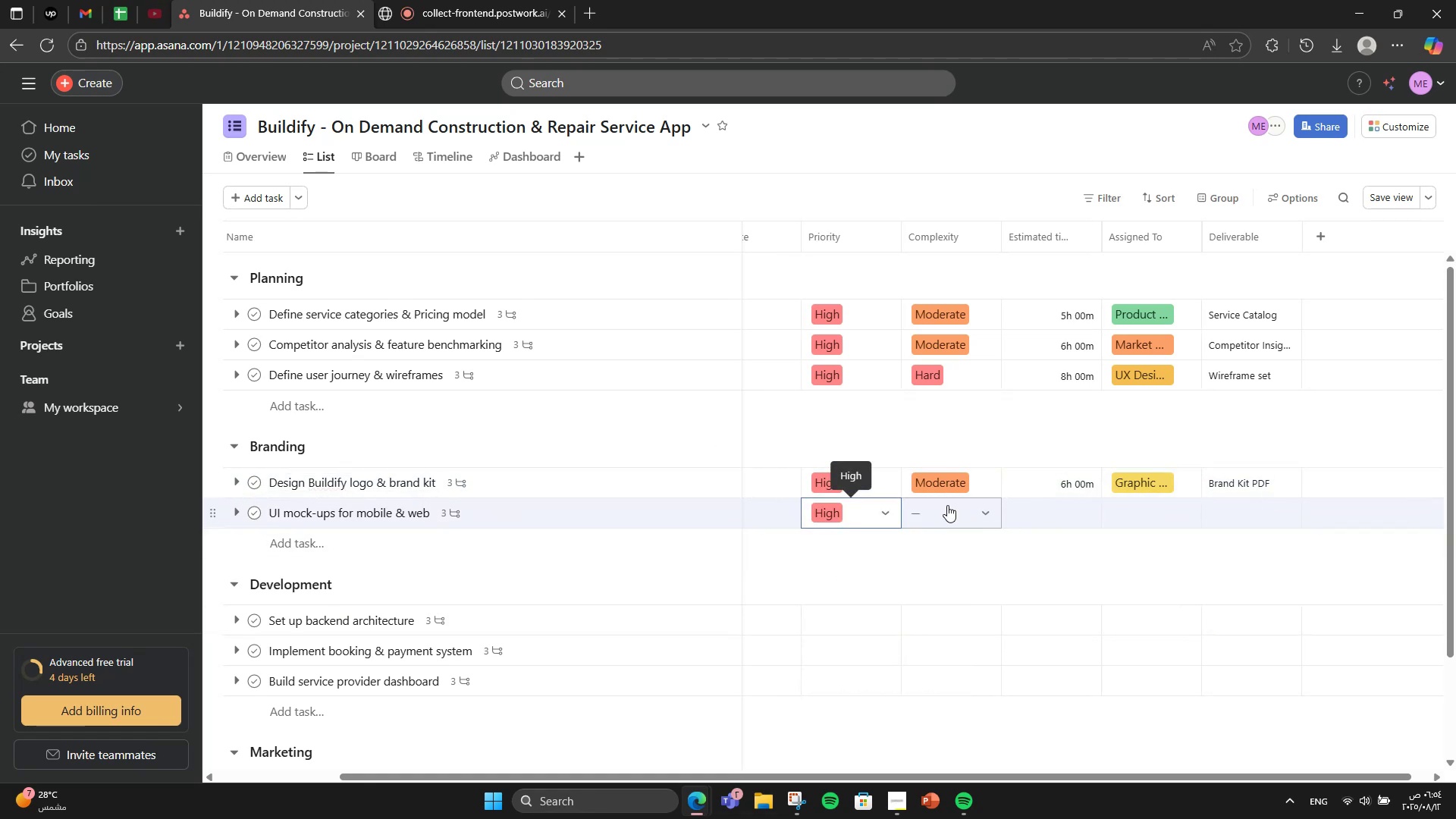 
left_click([947, 505])
 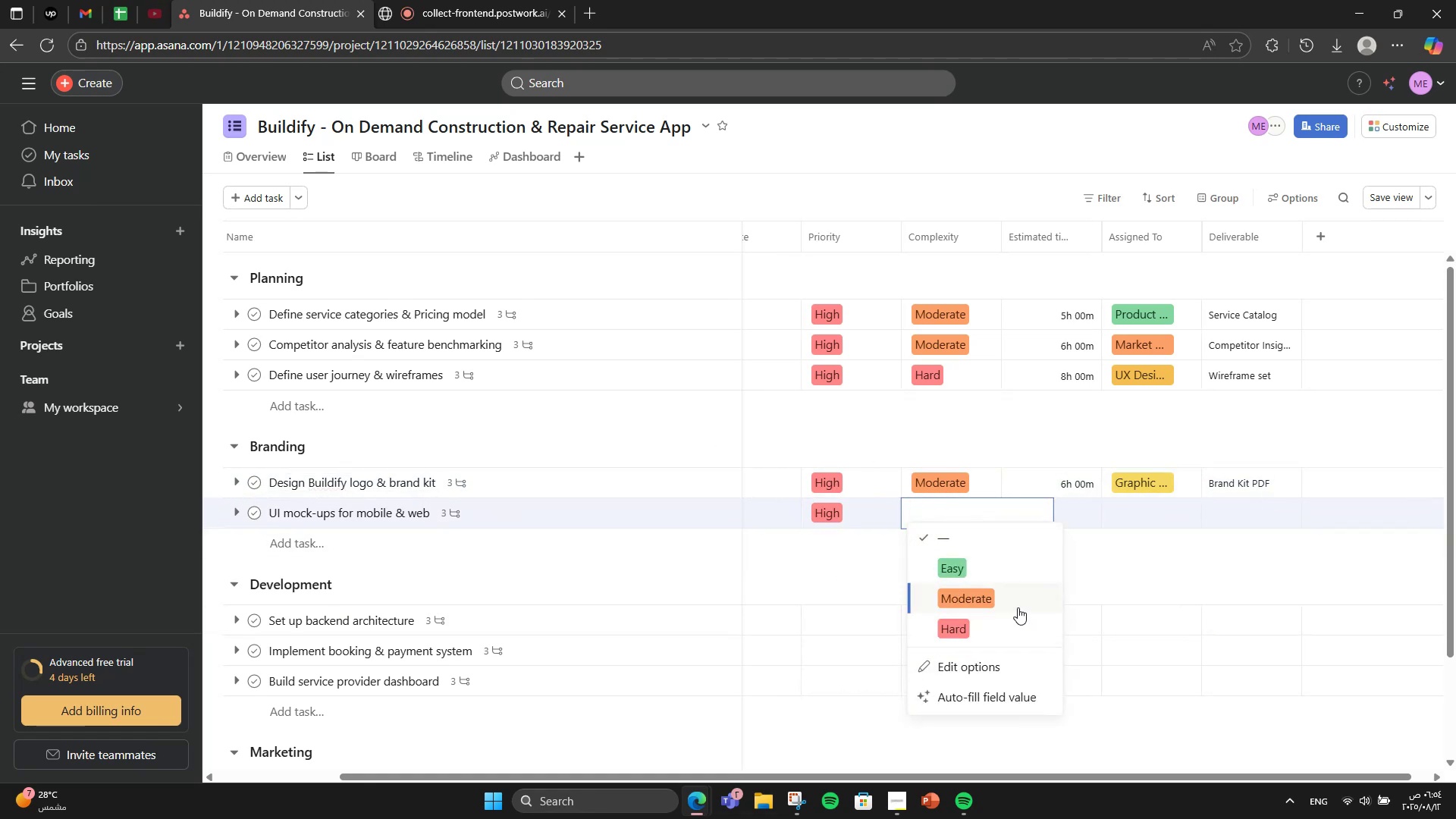 
left_click([1002, 626])
 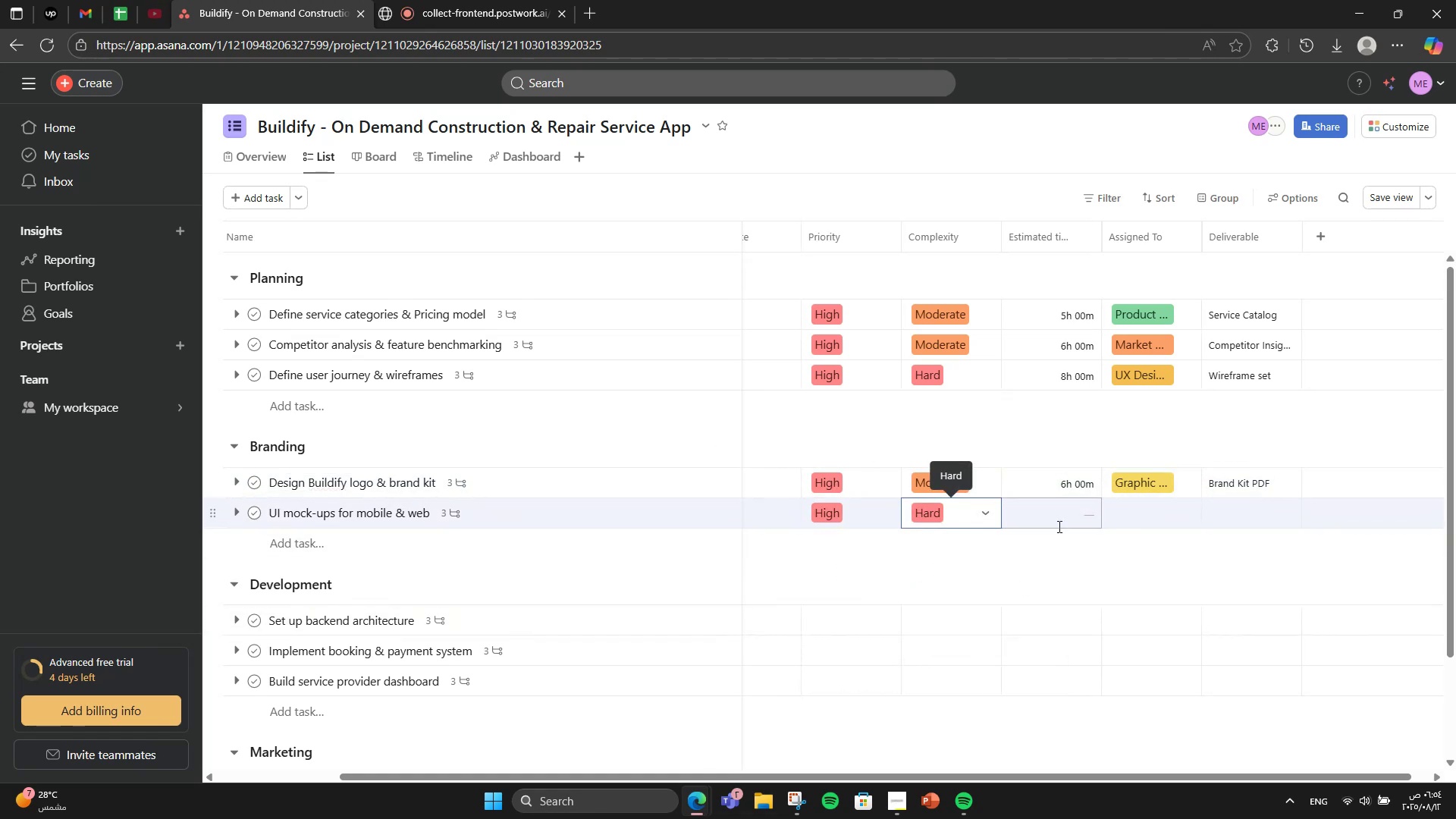 
left_click([1058, 526])
 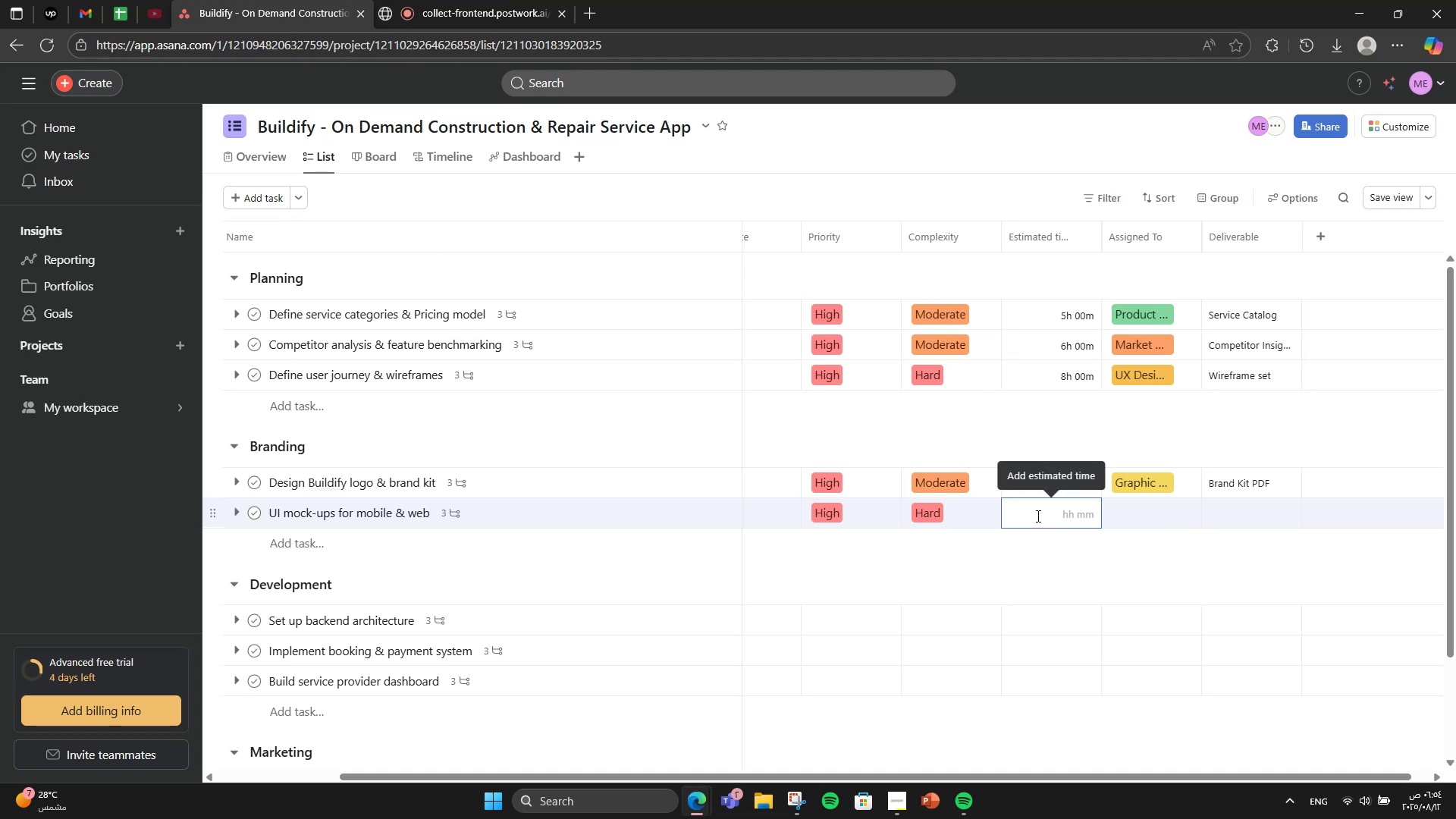 
key(Numpad1)
 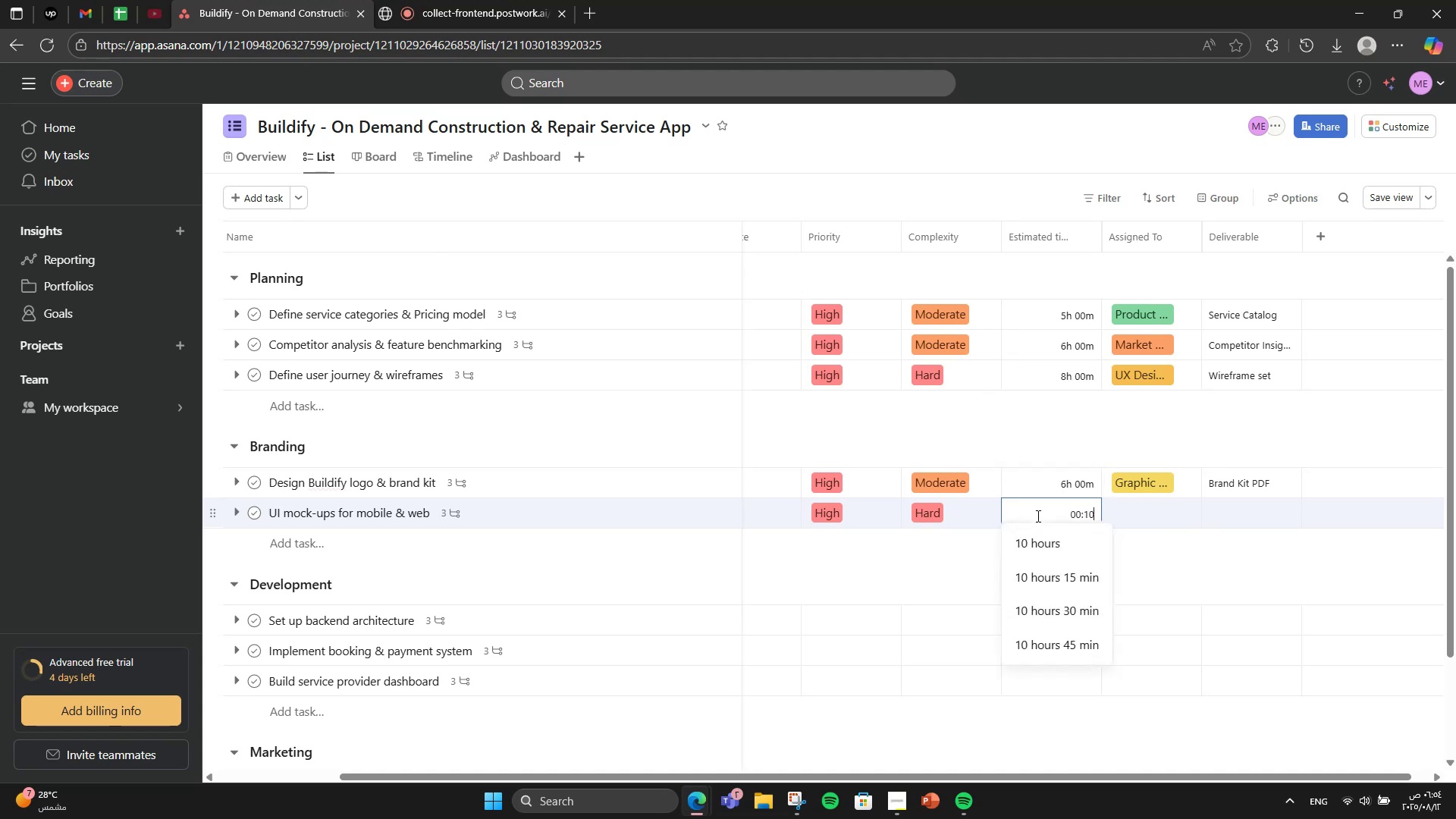 
key(Numpad0)
 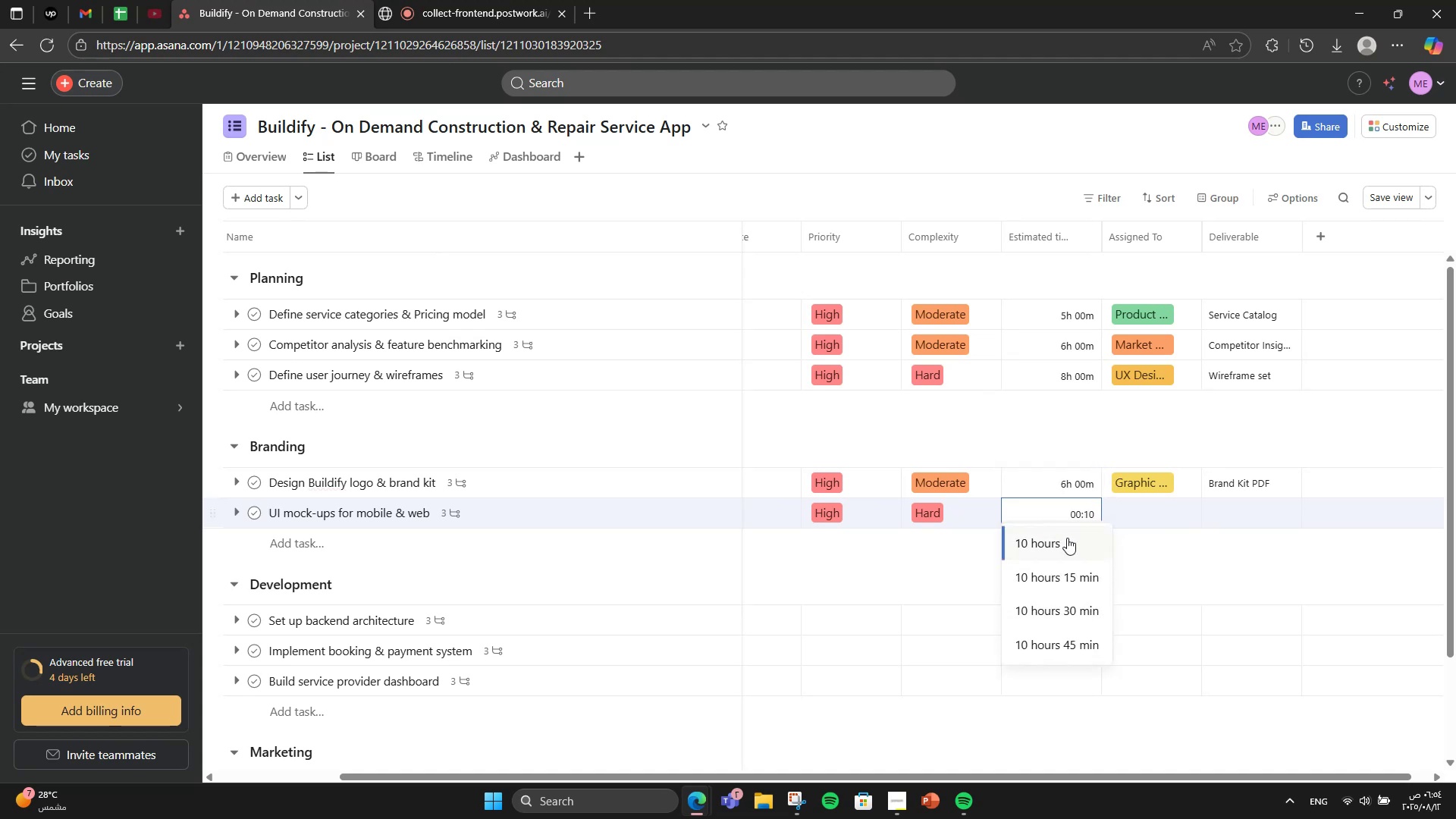 
left_click([1069, 541])
 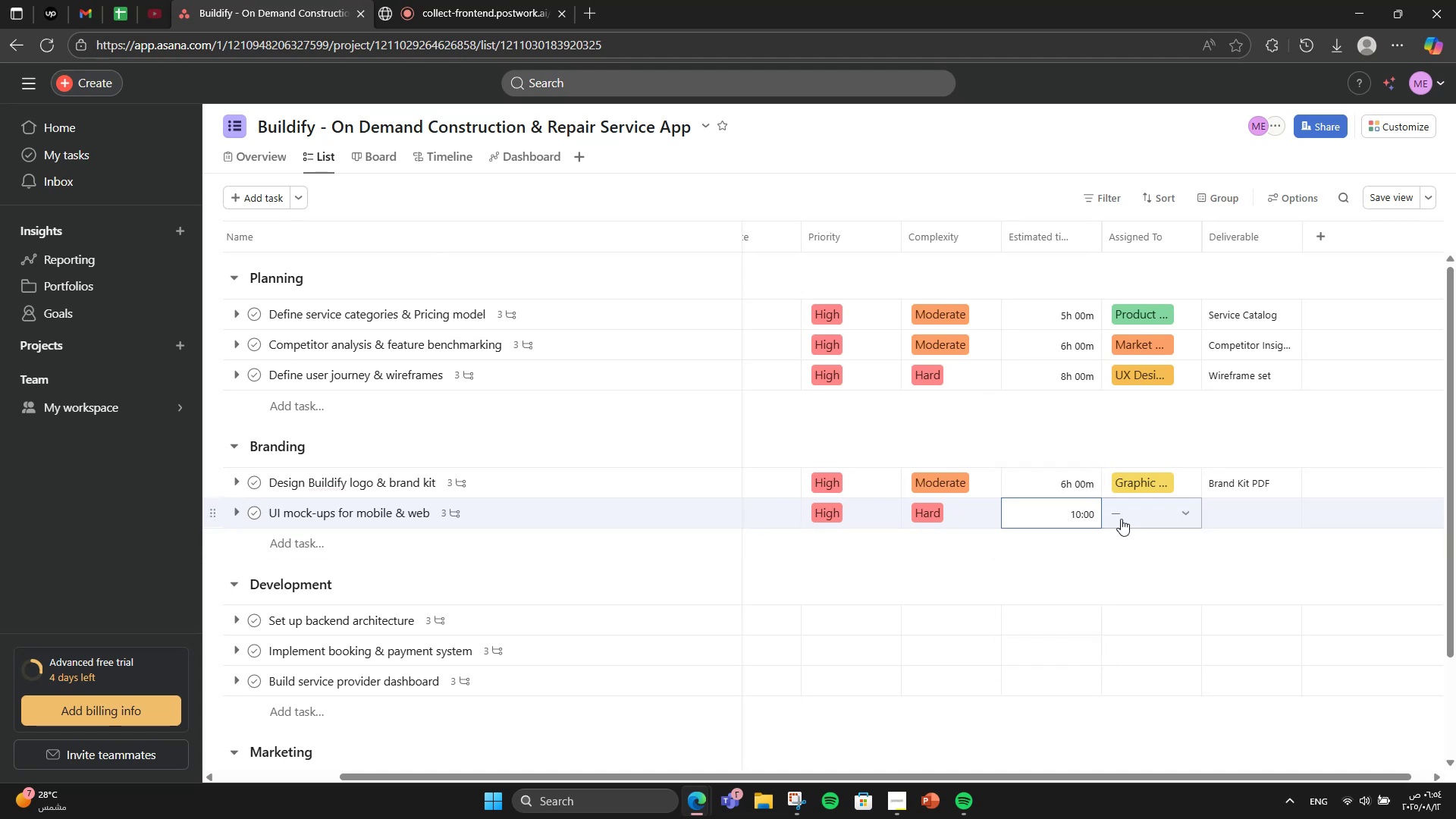 
left_click([1127, 517])
 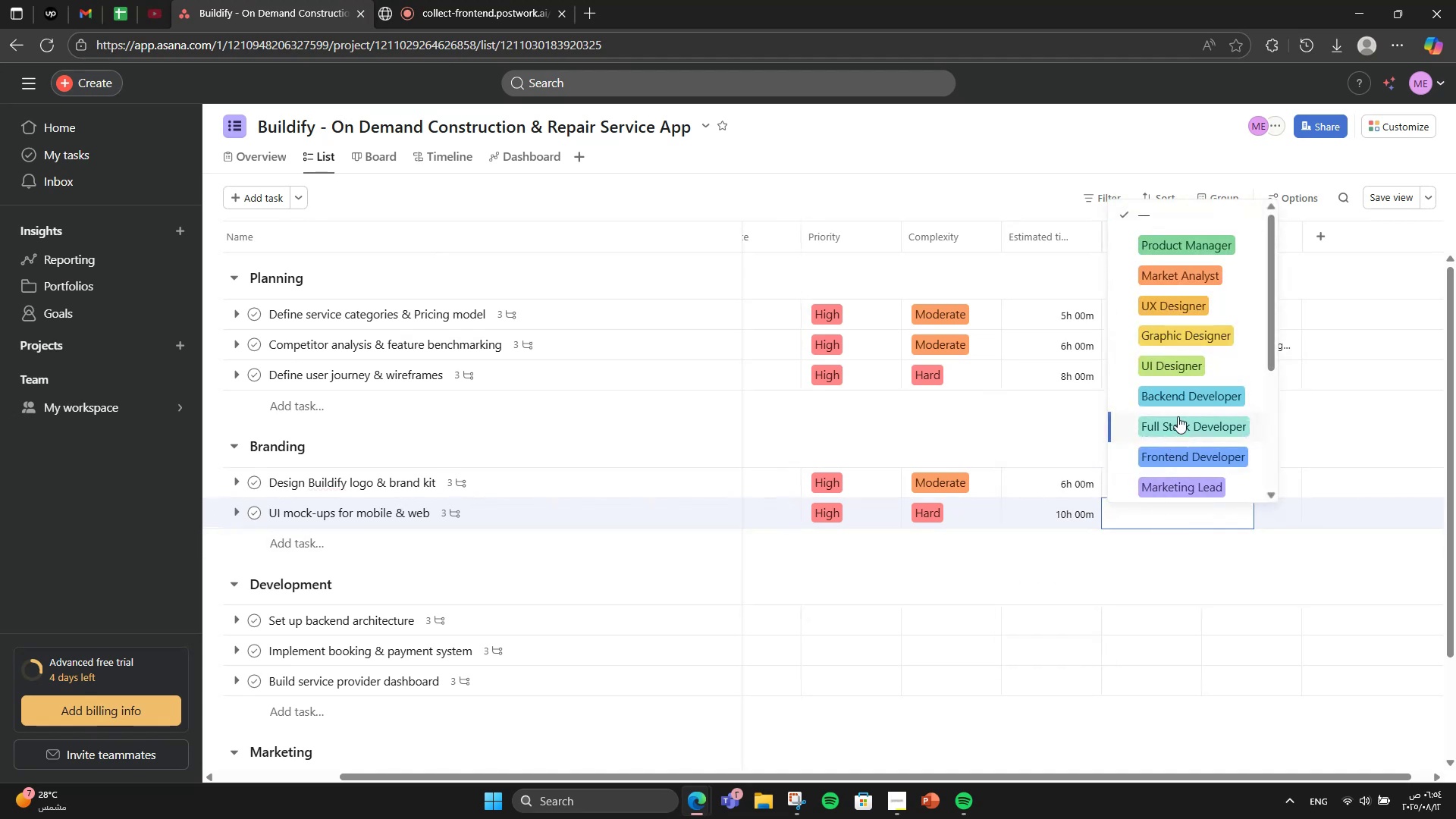 
left_click([1178, 372])
 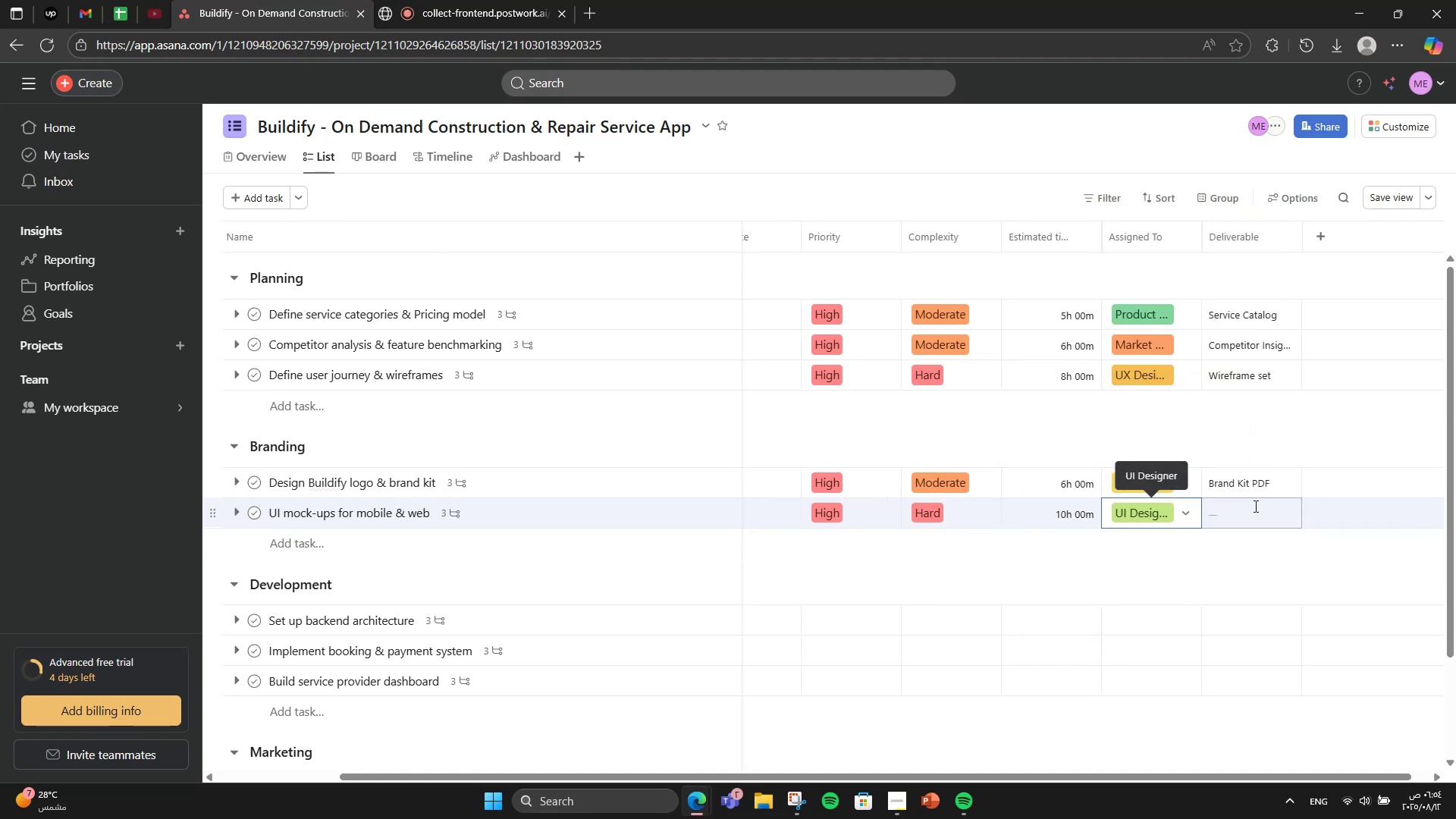 
left_click([1254, 506])
 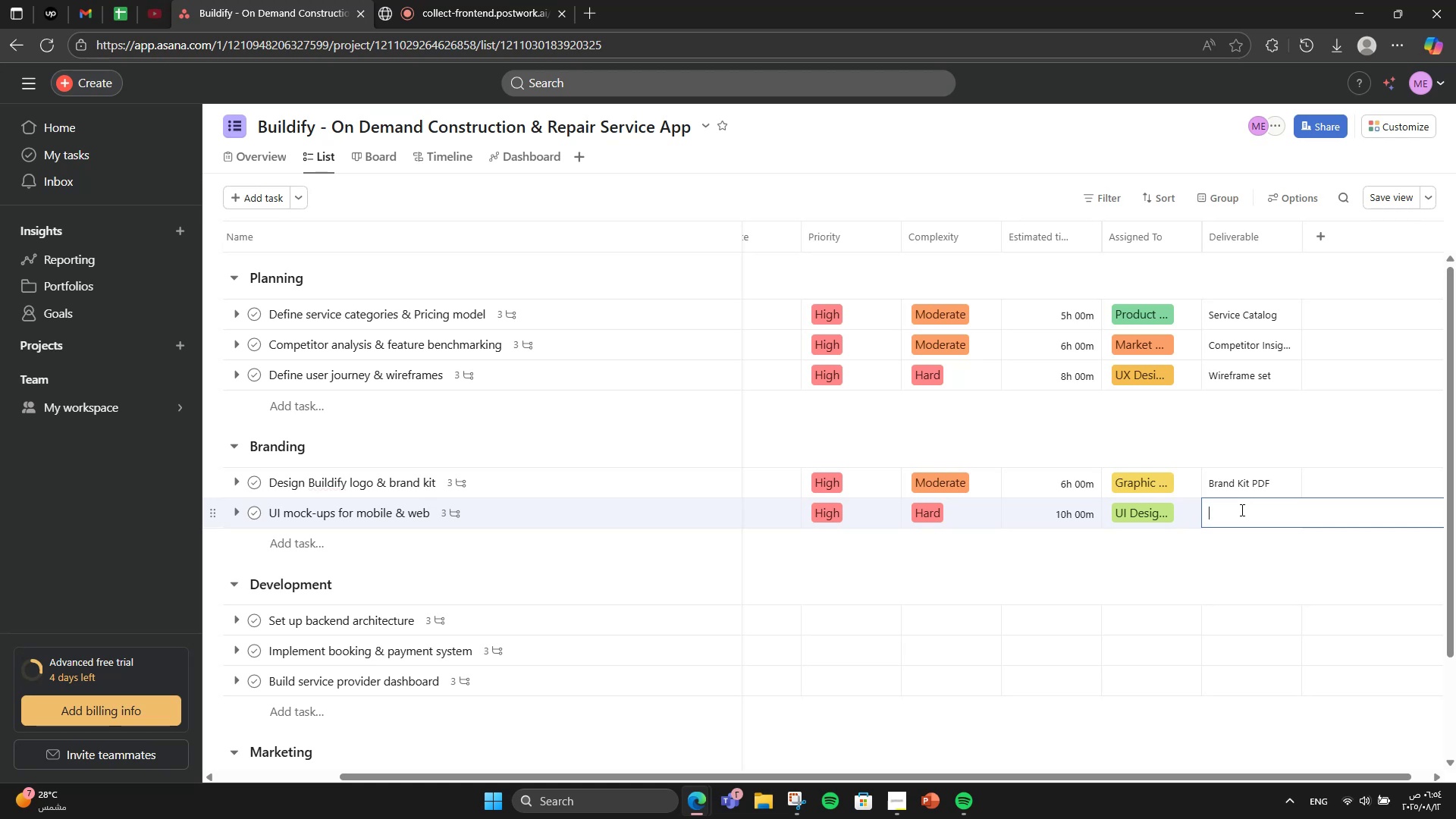 
type(High-Fidelity Mockups)
 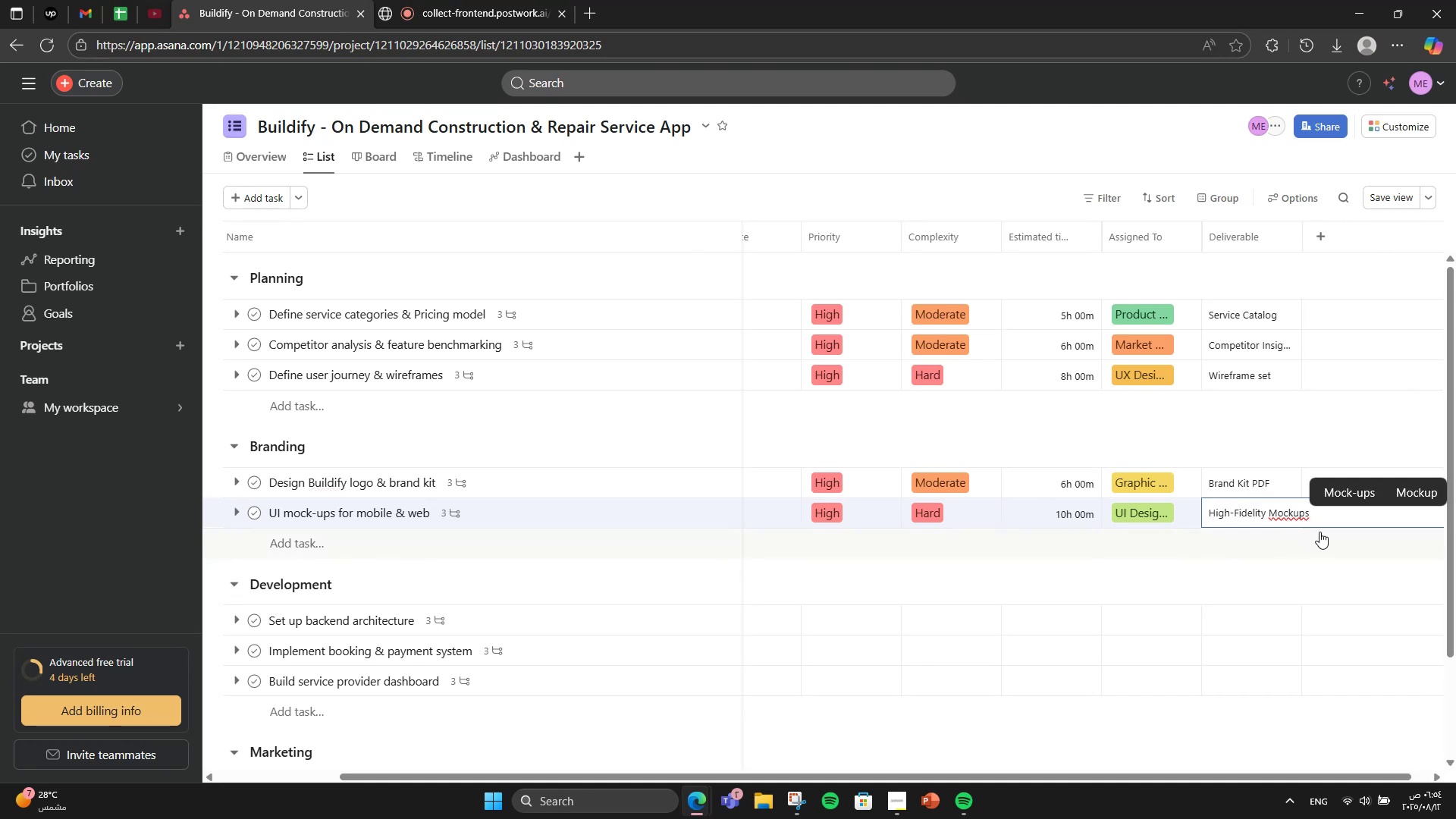 
left_click([1345, 500])
 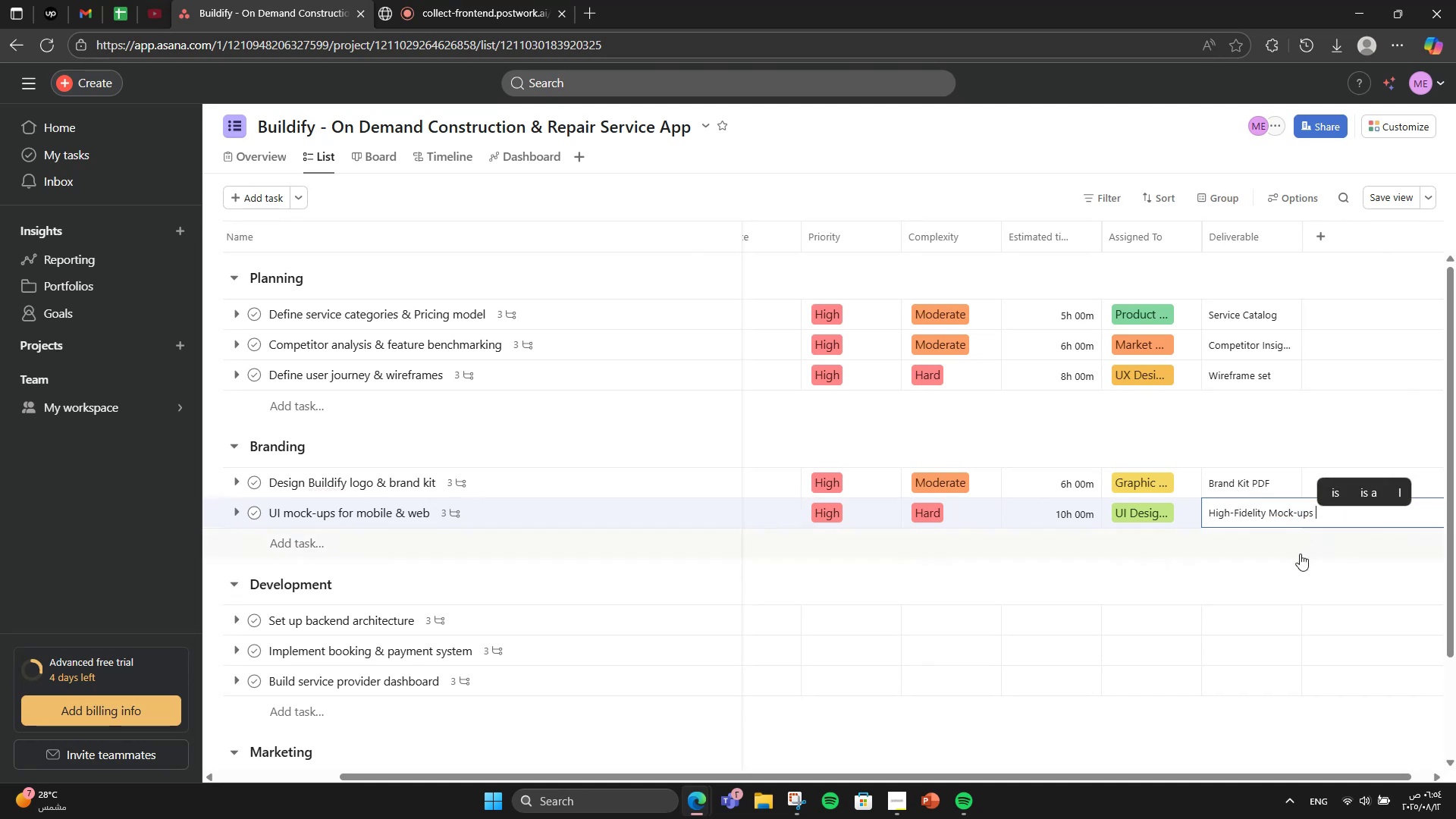 
left_click([1300, 554])
 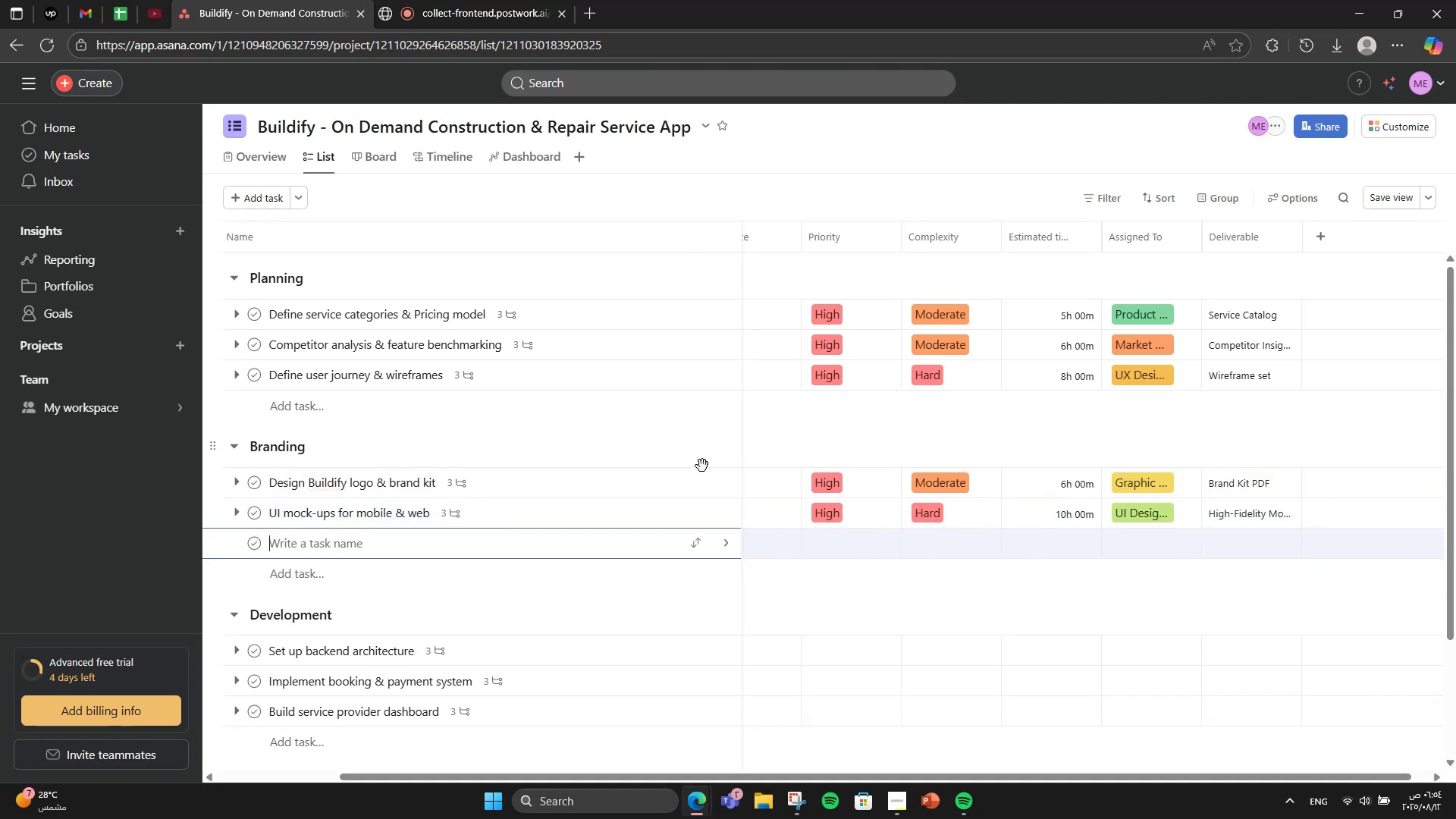 
left_click([657, 484])
 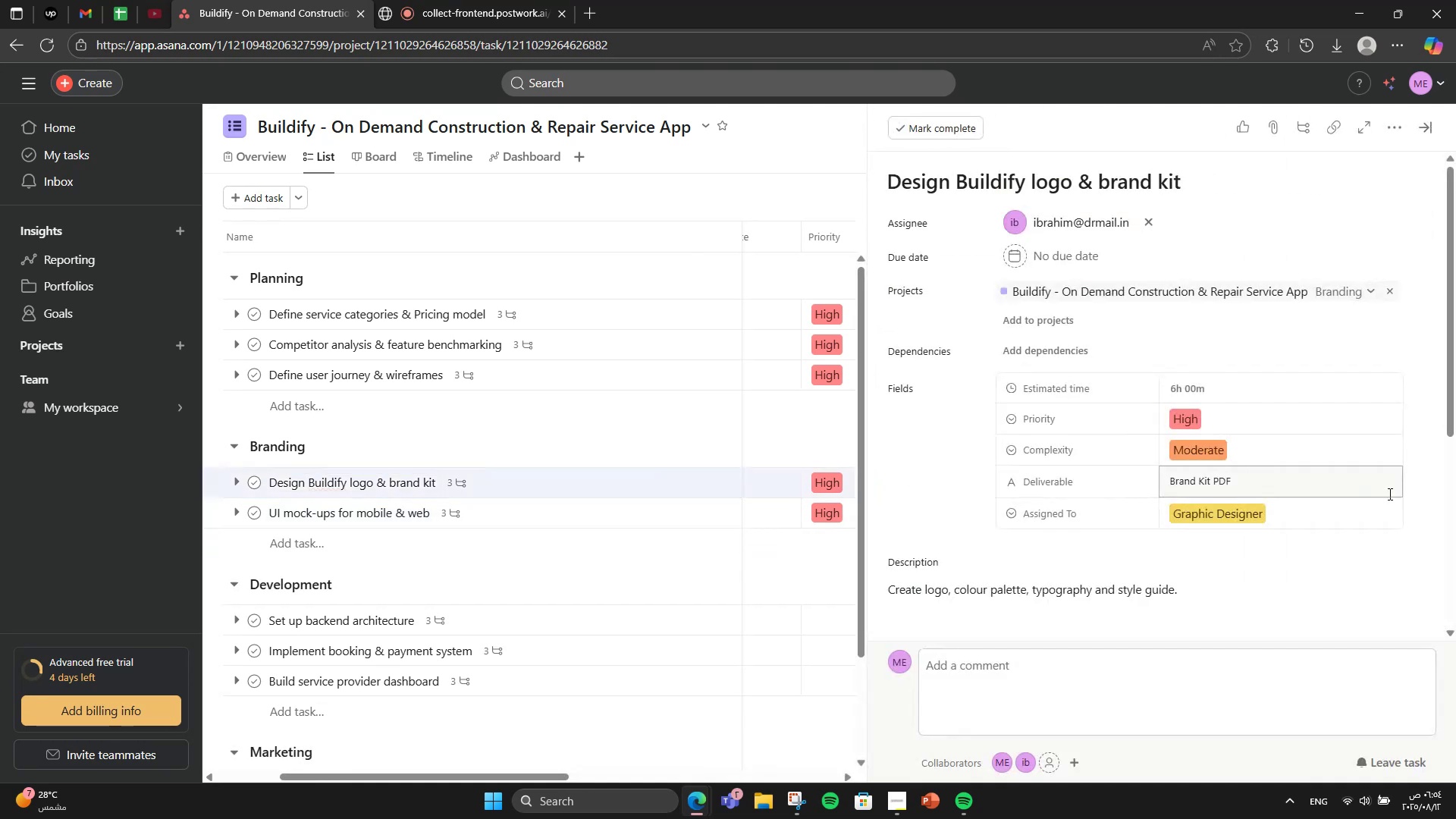 
scroll: coordinate [1388, 494], scroll_direction: down, amount: 3.0
 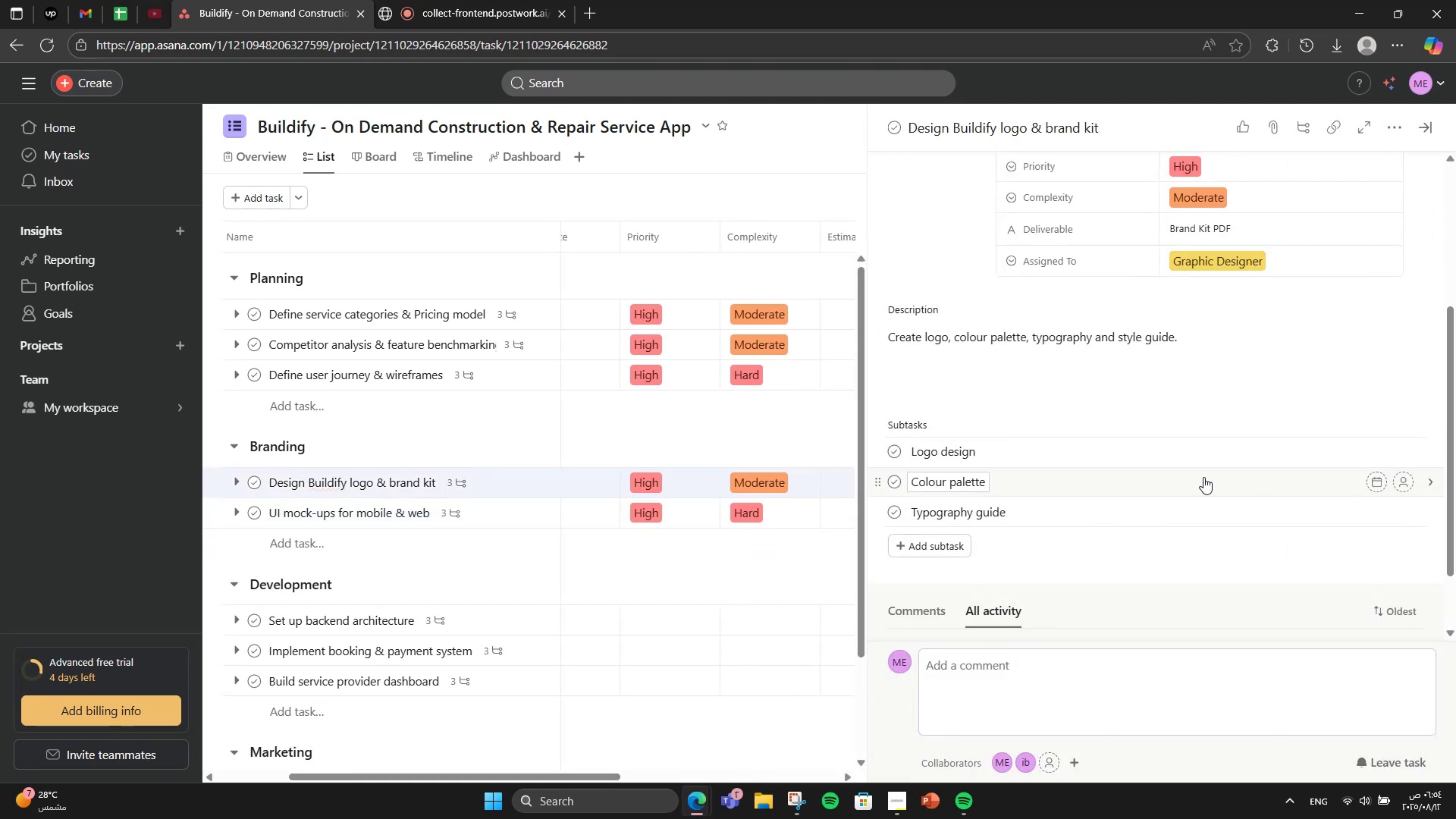 
scroll: coordinate [1203, 477], scroll_direction: up, amount: 3.0
 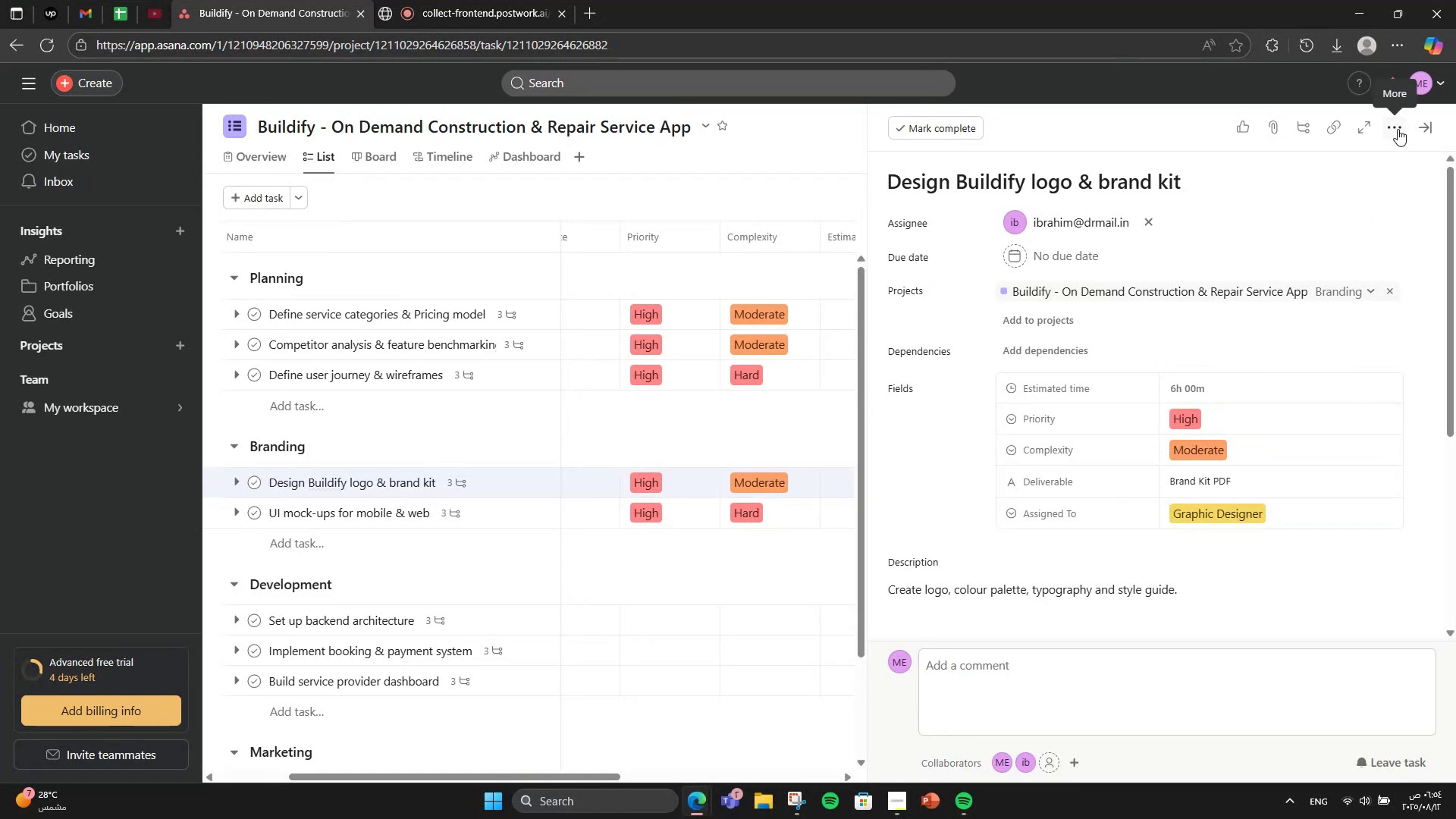 
left_click([1398, 129])
 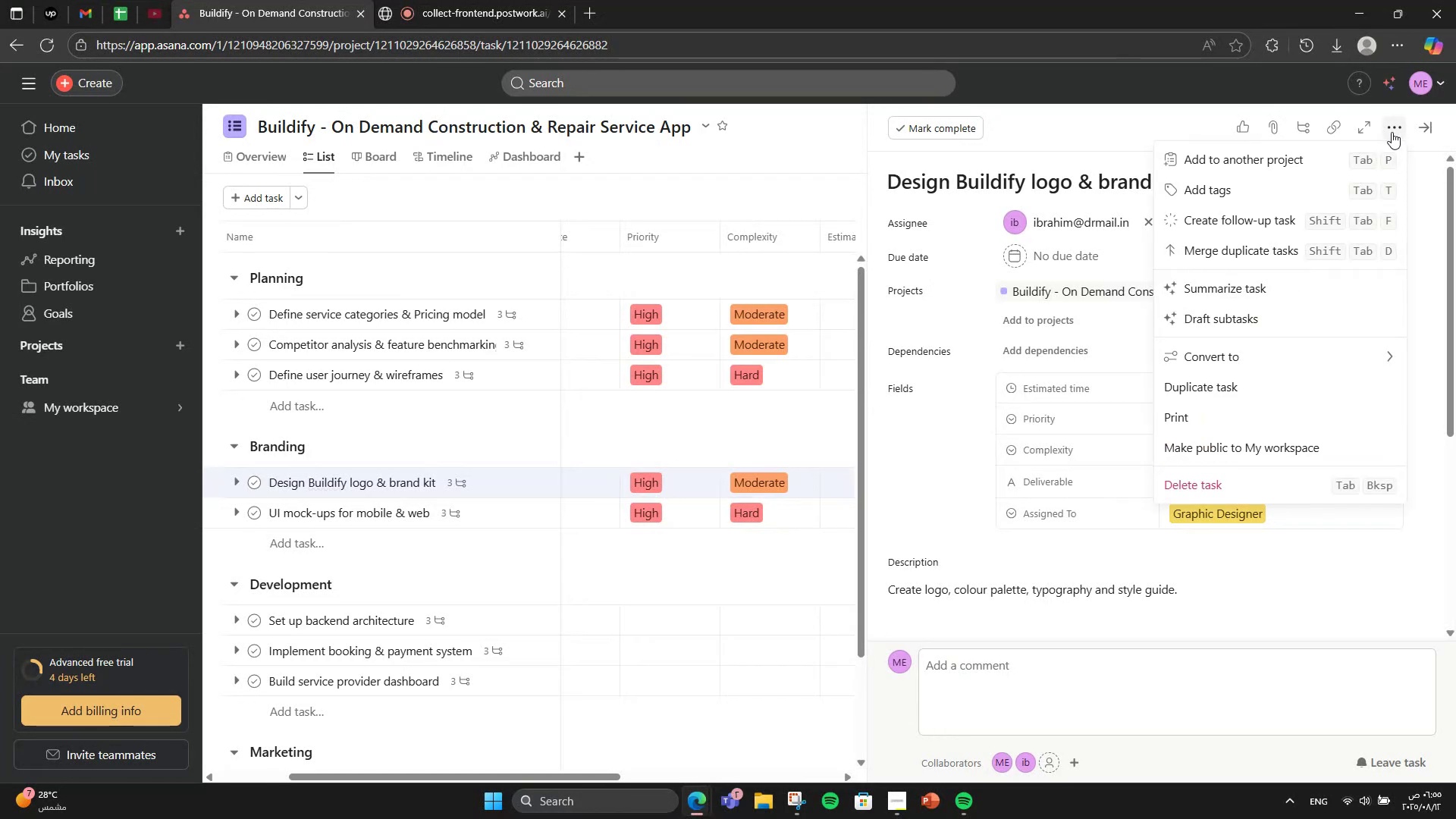 
left_click([1204, 182])
 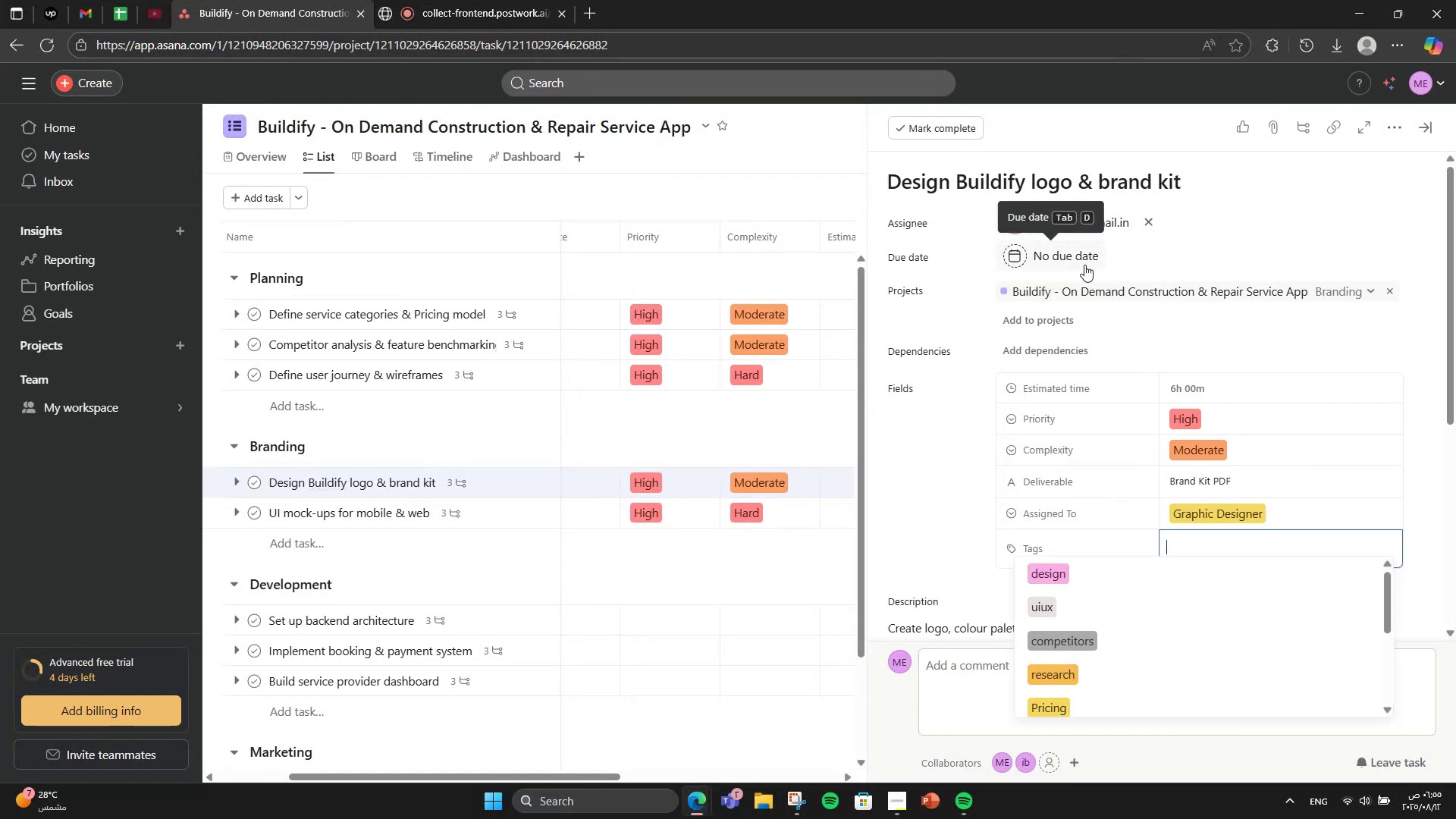 
type(br)
 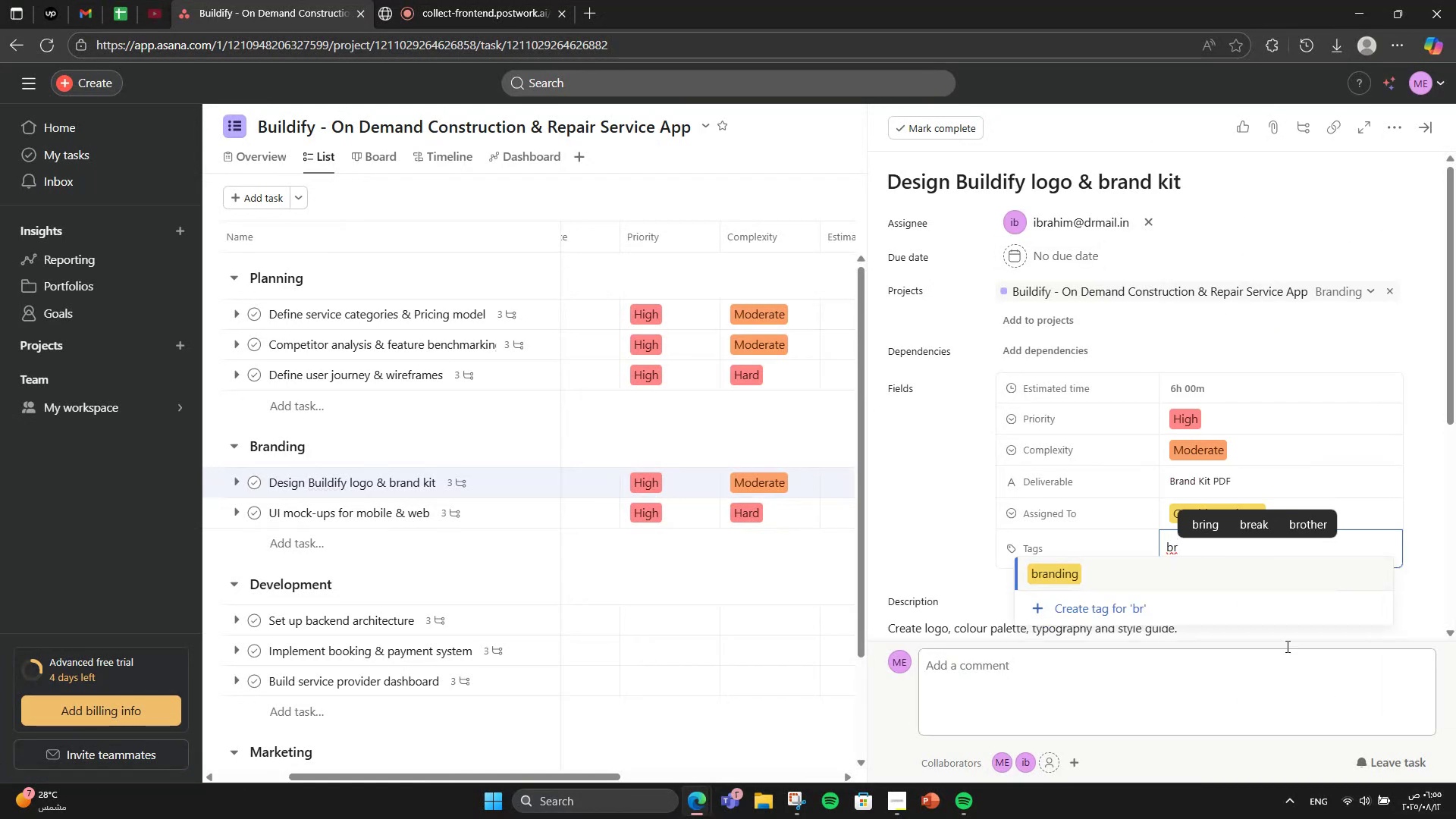 
left_click([1243, 575])
 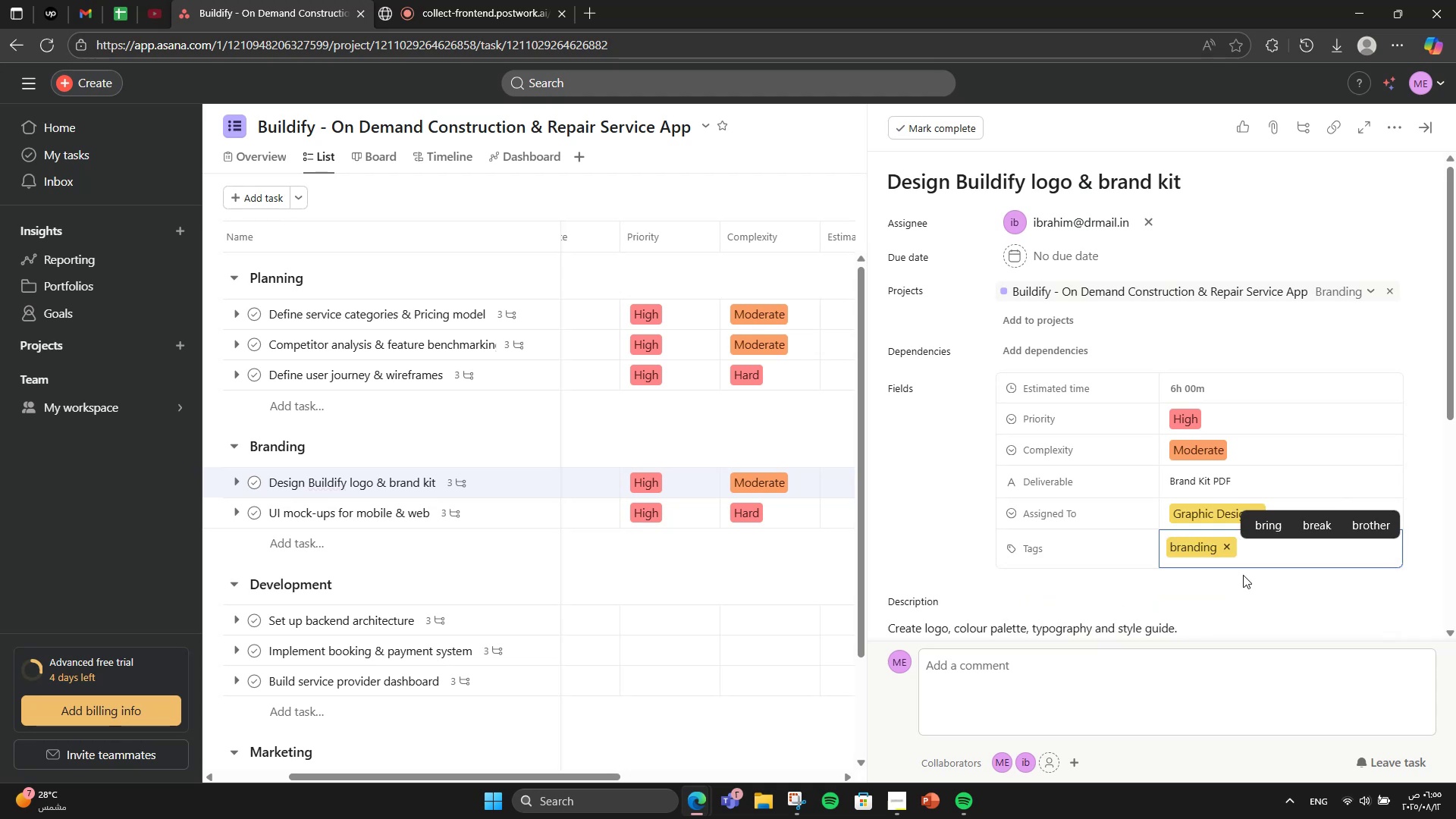 
type(lo)
 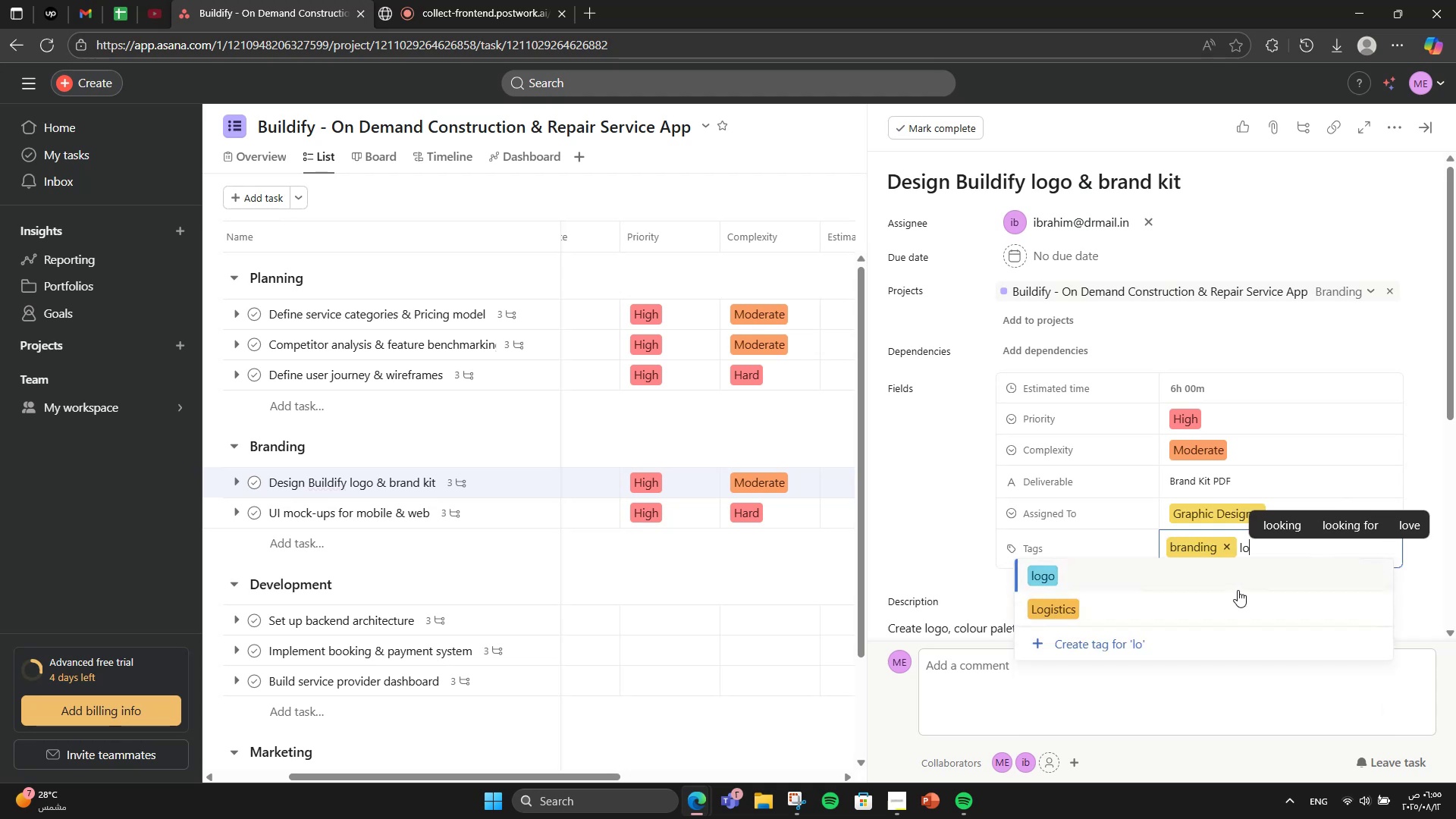 
left_click([1233, 585])
 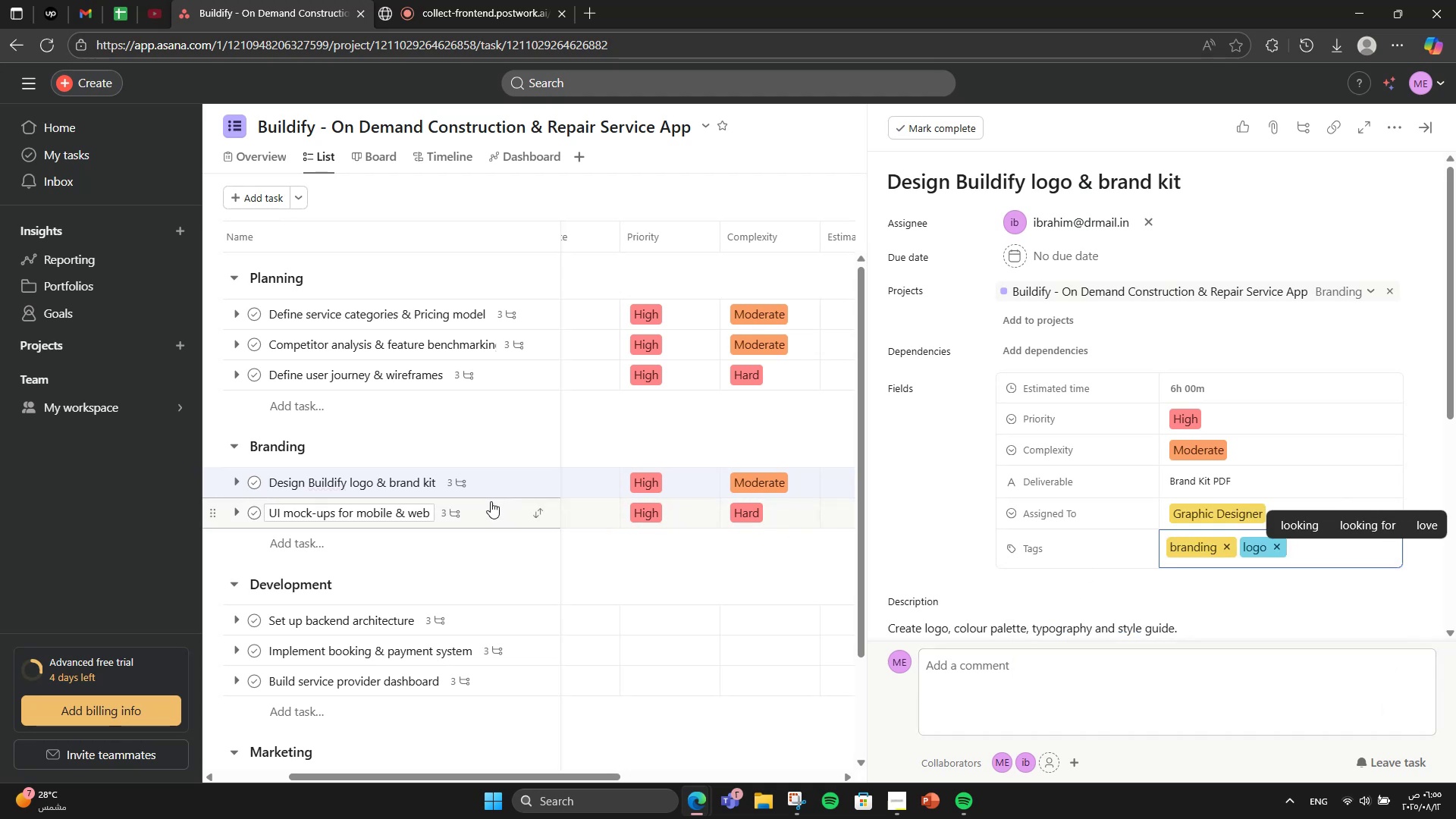 
left_click([491, 501])
 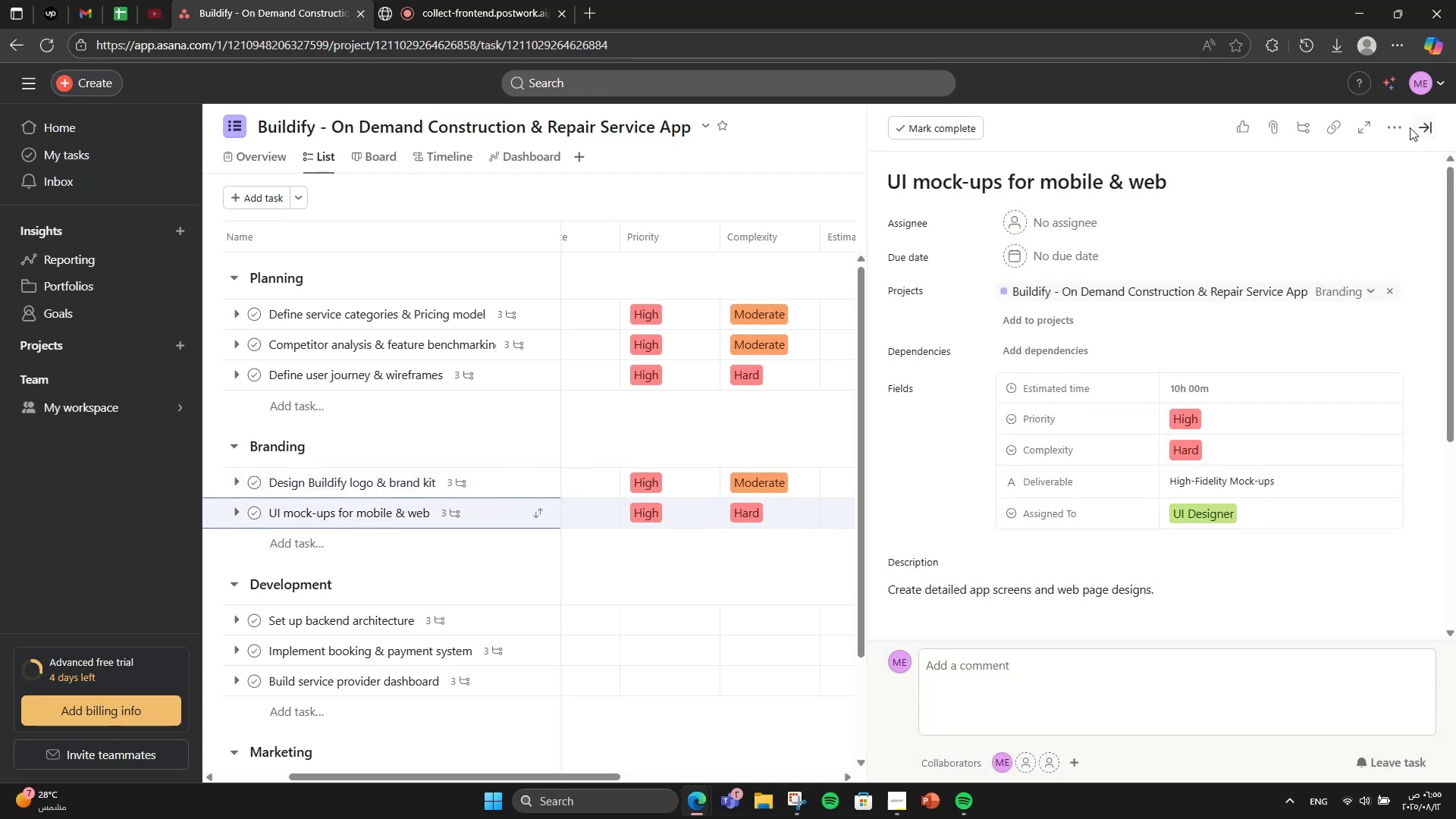 
left_click([1408, 127])
 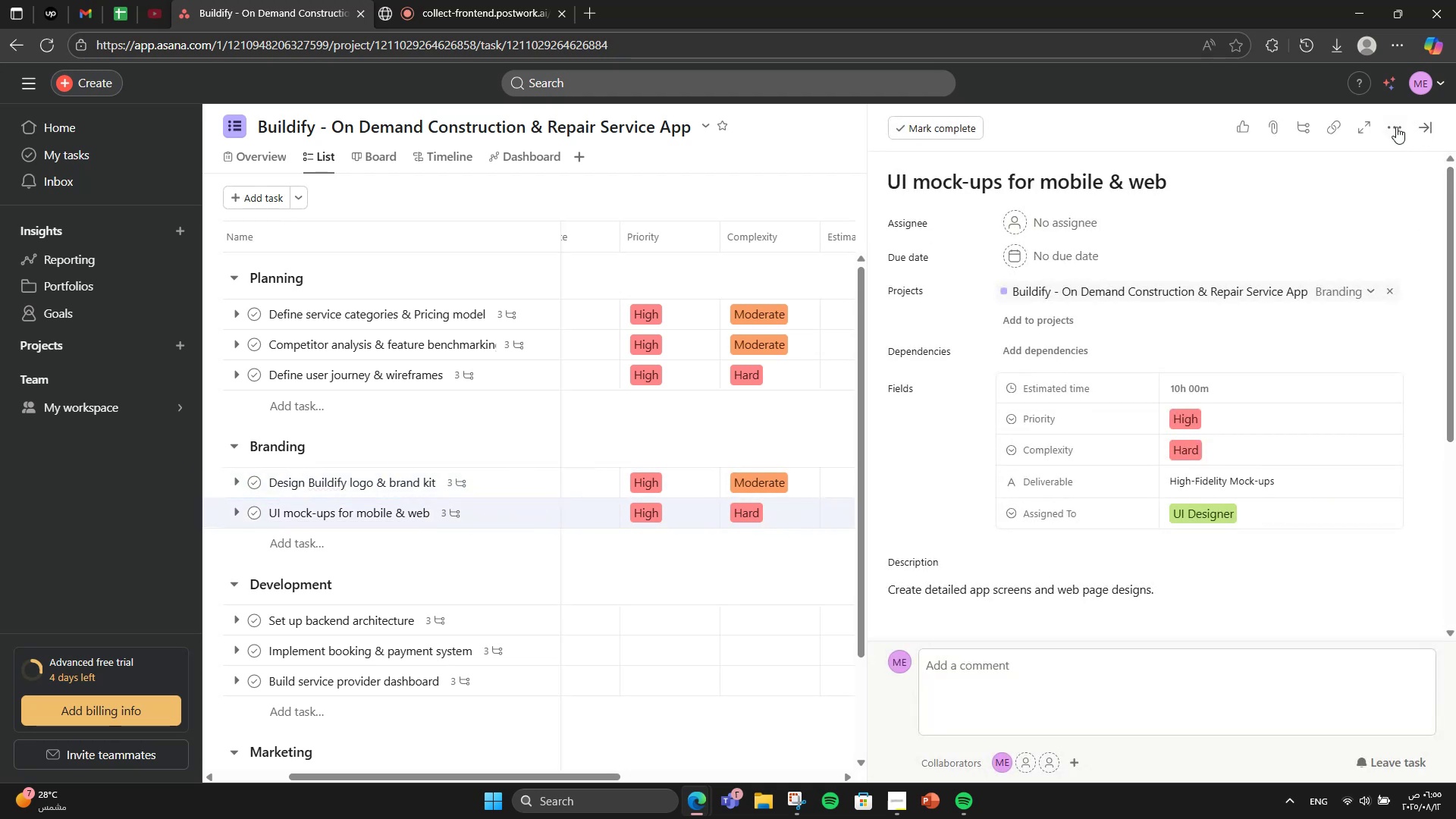 
left_click([1396, 127])
 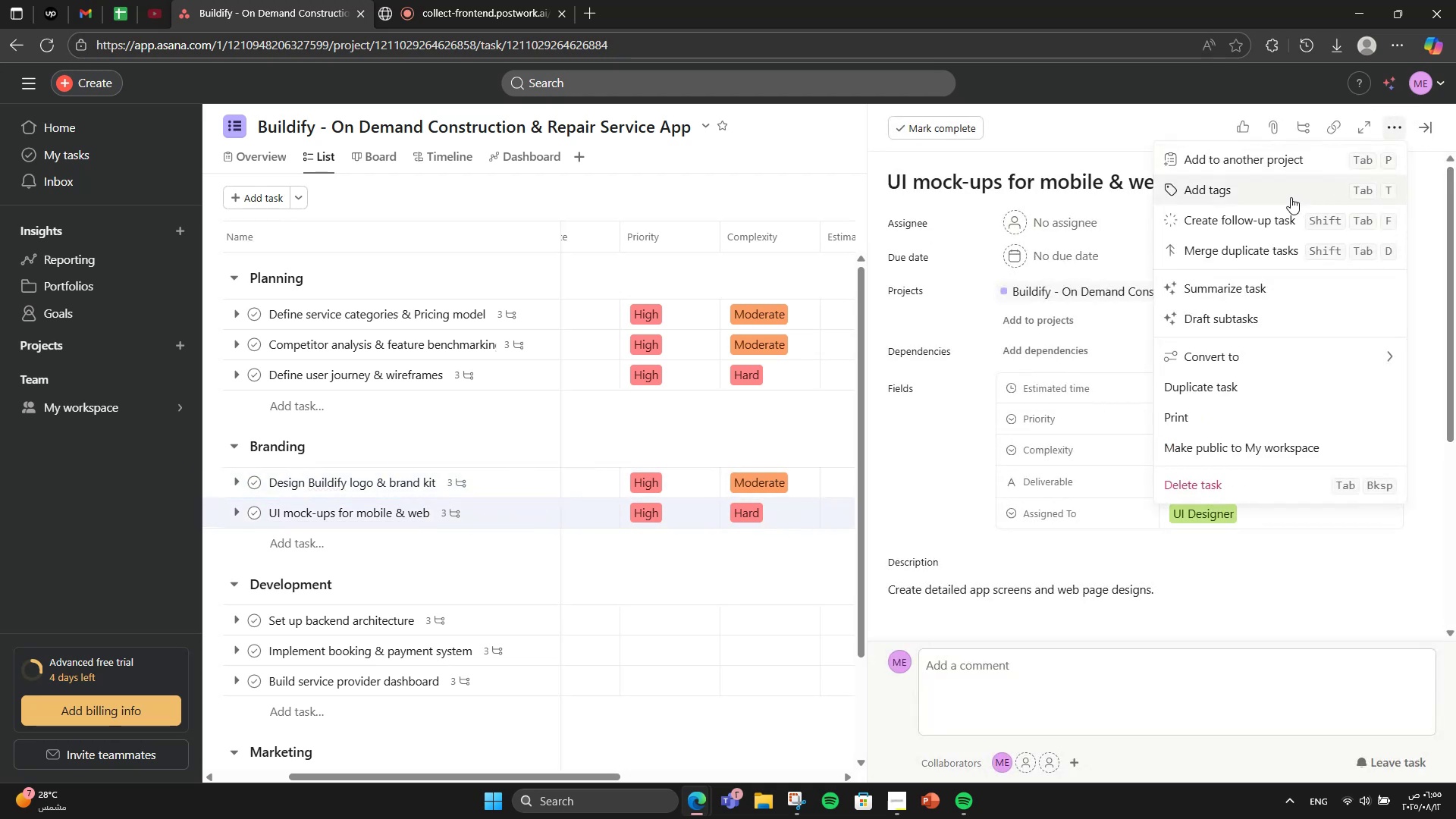 
left_click([1291, 197])
 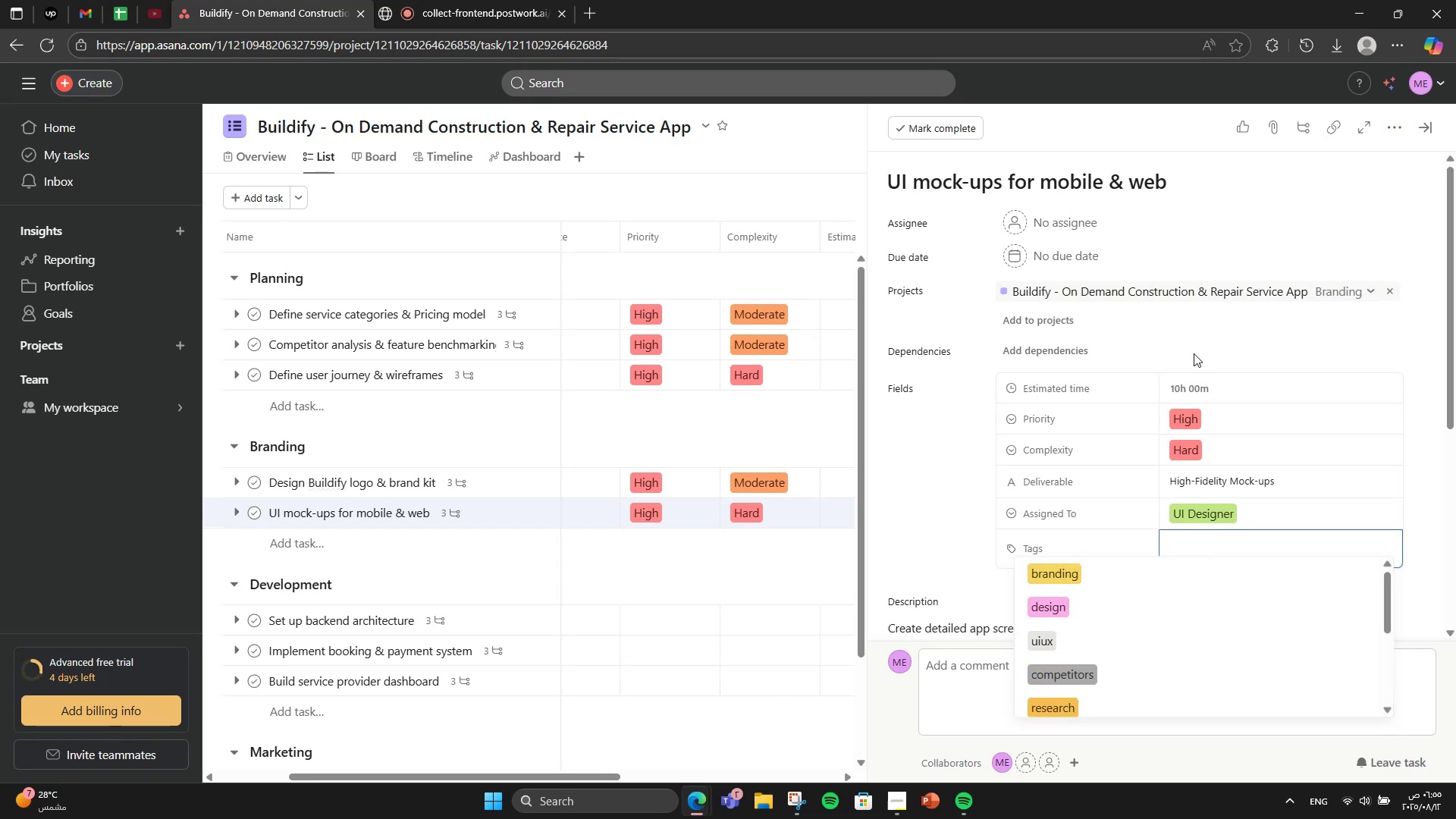 
type(ui)
 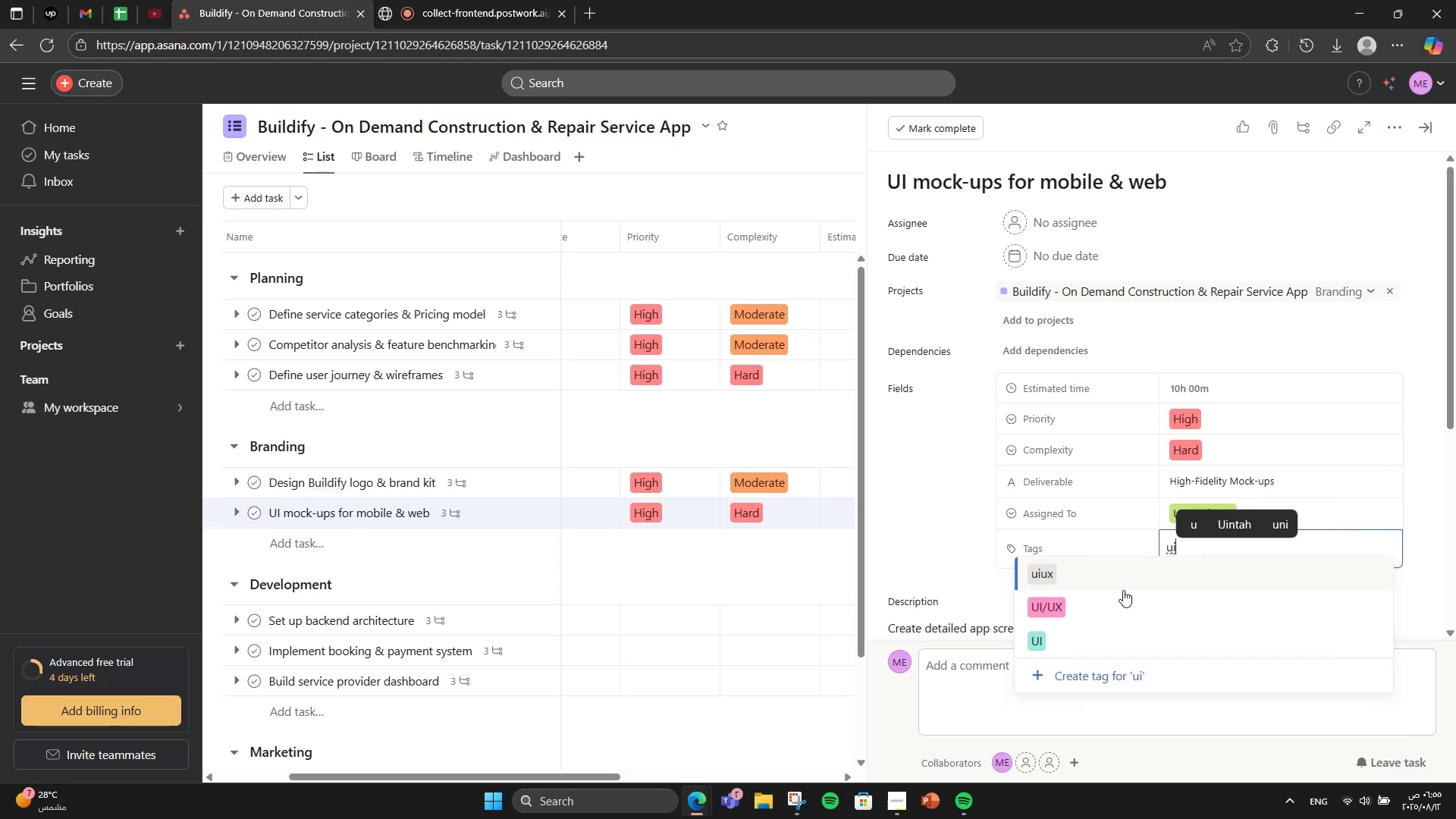 
left_click([1123, 585])
 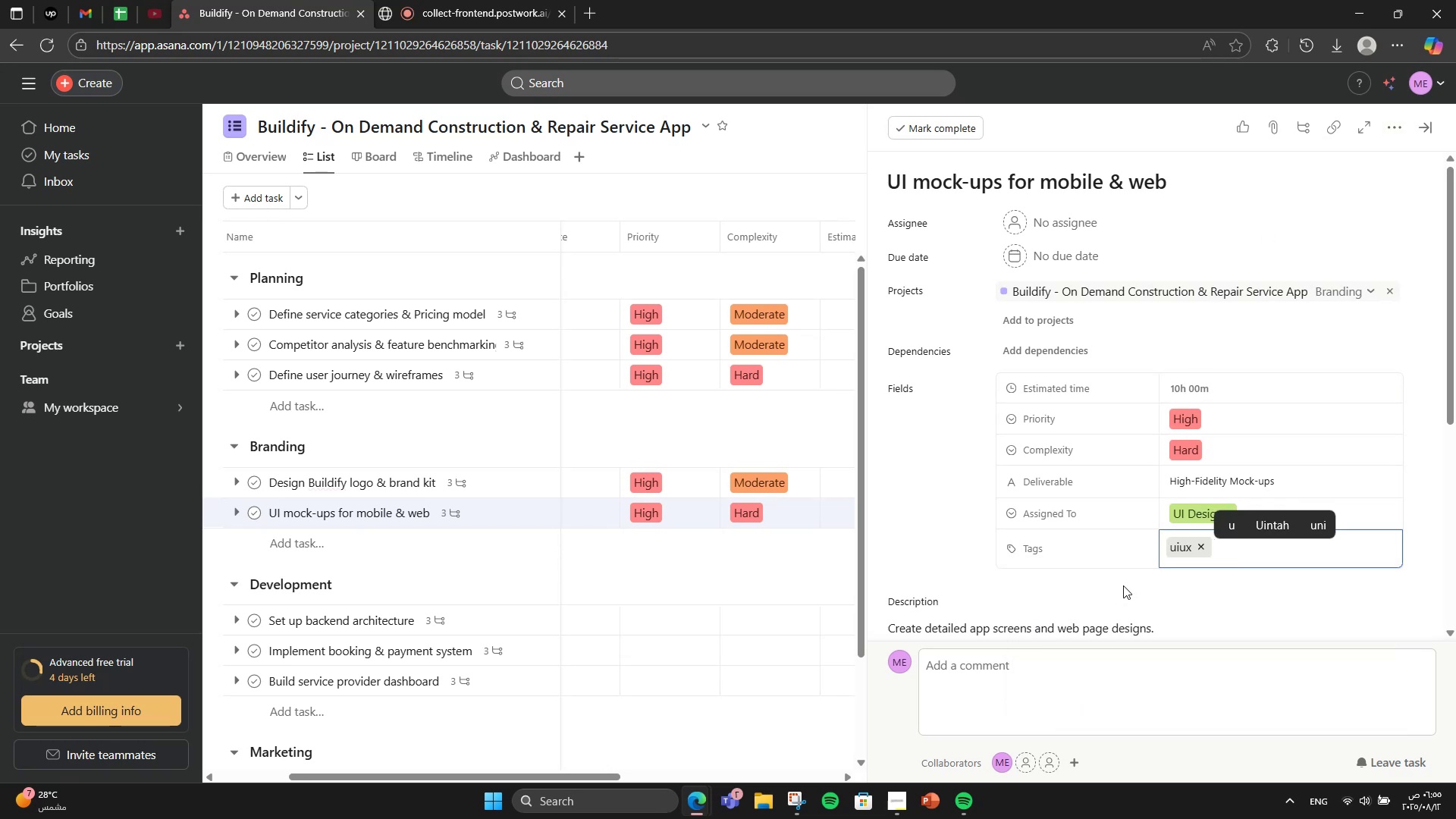 
type(mo)
 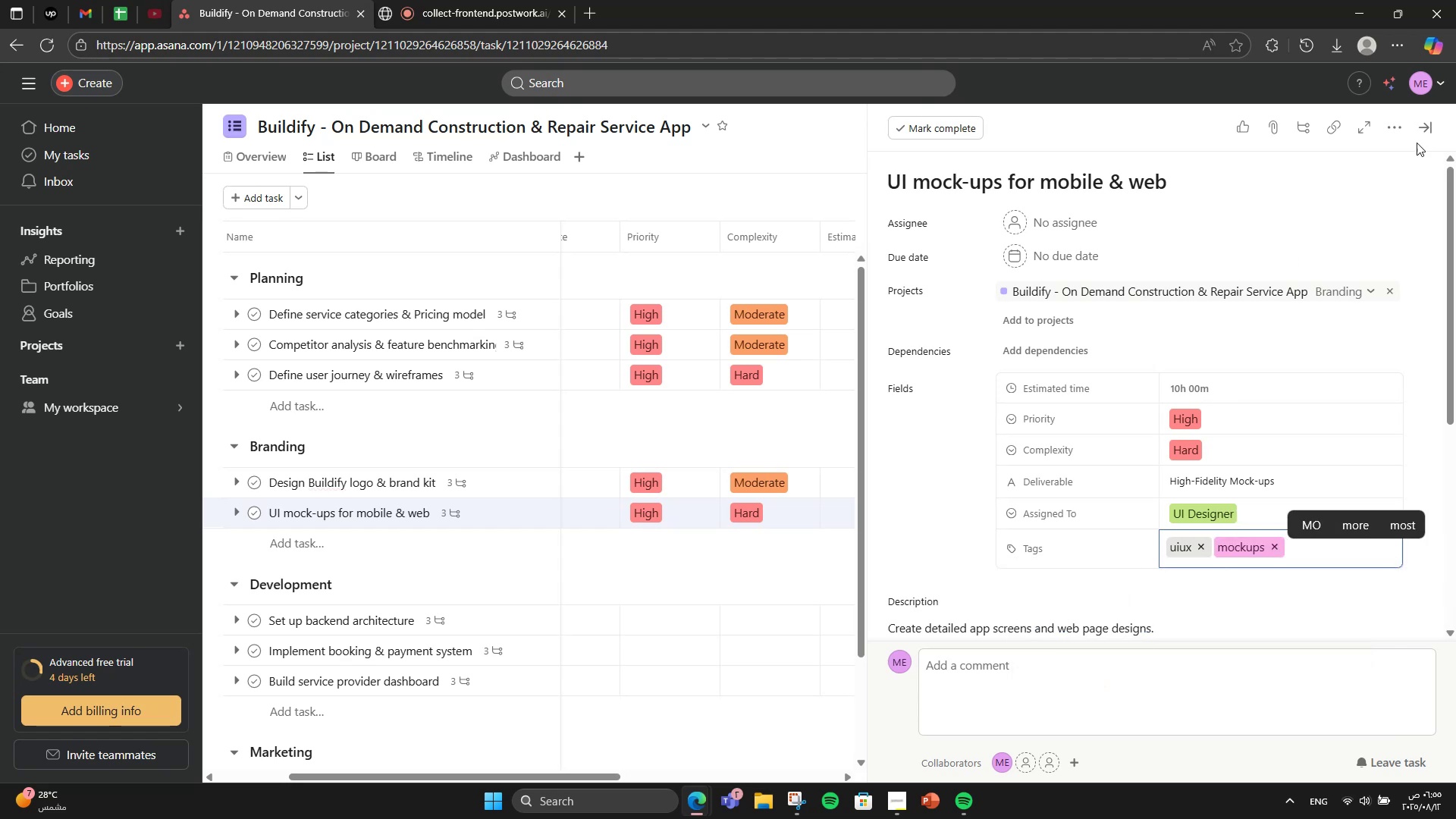 
double_click([1432, 126])
 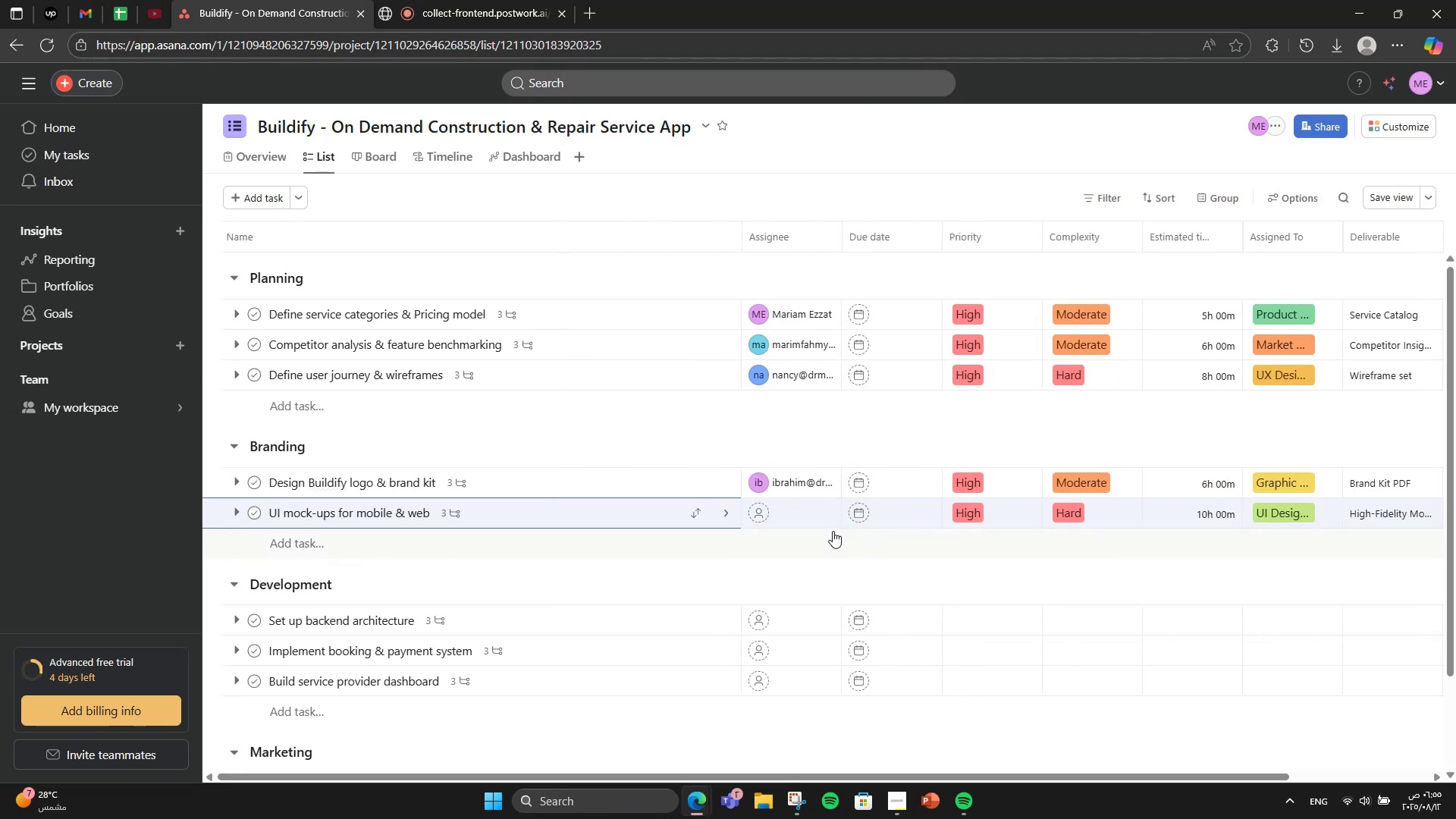 
left_click([821, 520])
 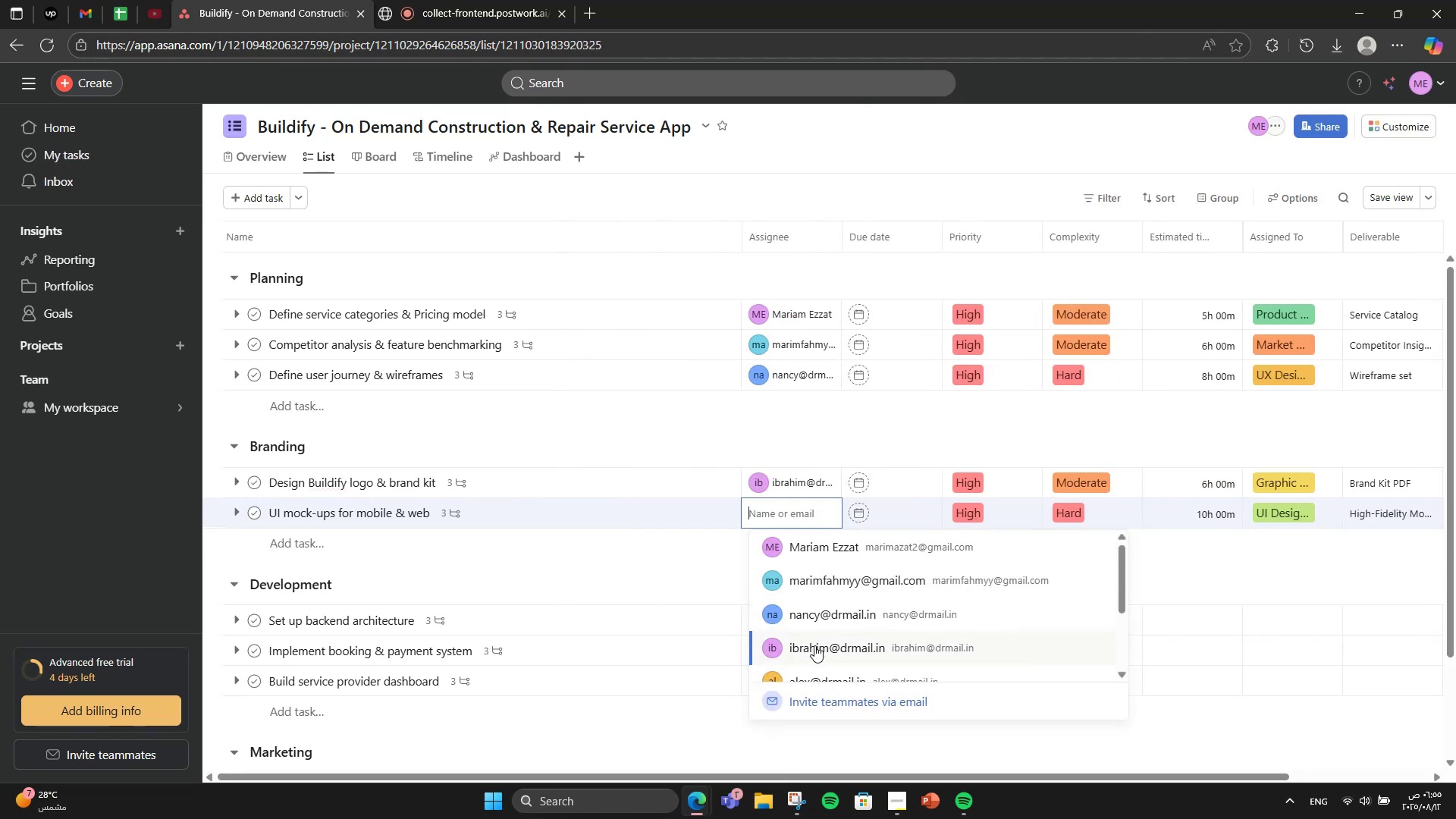 
scroll: coordinate [814, 645], scroll_direction: down, amount: 1.0
 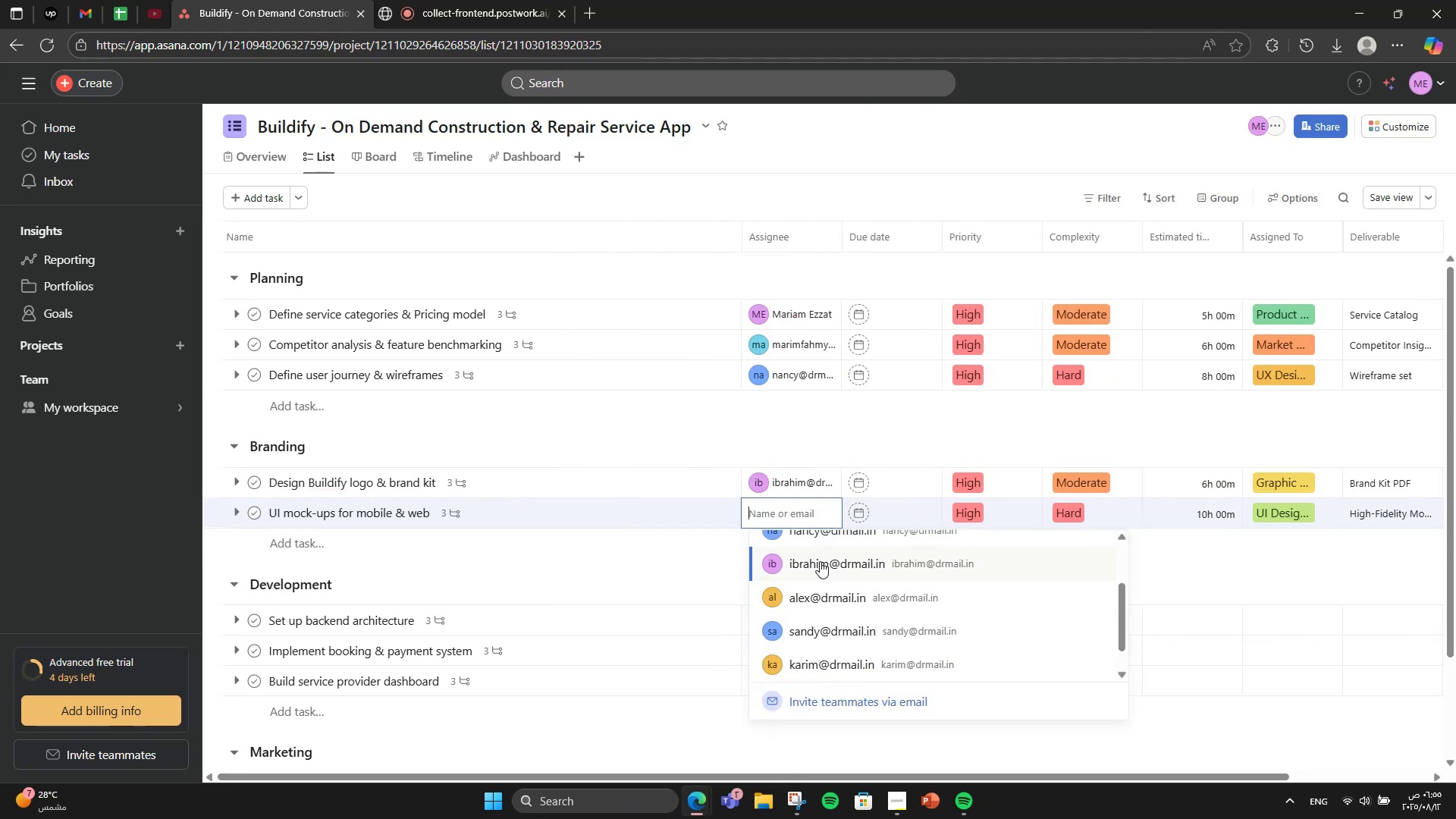 
left_click([820, 561])
 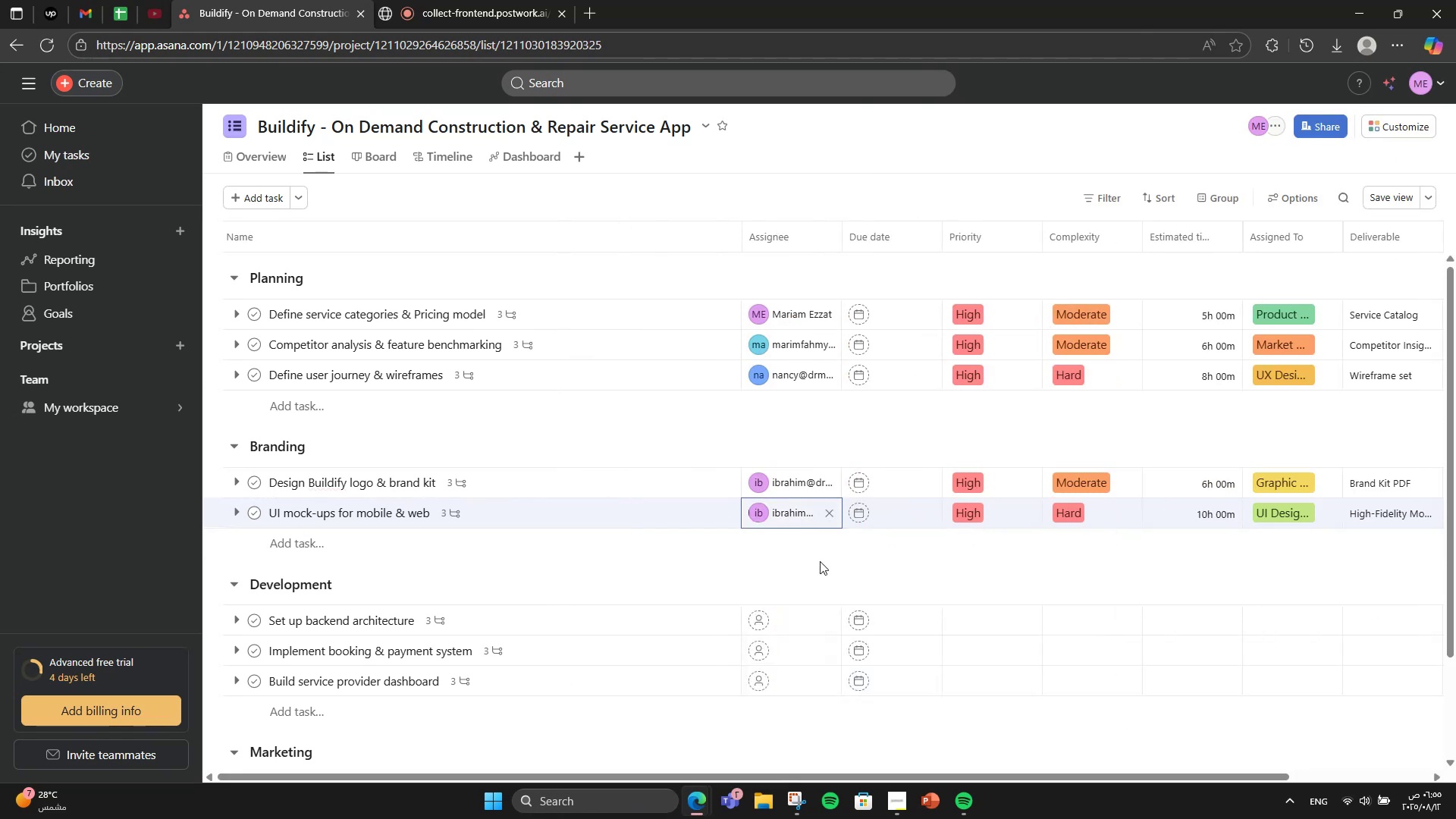 
left_click([820, 561])
 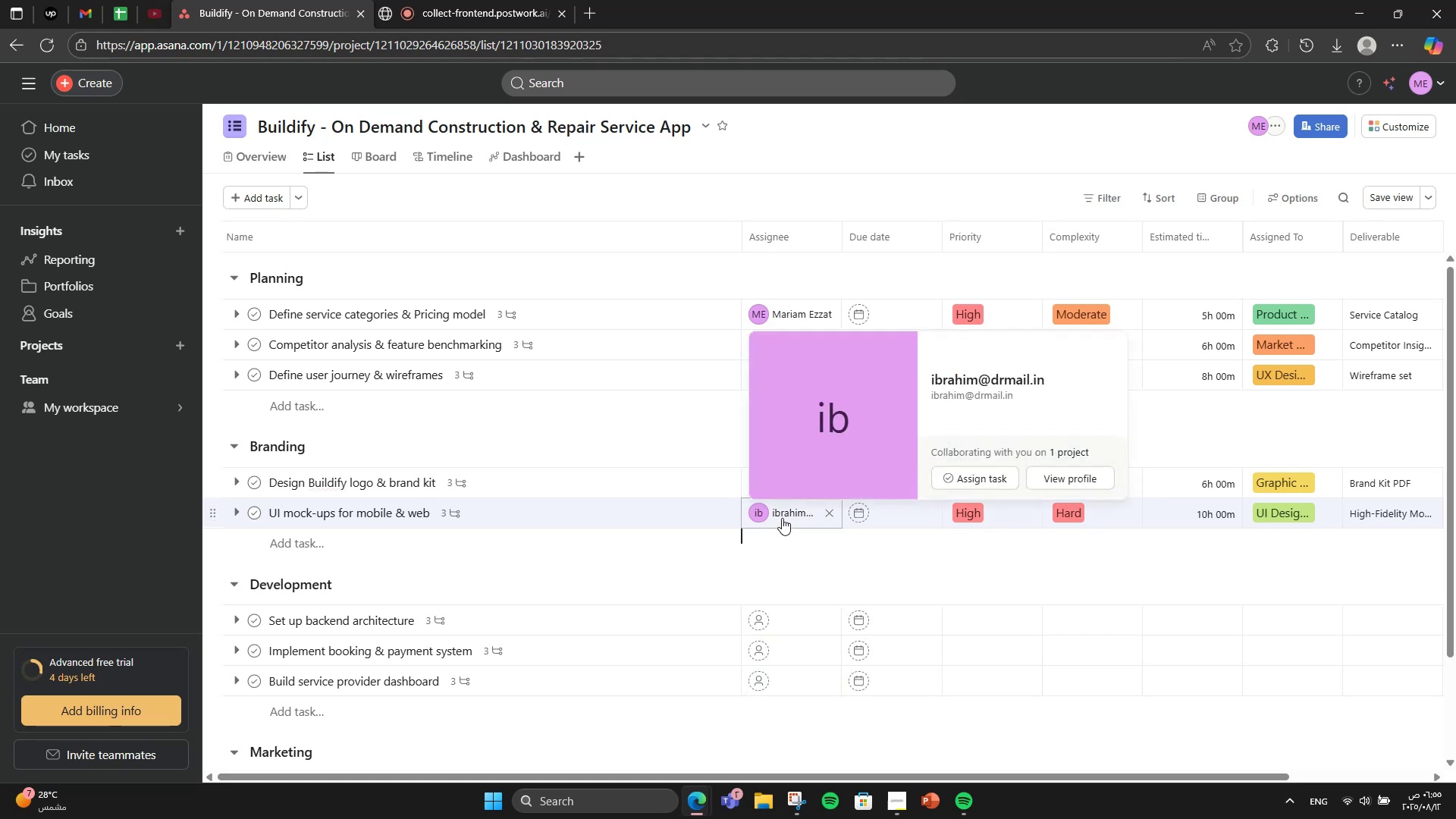 
left_click([782, 518])
 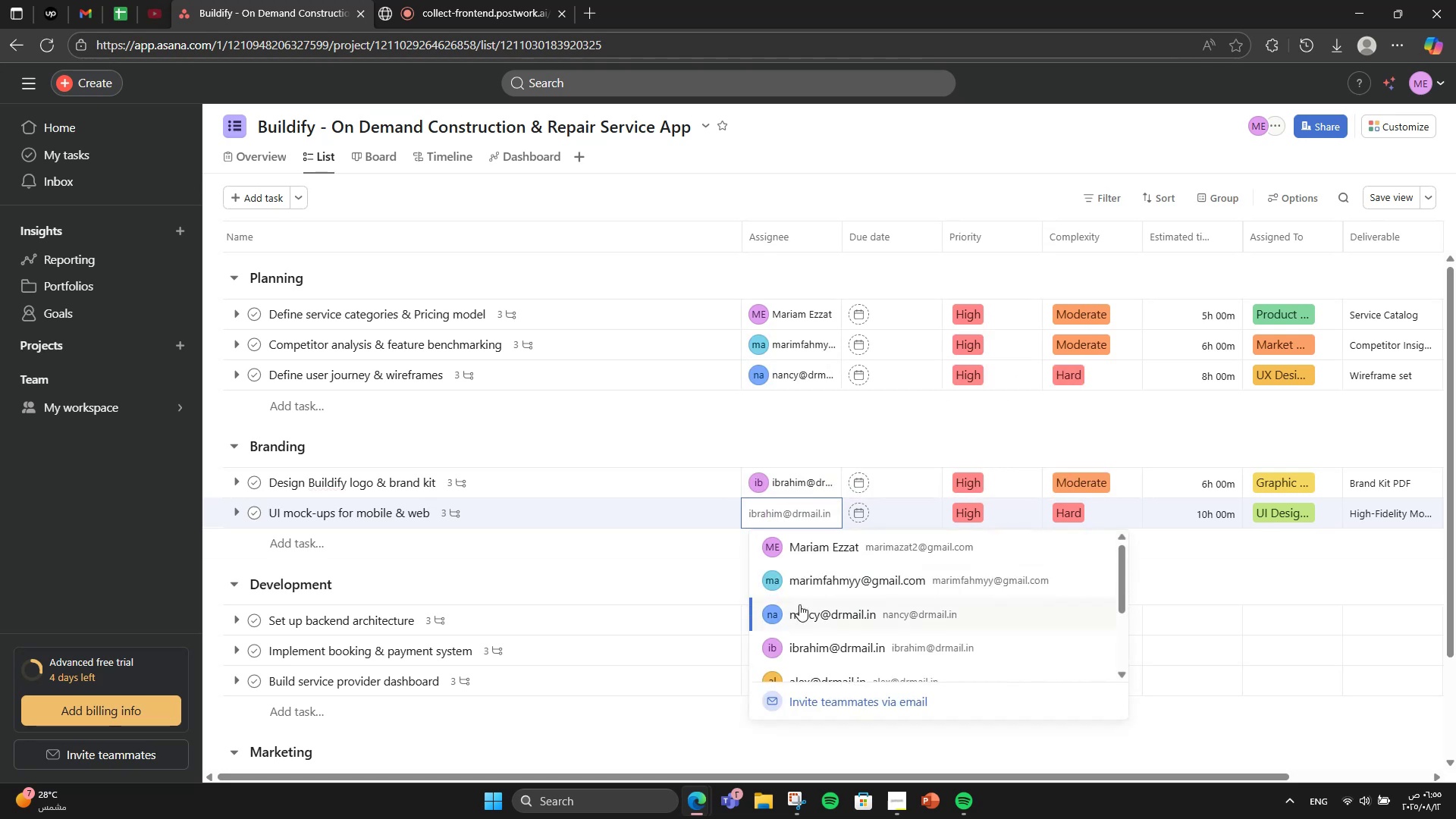 
left_click([803, 623])
 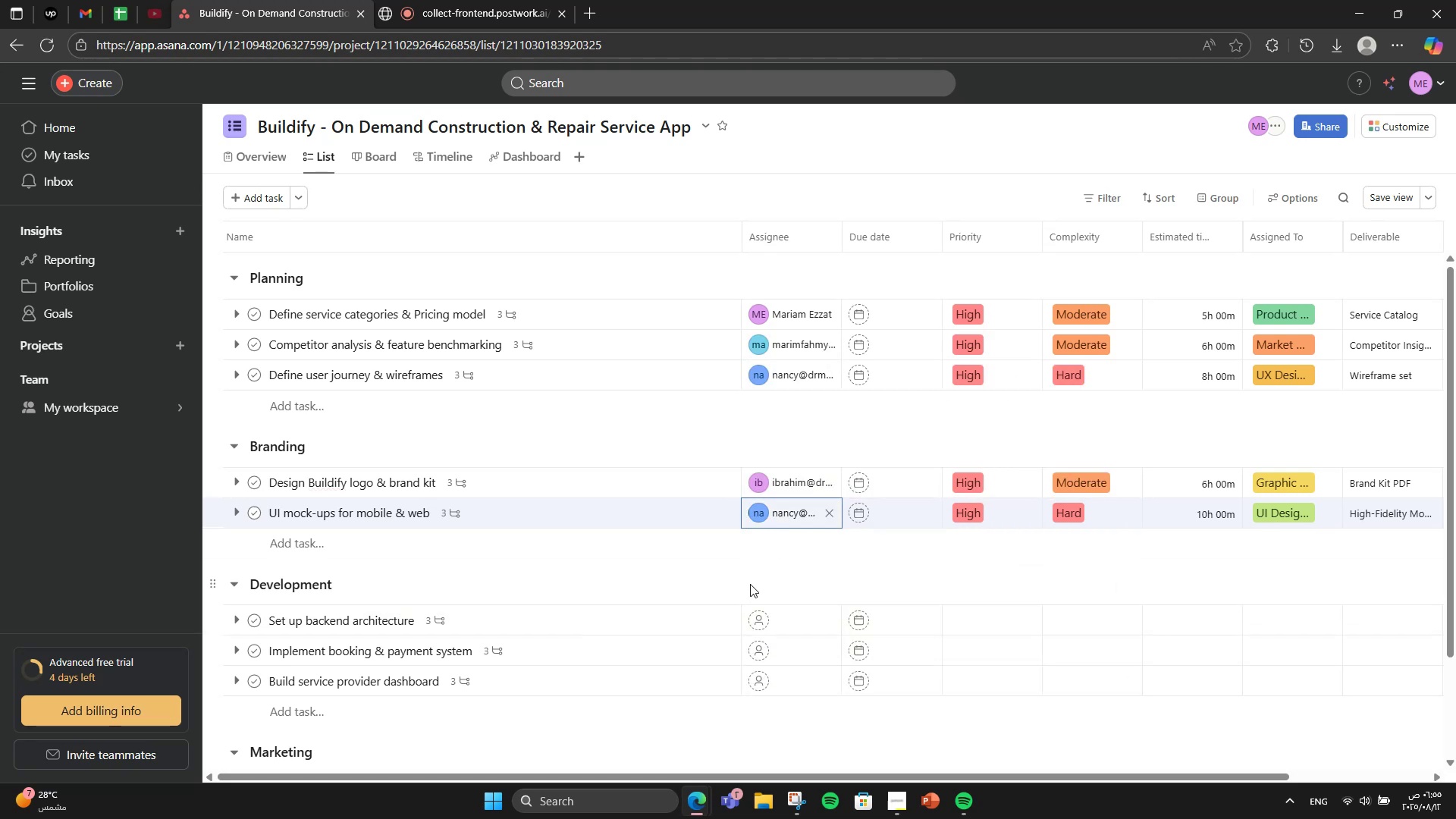 
left_click([749, 584])
 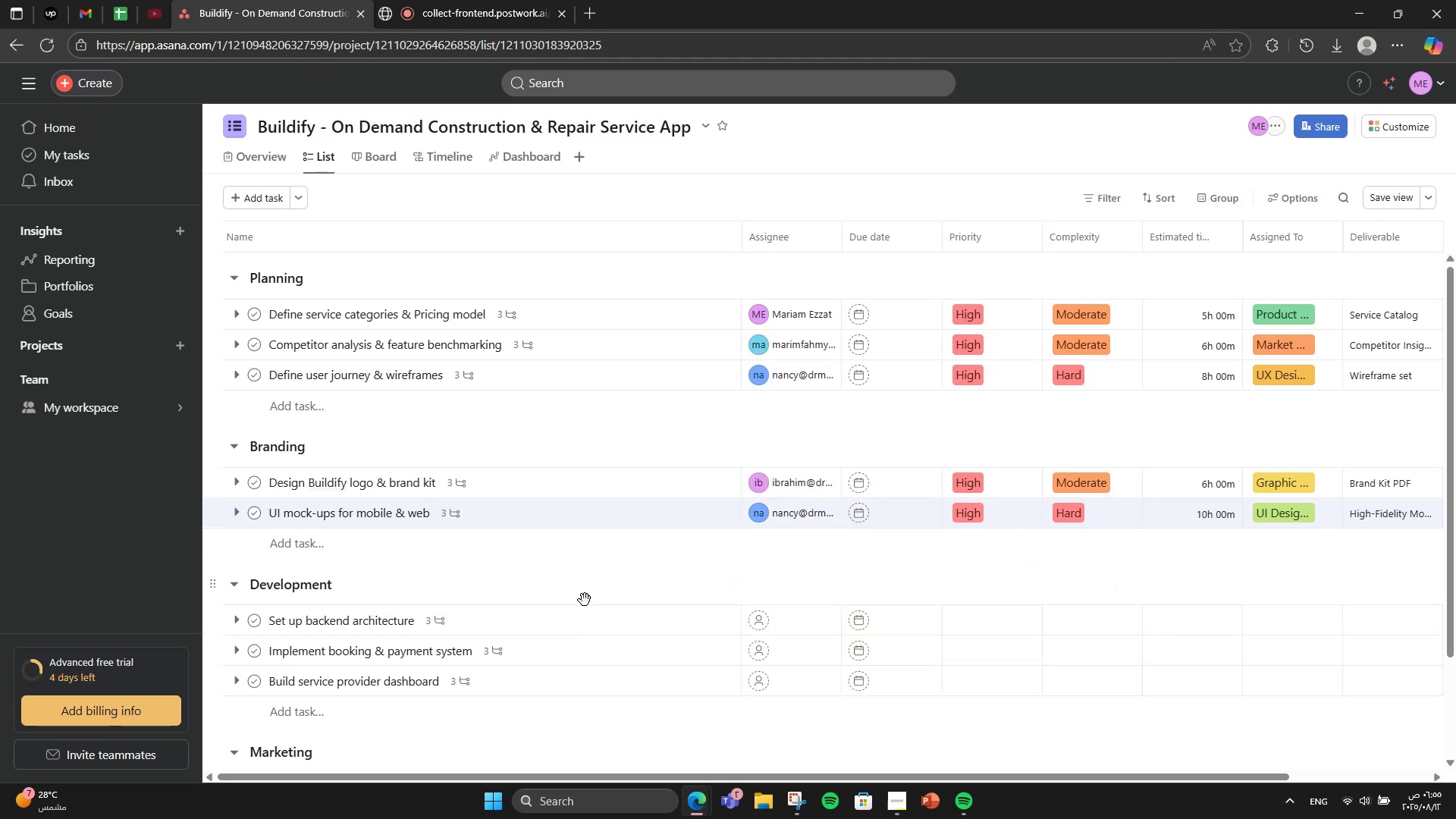 
wait(8.74)
 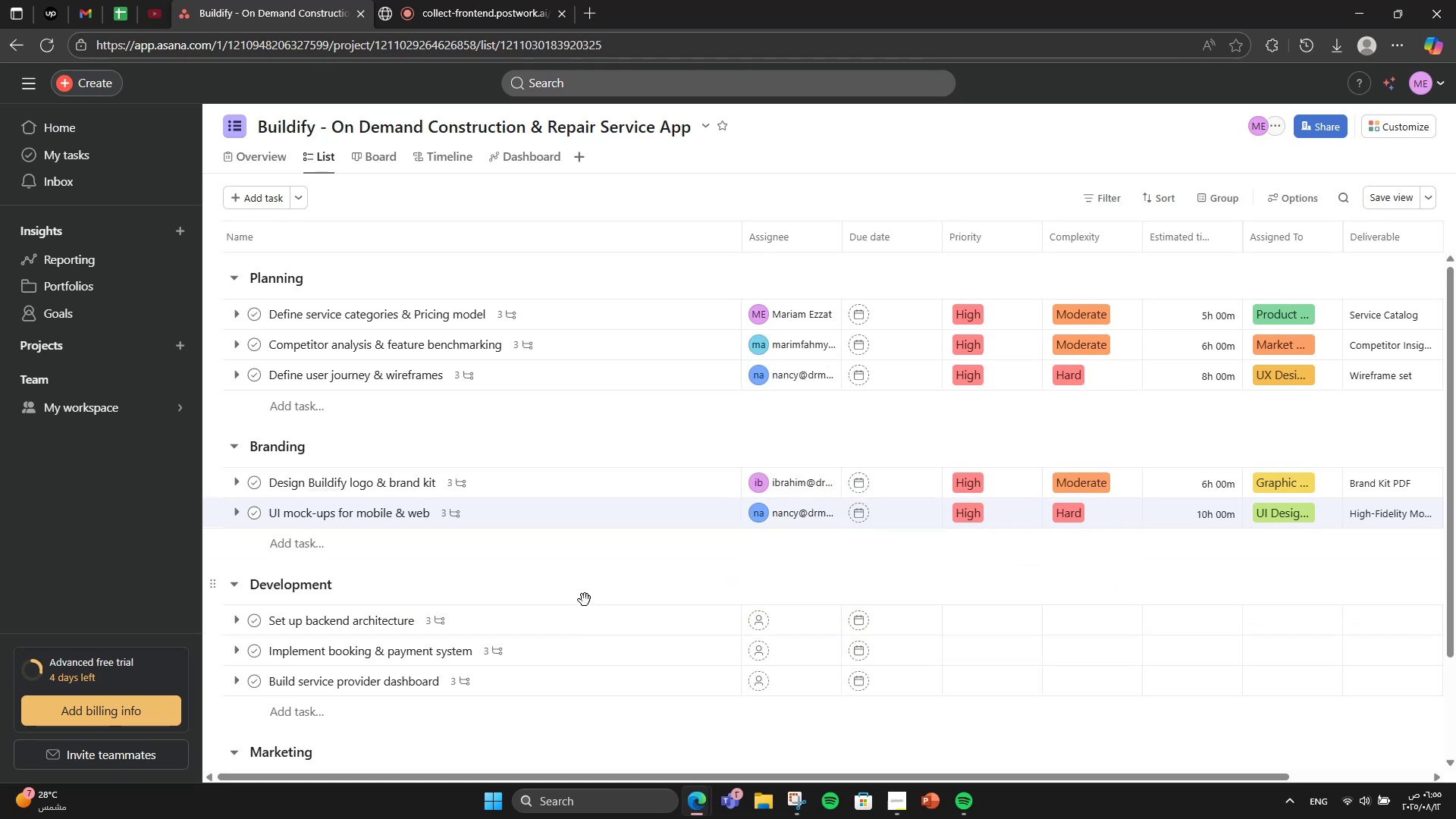 
scroll: coordinate [482, 455], scroll_direction: down, amount: 5.0
 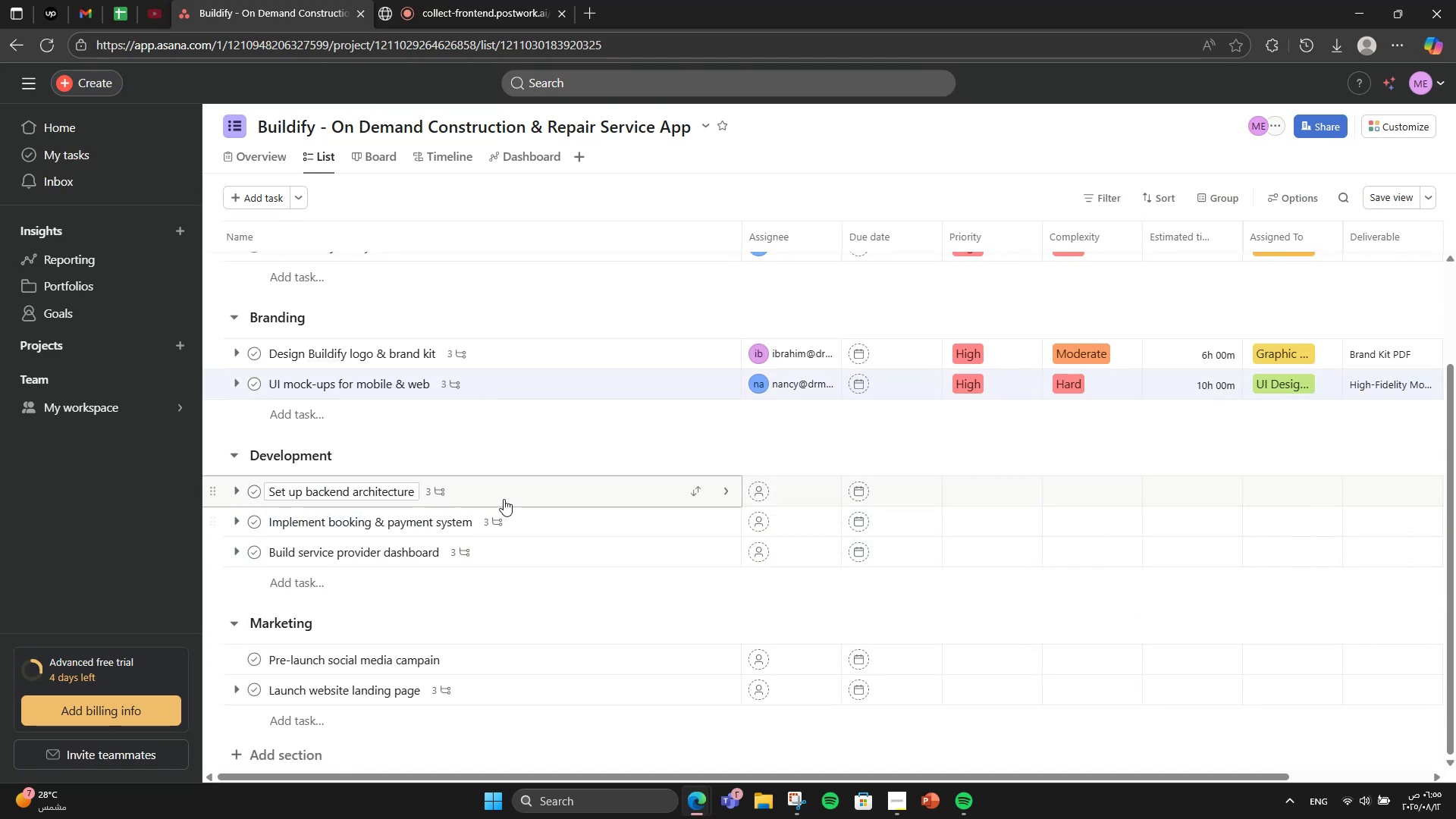 
left_click([504, 497])
 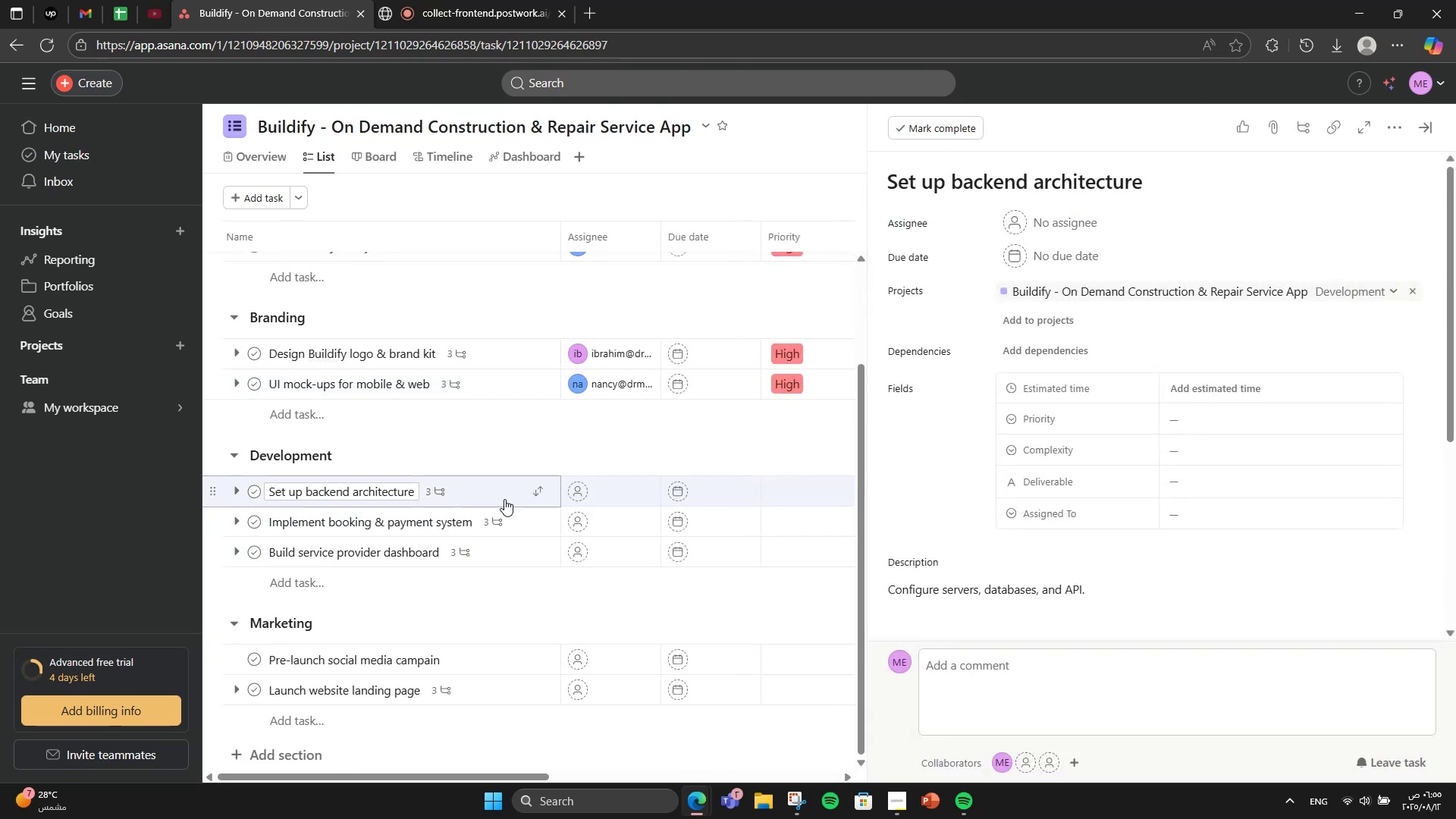 
wait(5.24)
 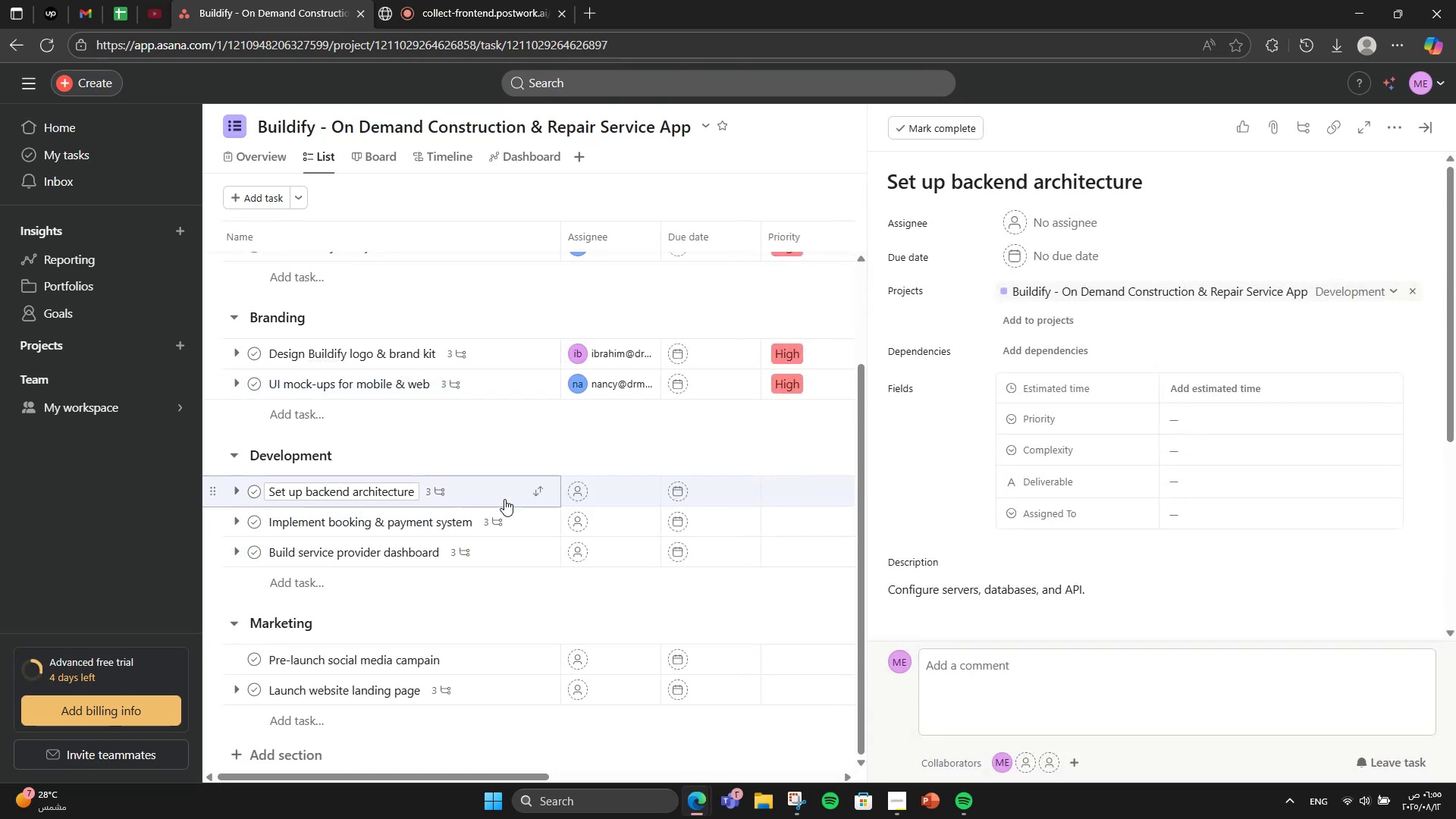 
scroll: coordinate [1251, 293], scroll_direction: down, amount: 7.0
 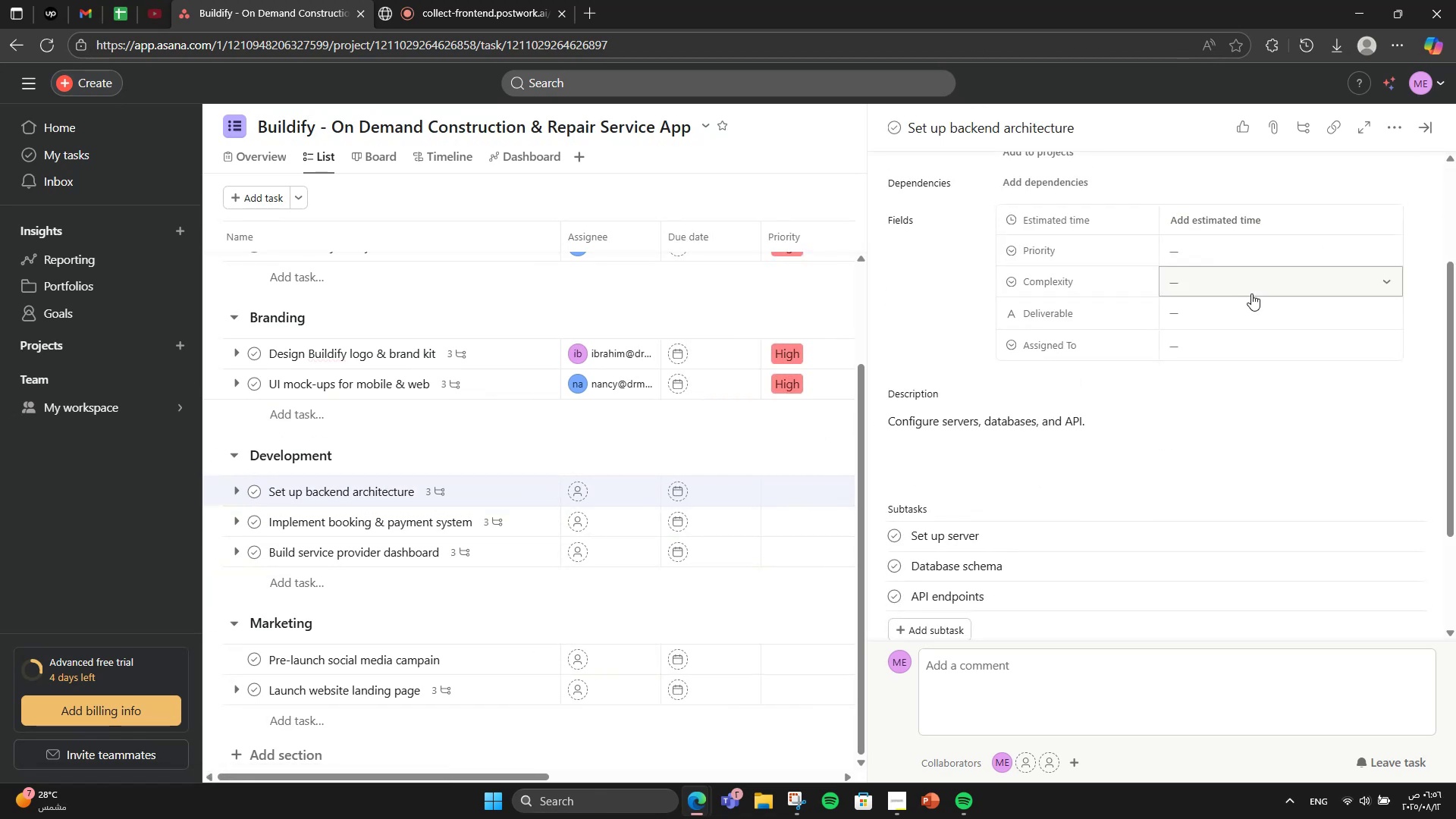 
scroll: coordinate [1251, 293], scroll_direction: up, amount: 3.0
 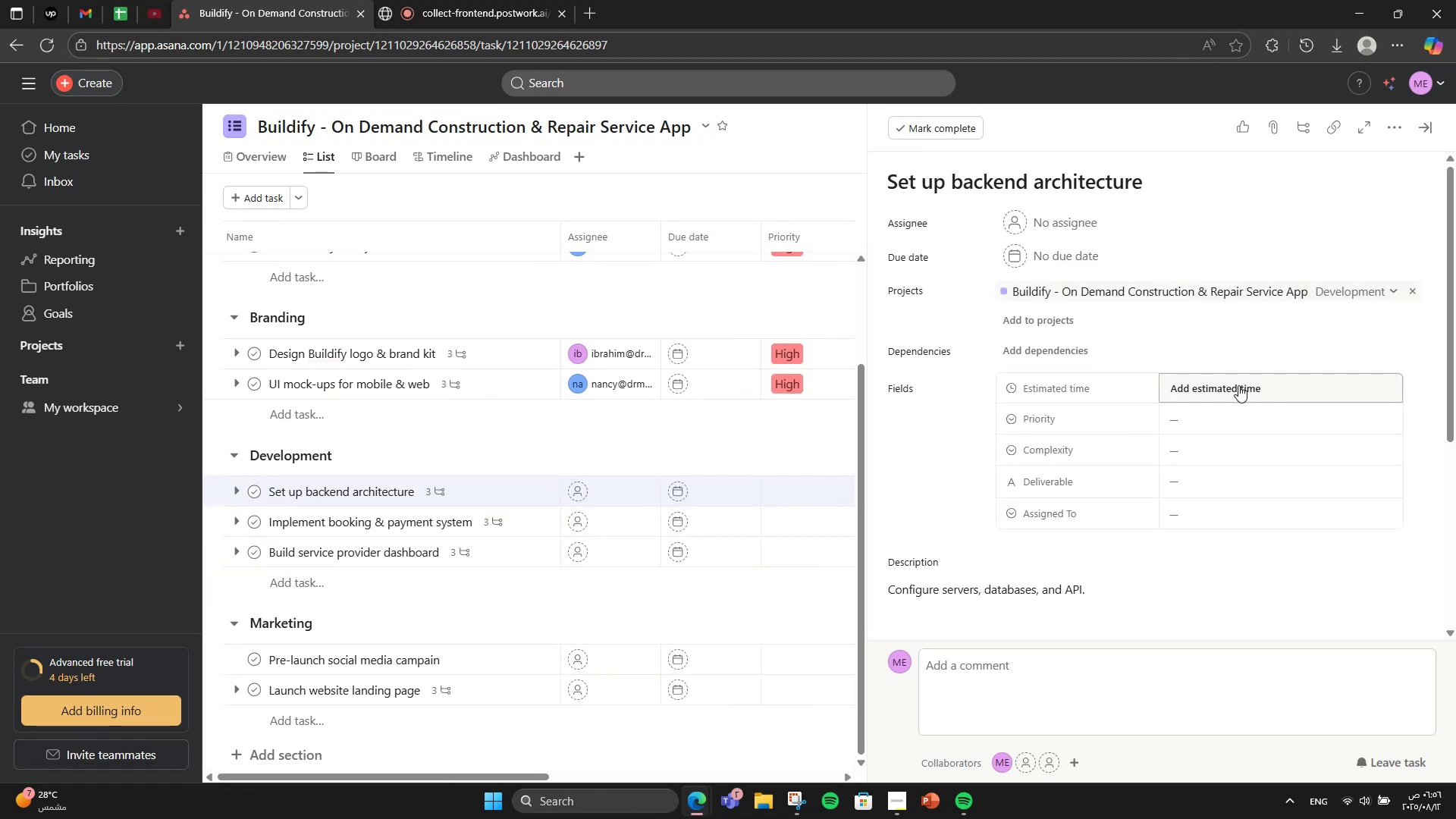 
left_click([1238, 385])
 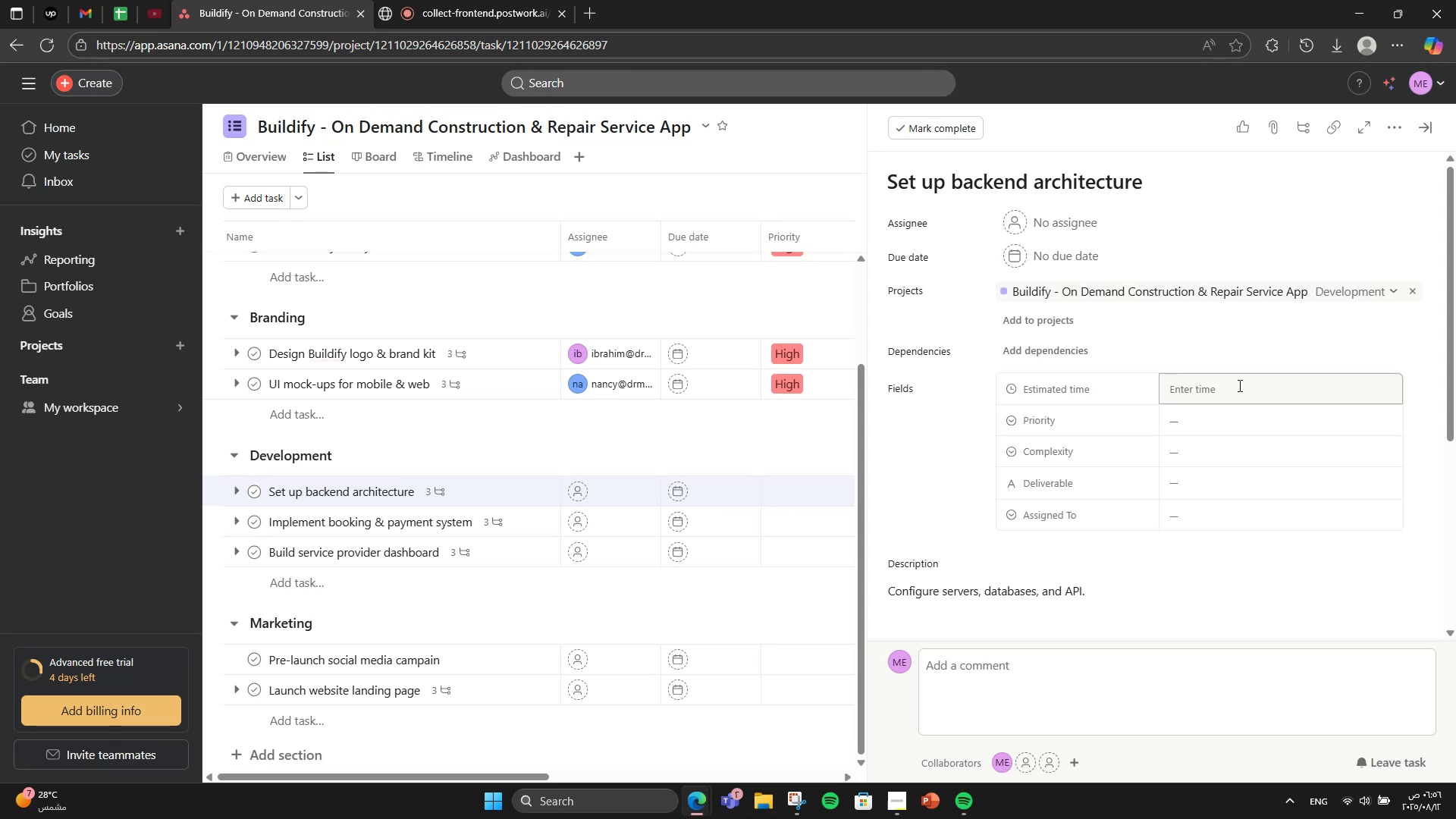 
wait(6.77)
 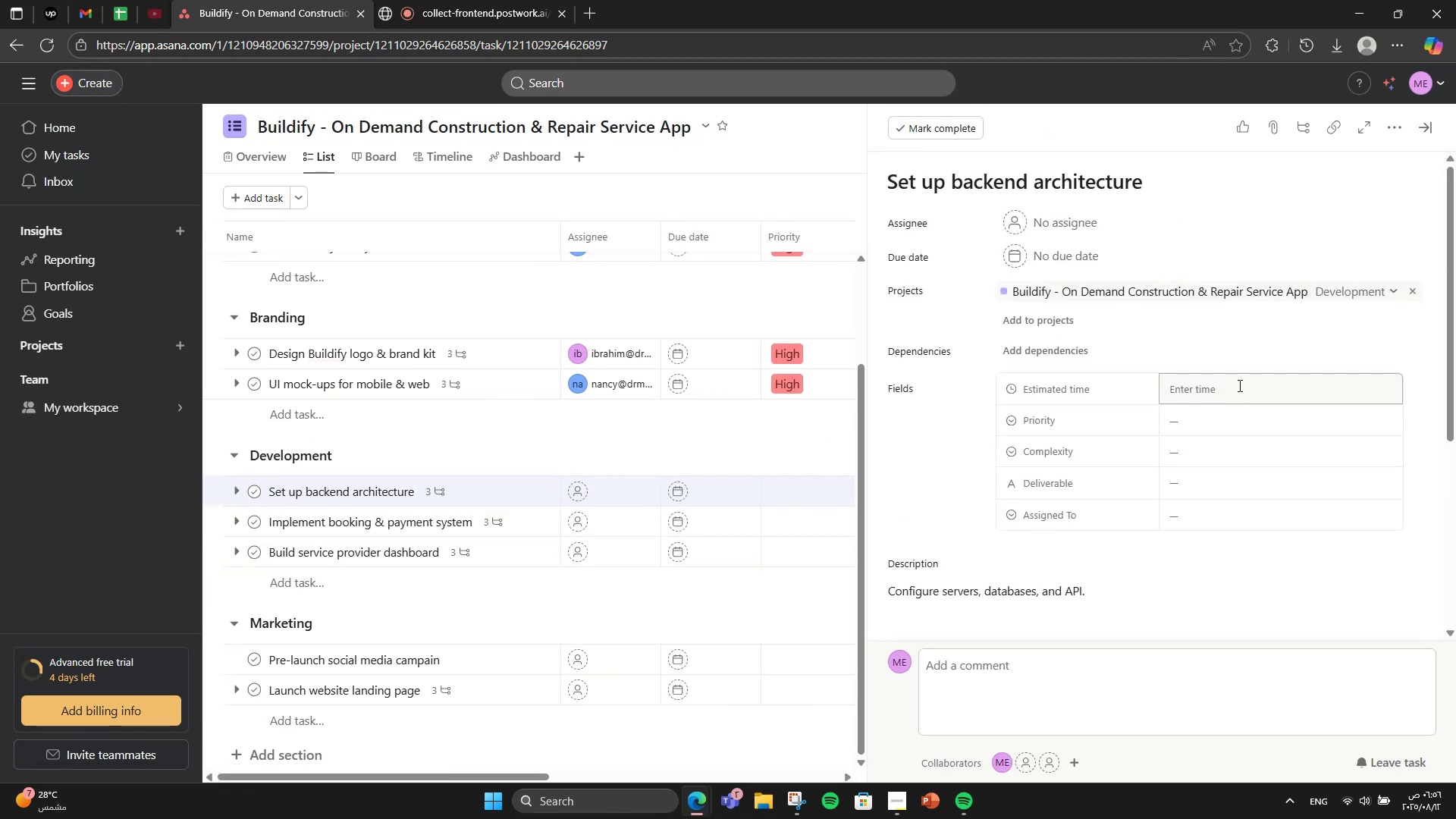 
key(Numpad1)
 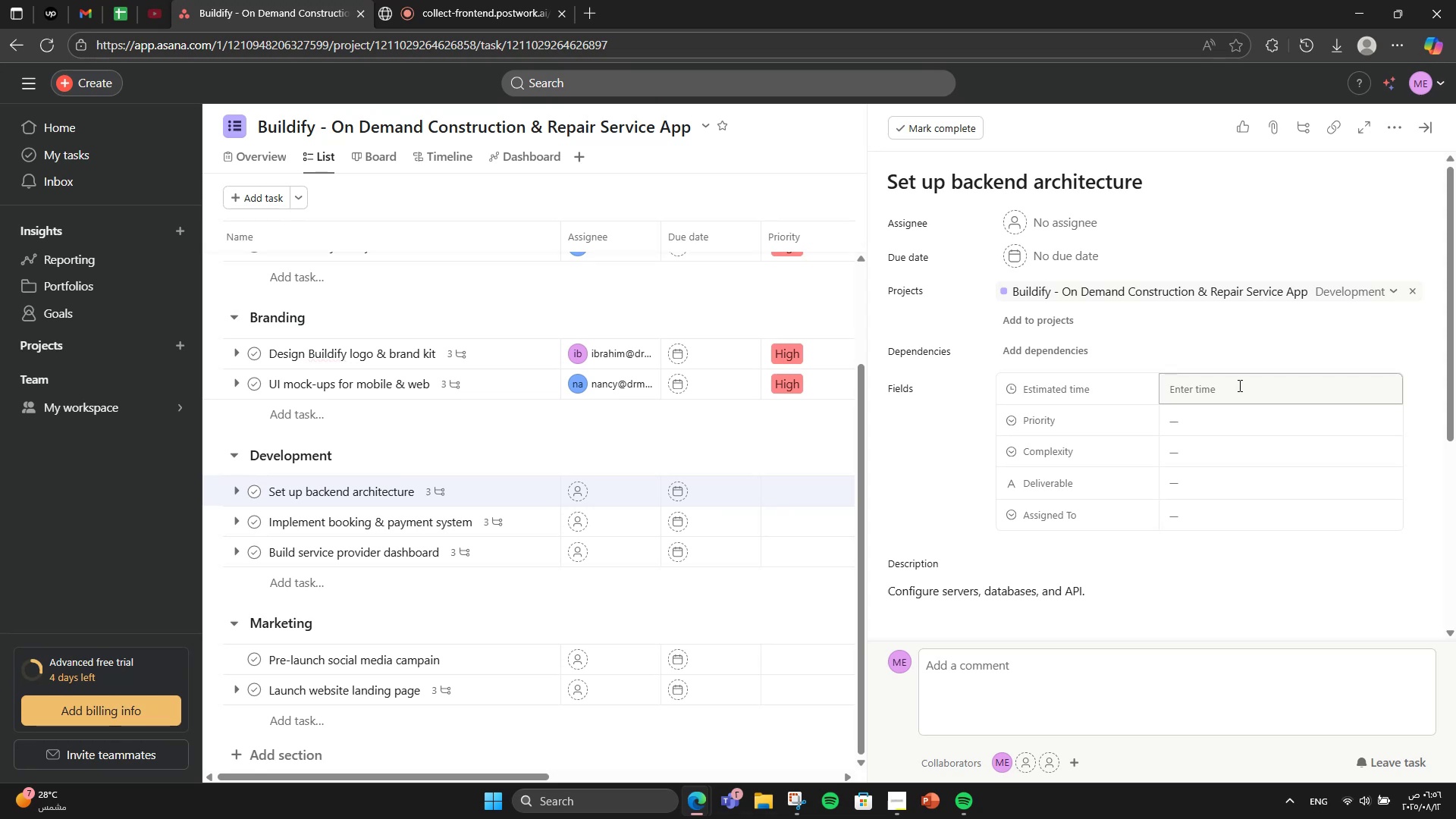 
key(Numpad2)
 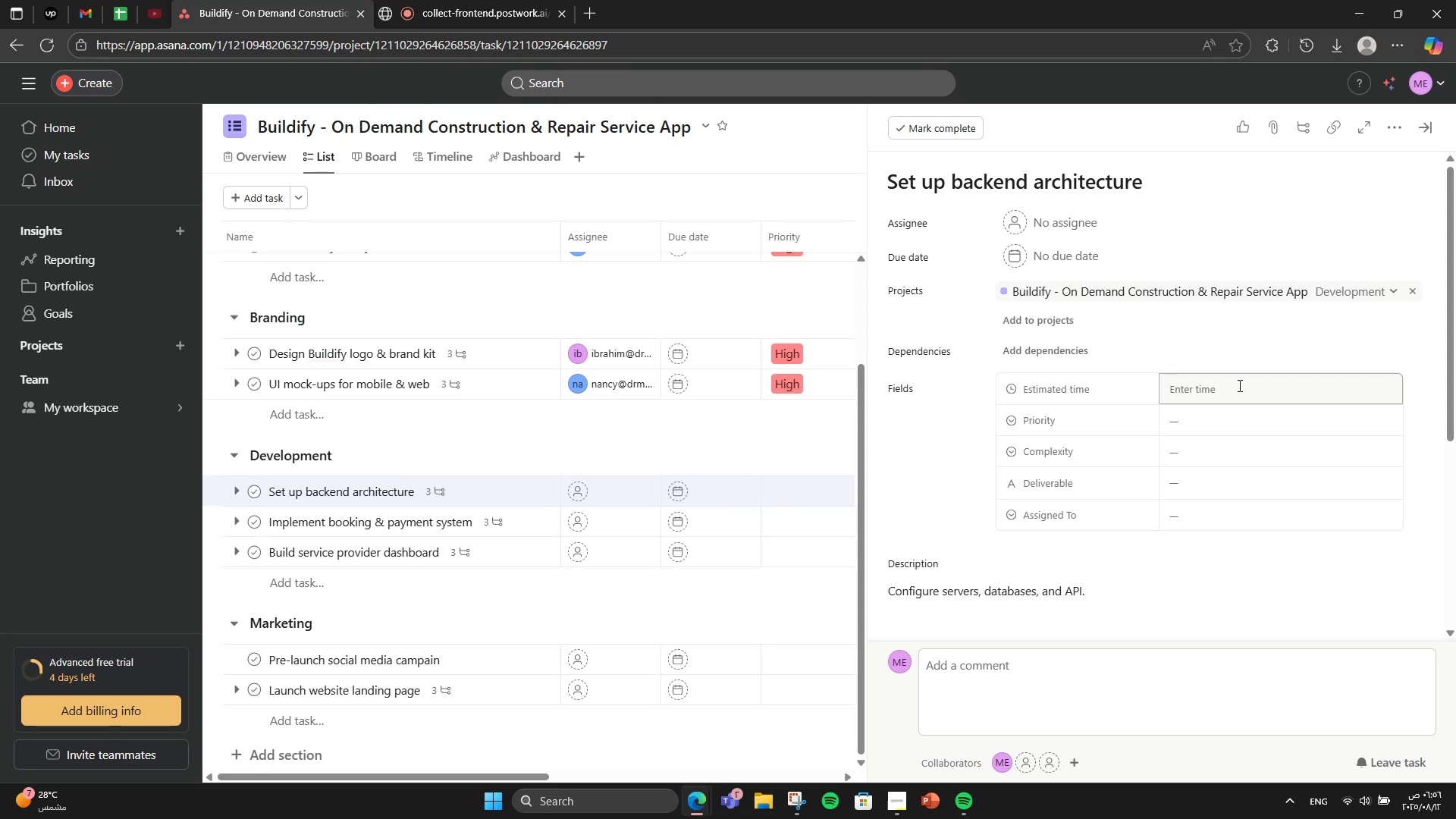 
key(Numpad1)
 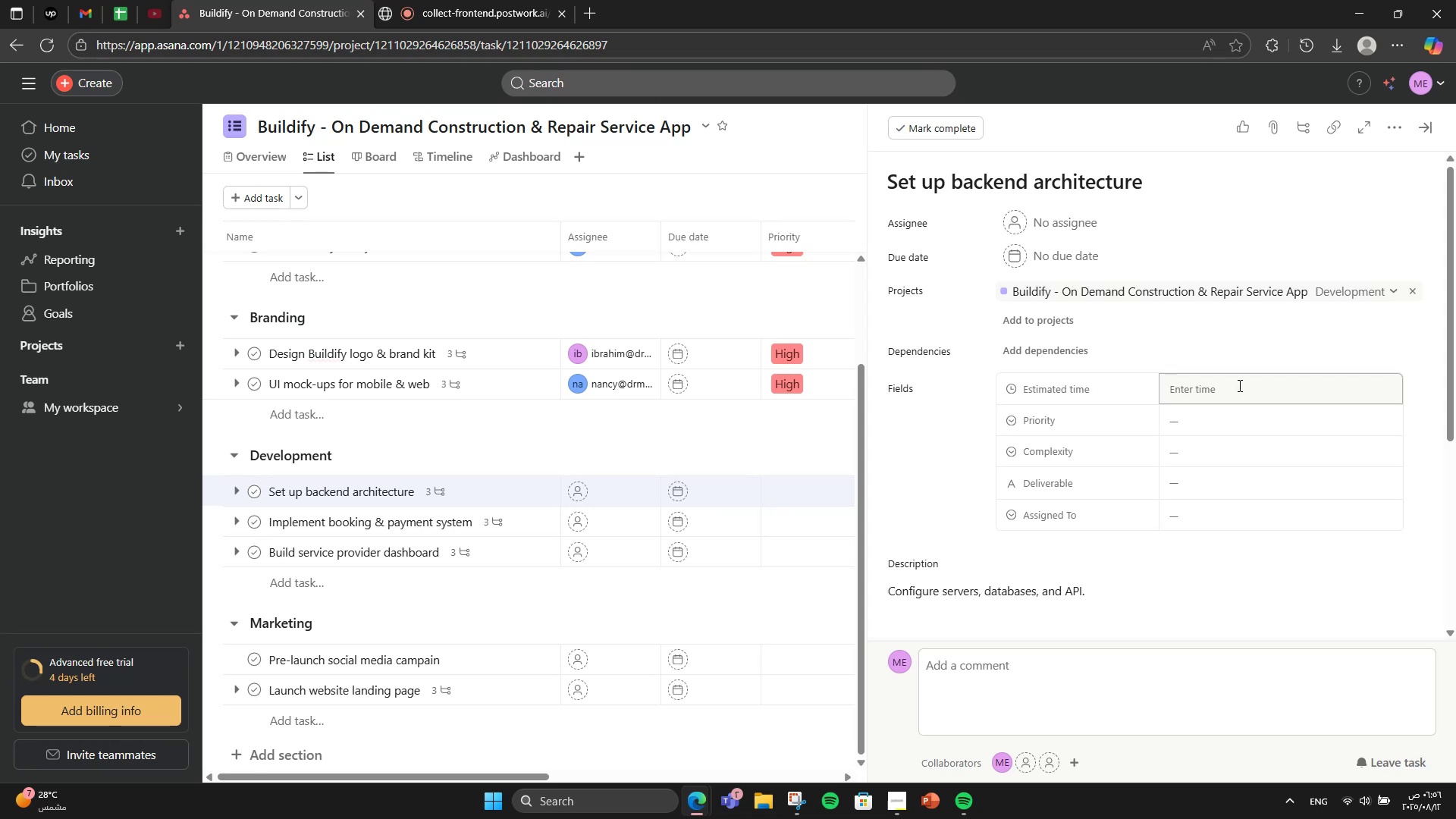 
scroll: coordinate [1238, 385], scroll_direction: up, amount: 1.0
 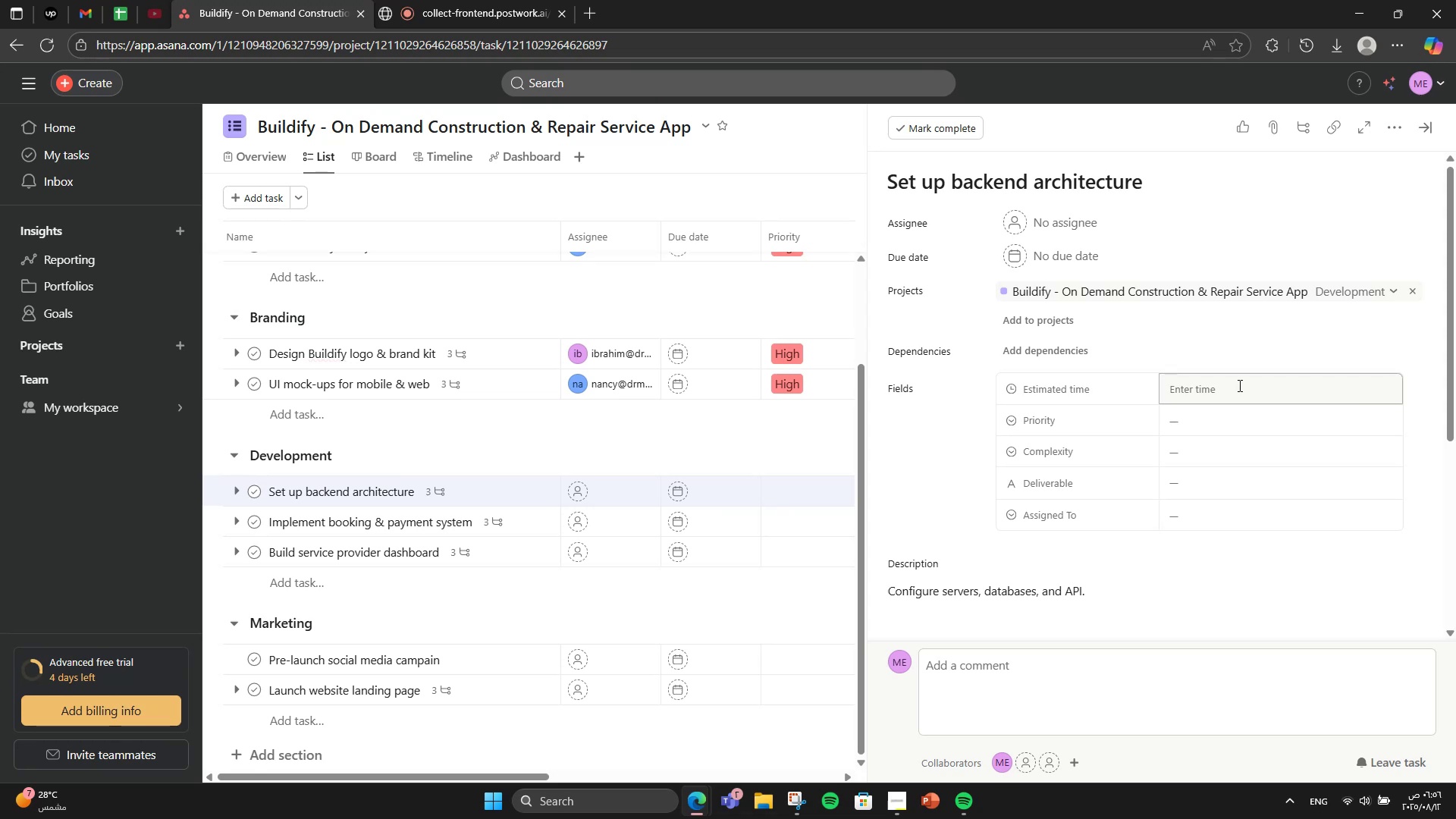 
left_click([1238, 385])
 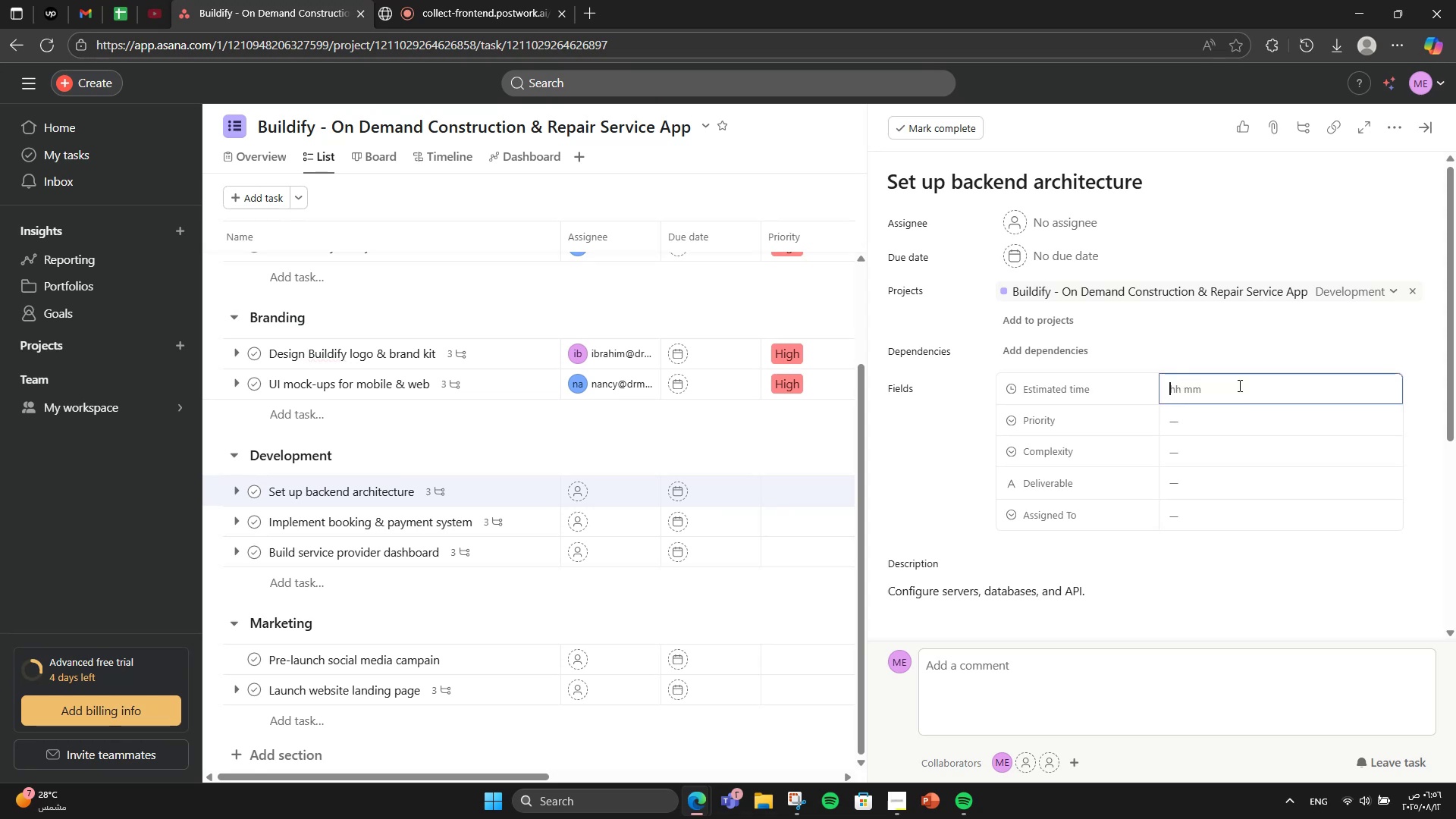 
key(Numpad1)
 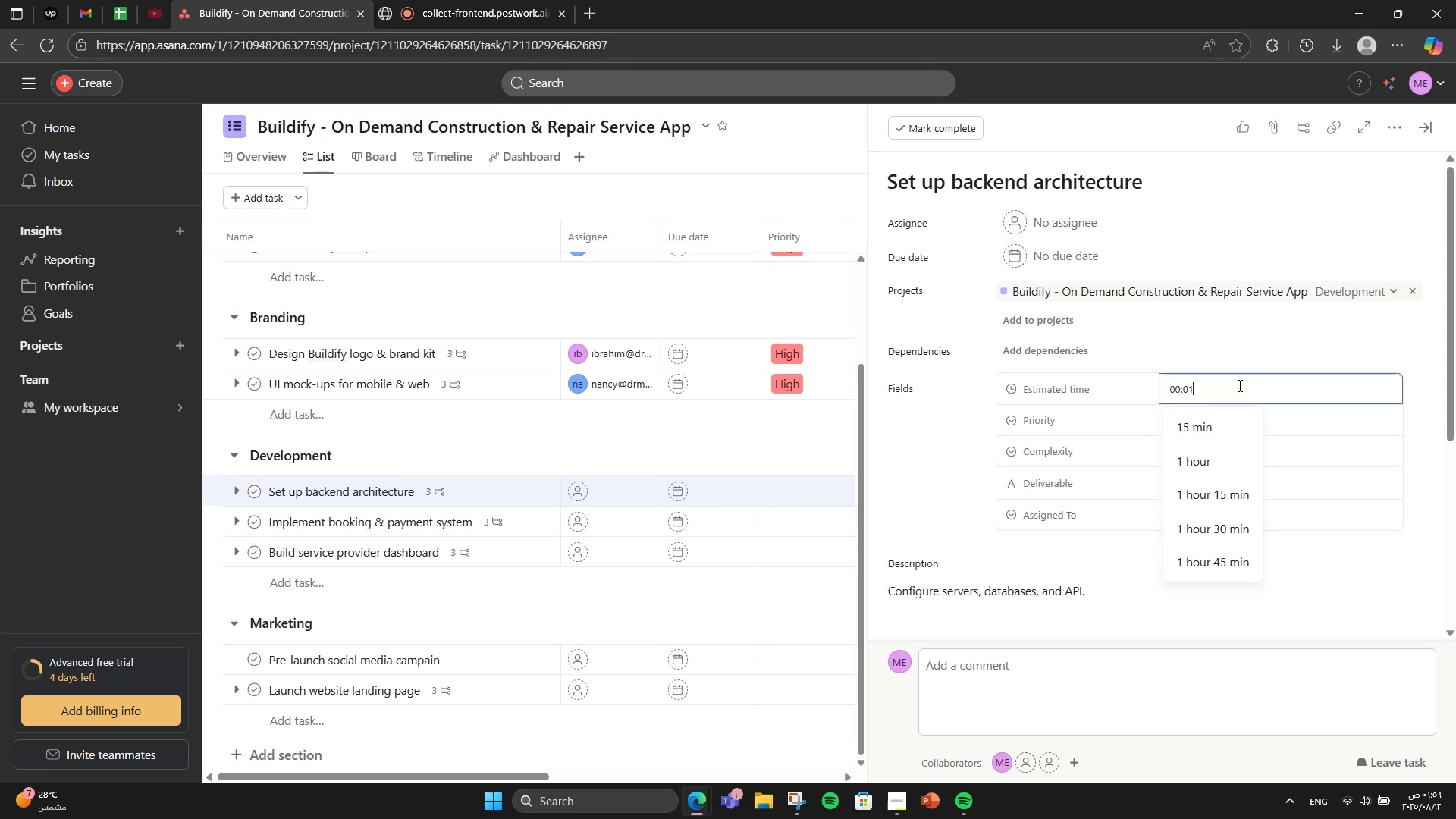 
key(Numpad2)
 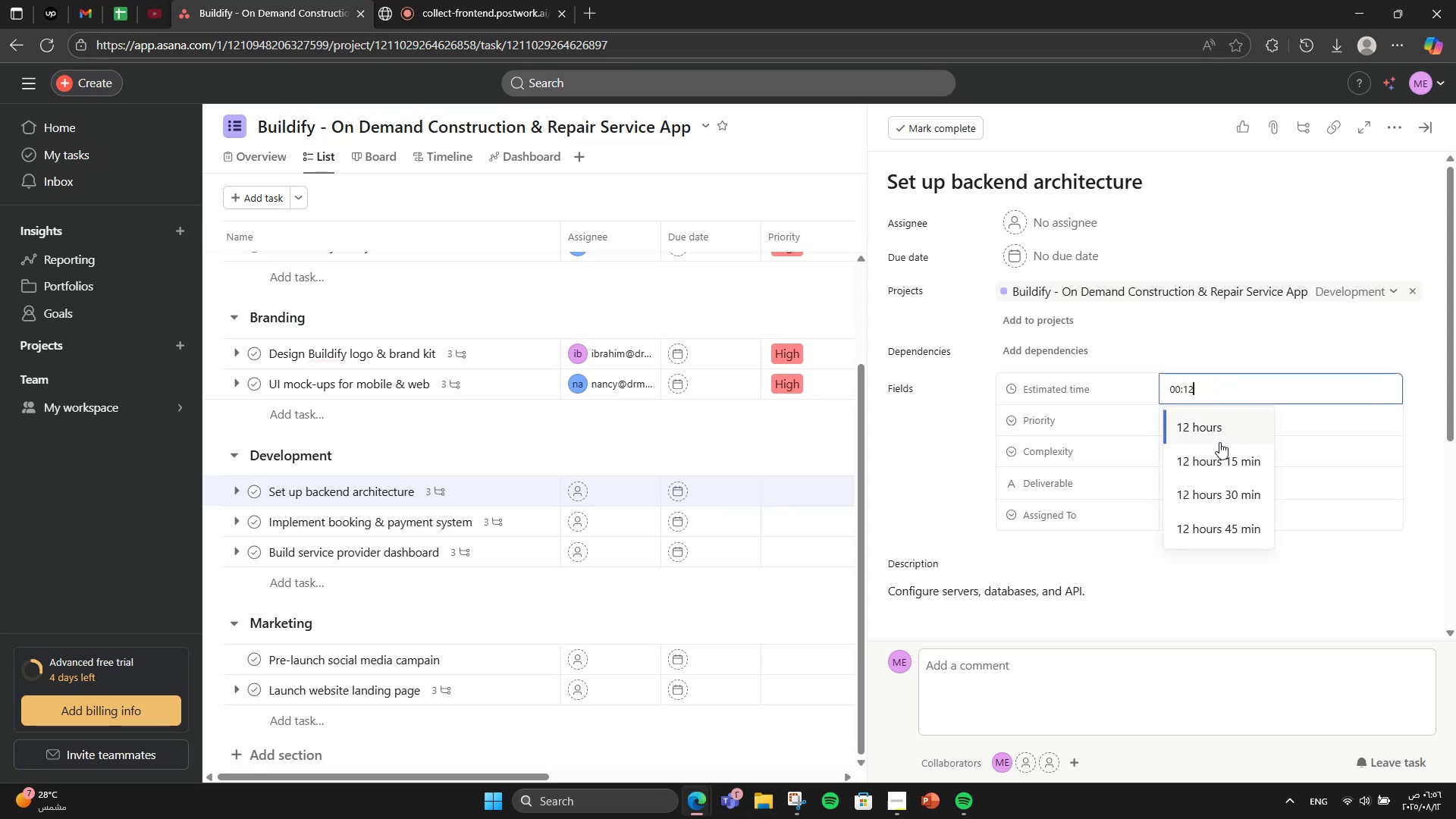 
left_click([1218, 442])
 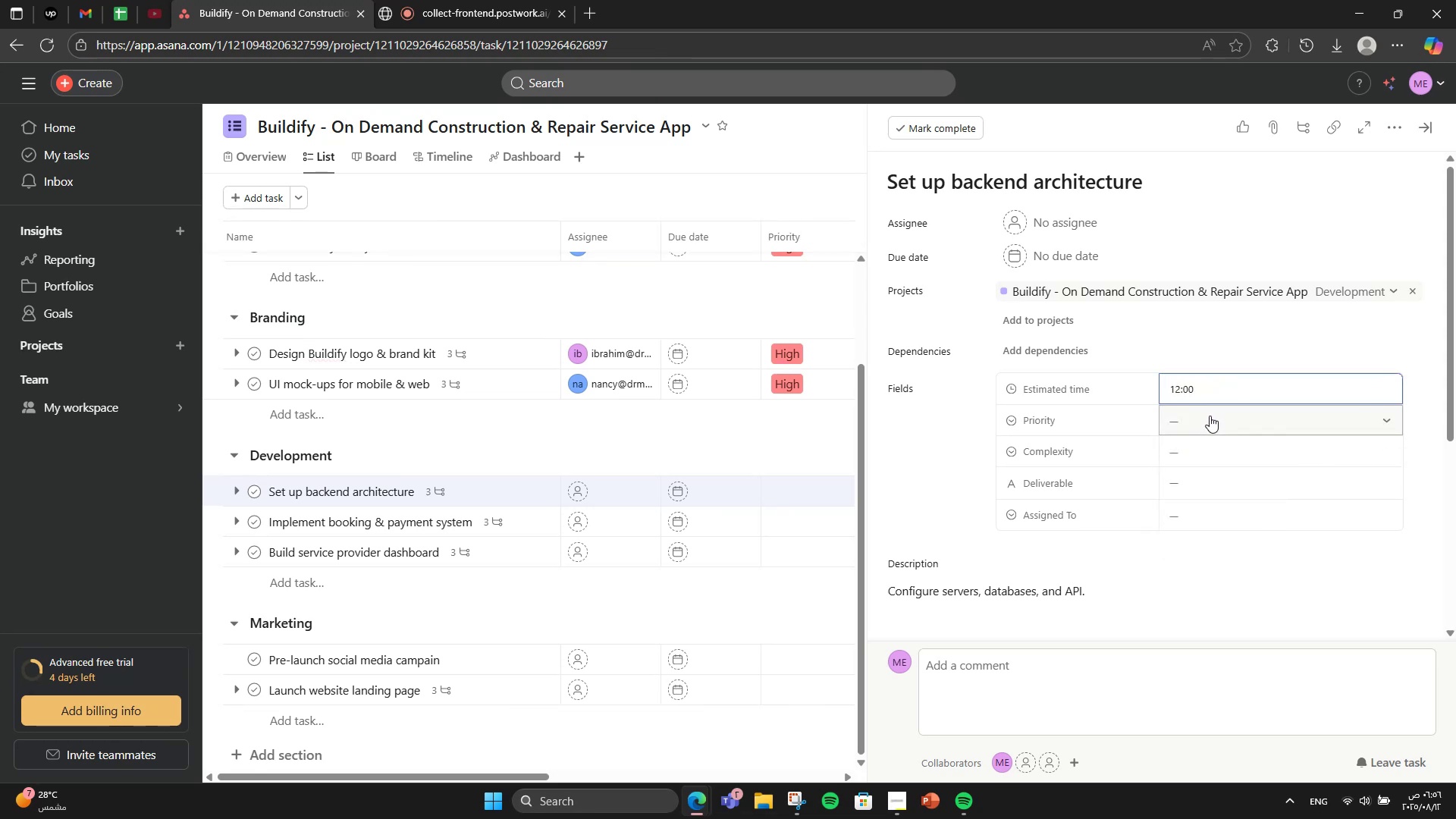 
left_click([1210, 416])
 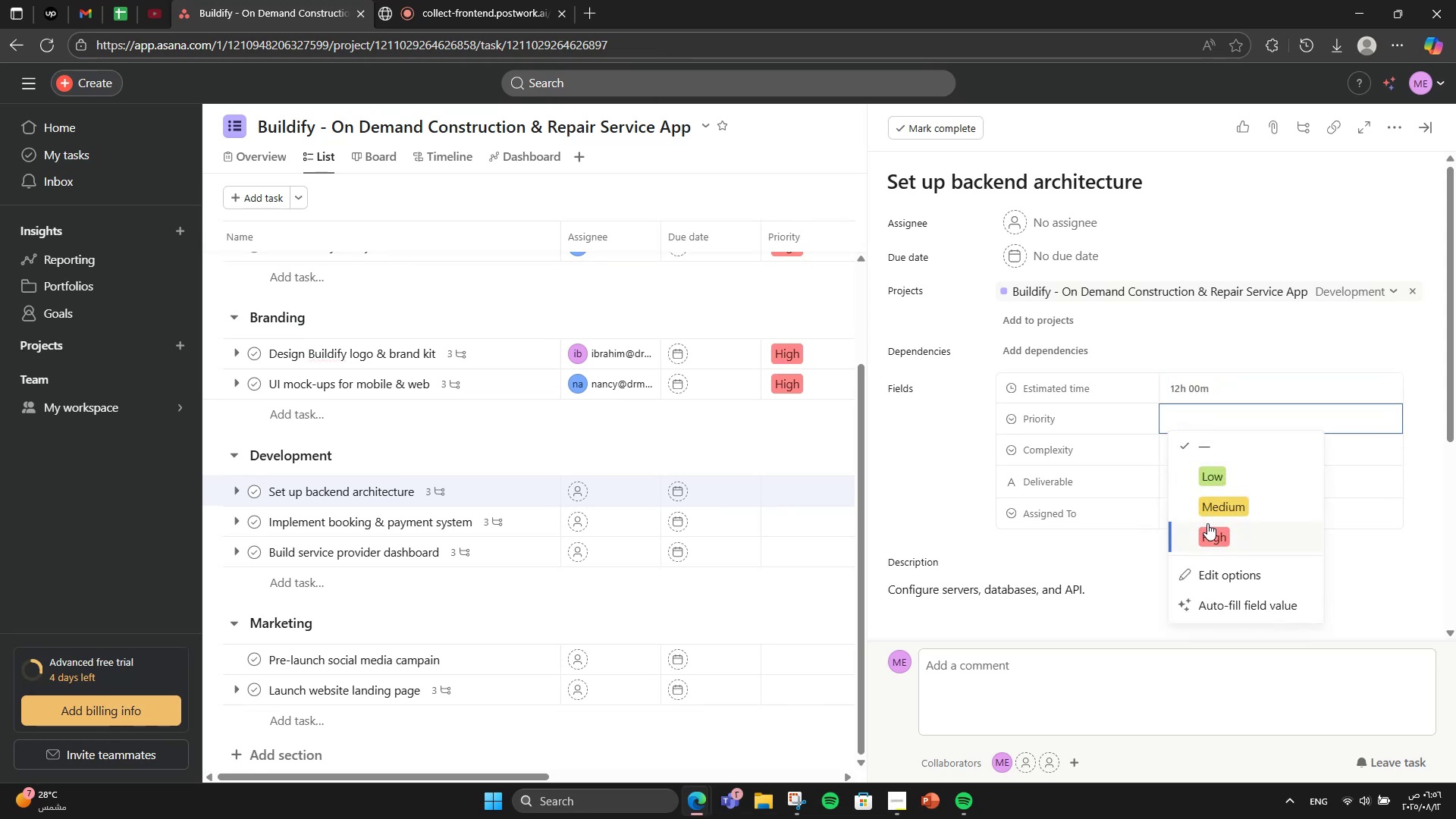 
left_click([1207, 524])
 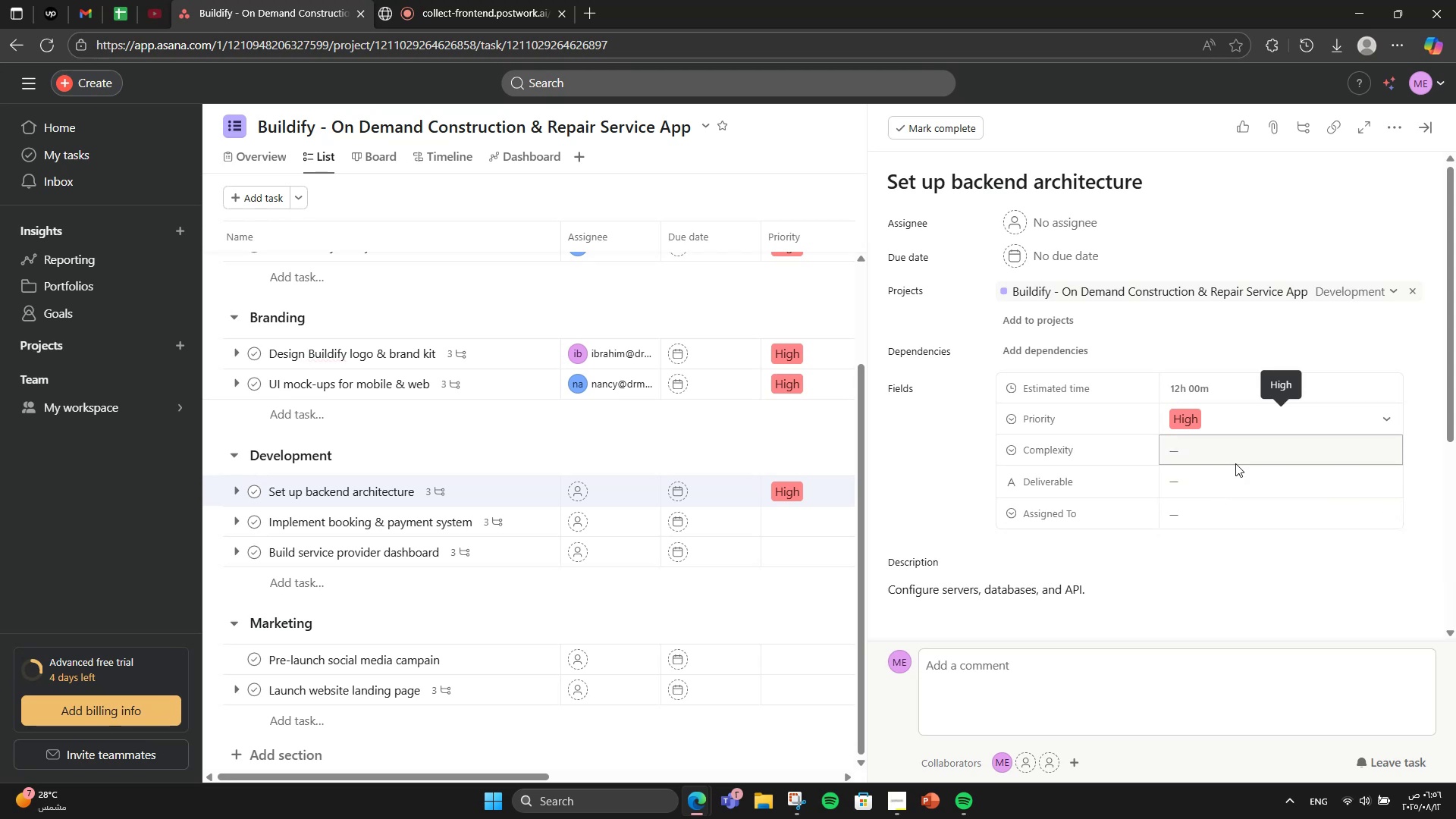 
left_click([1235, 463])
 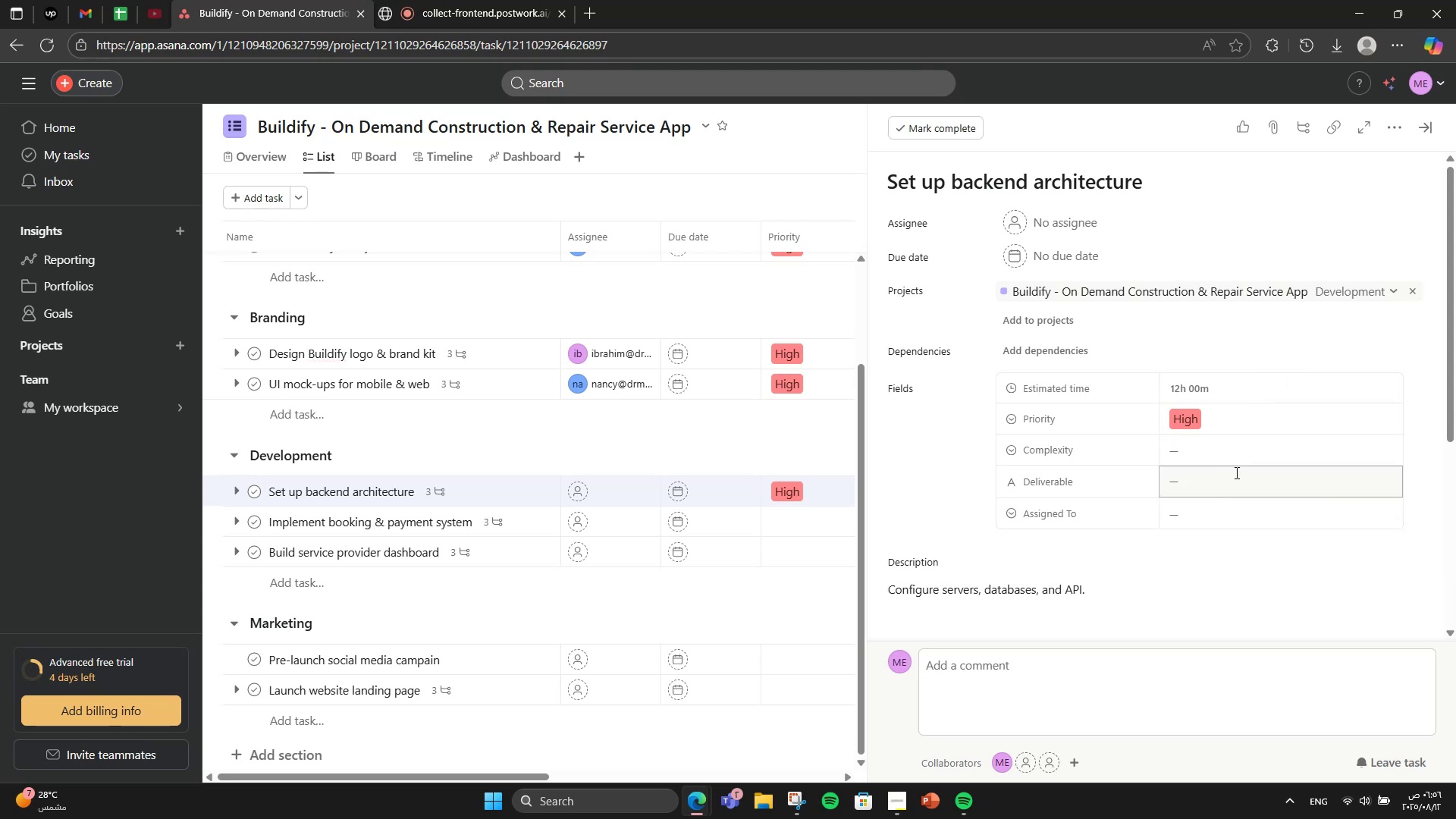 
left_click([1242, 469])
 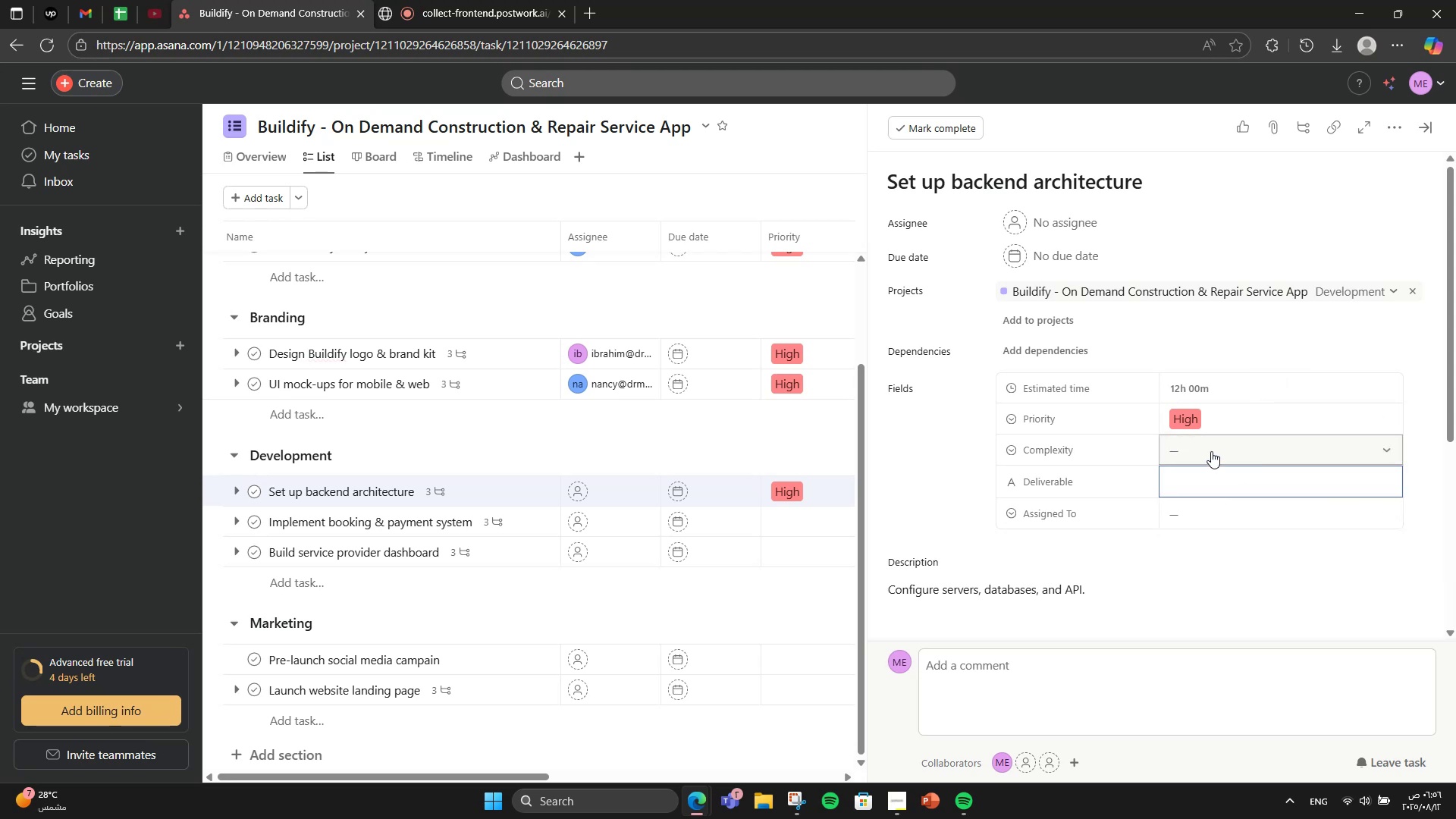 
left_click([1211, 451])
 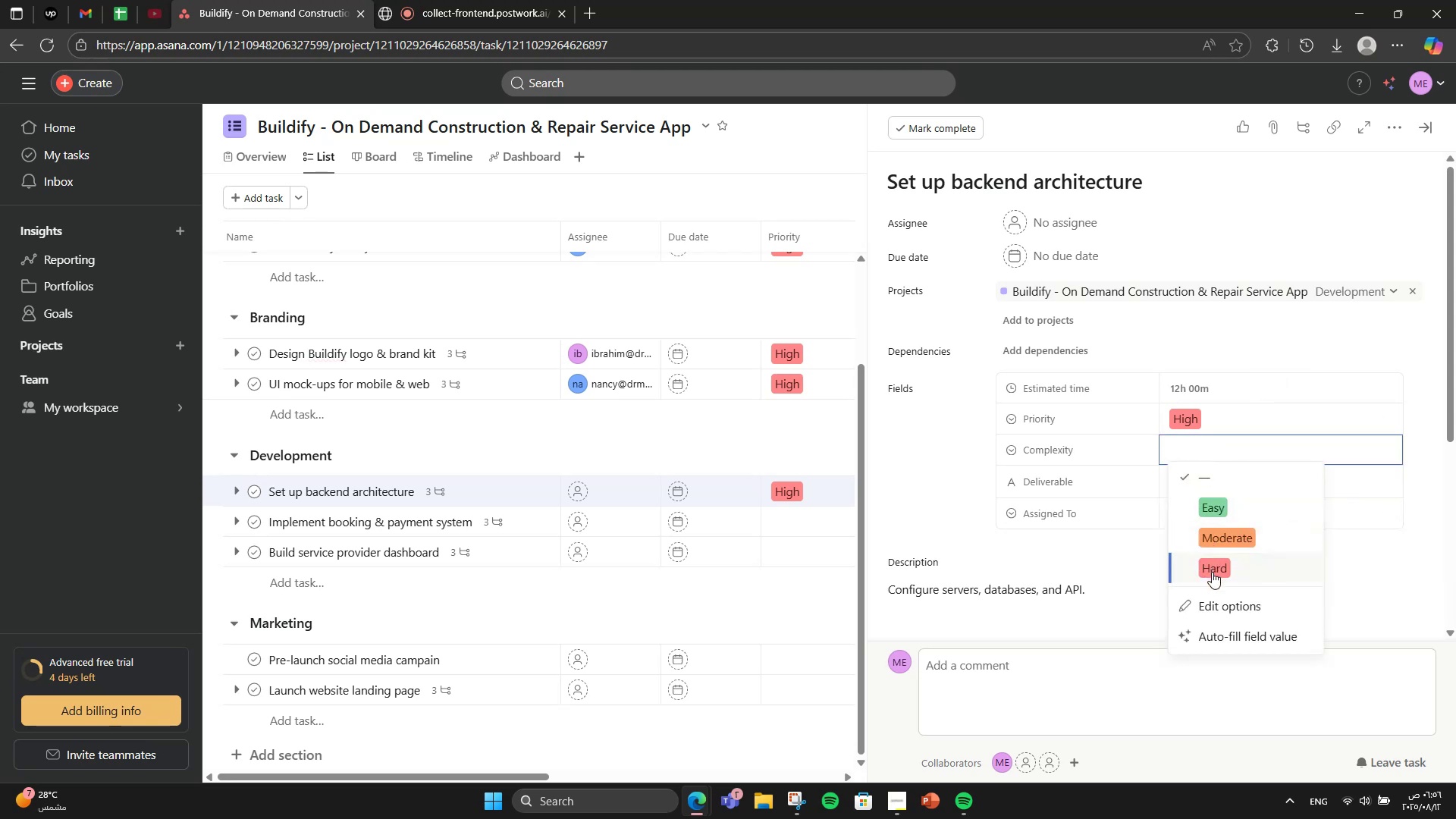 
left_click([1212, 572])
 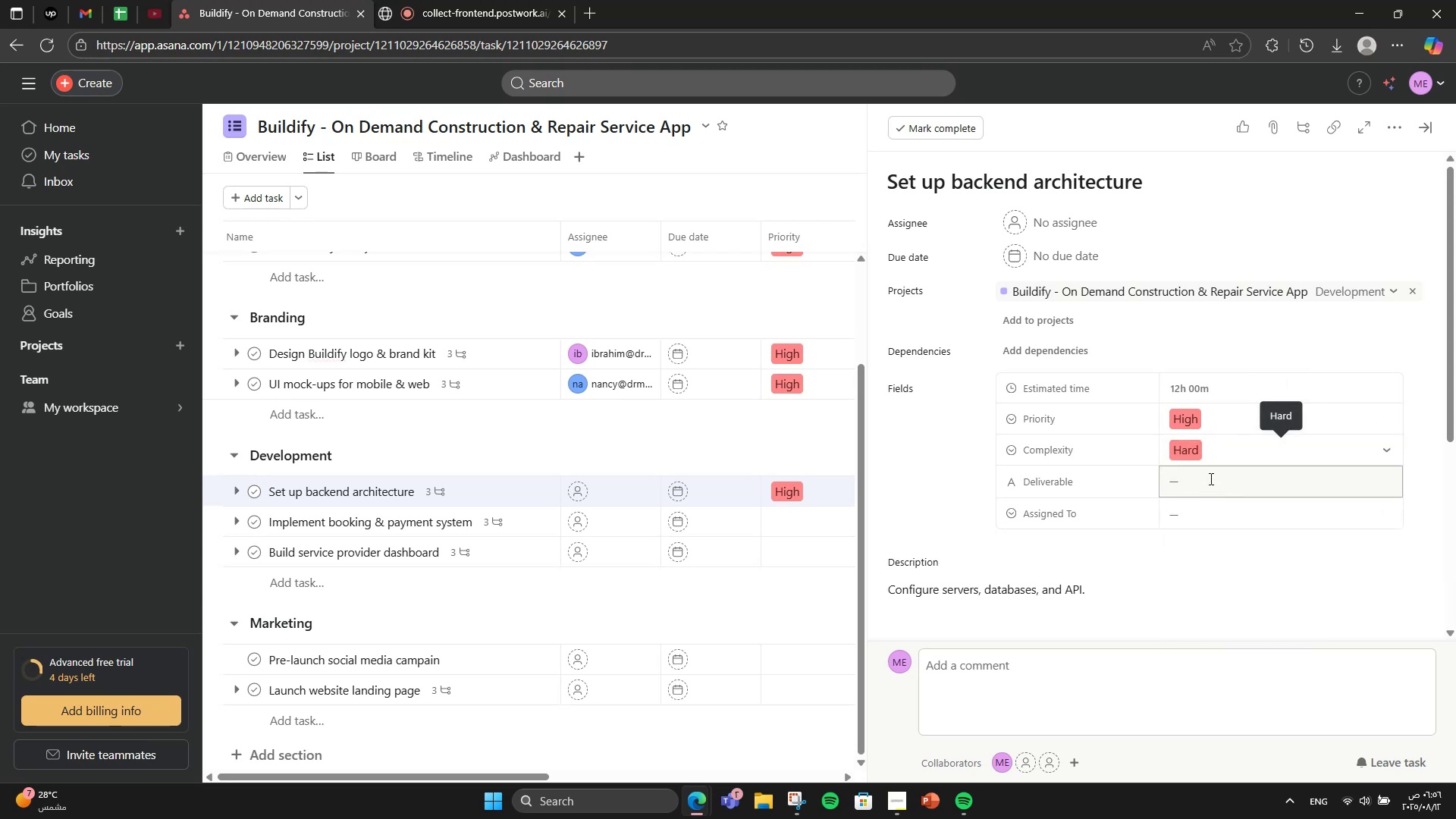 
left_click([1210, 477])
 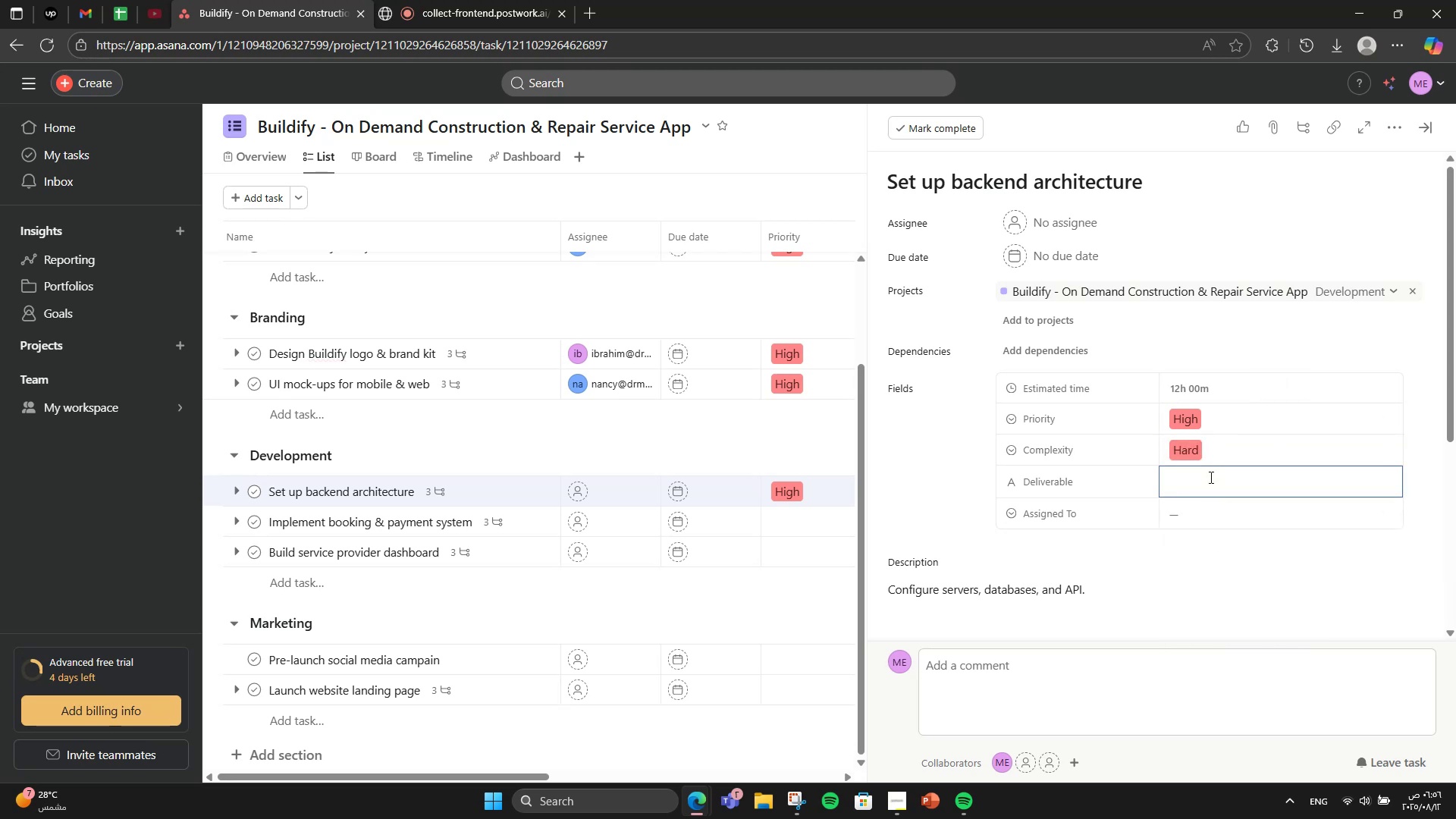 
type(Bckend)
 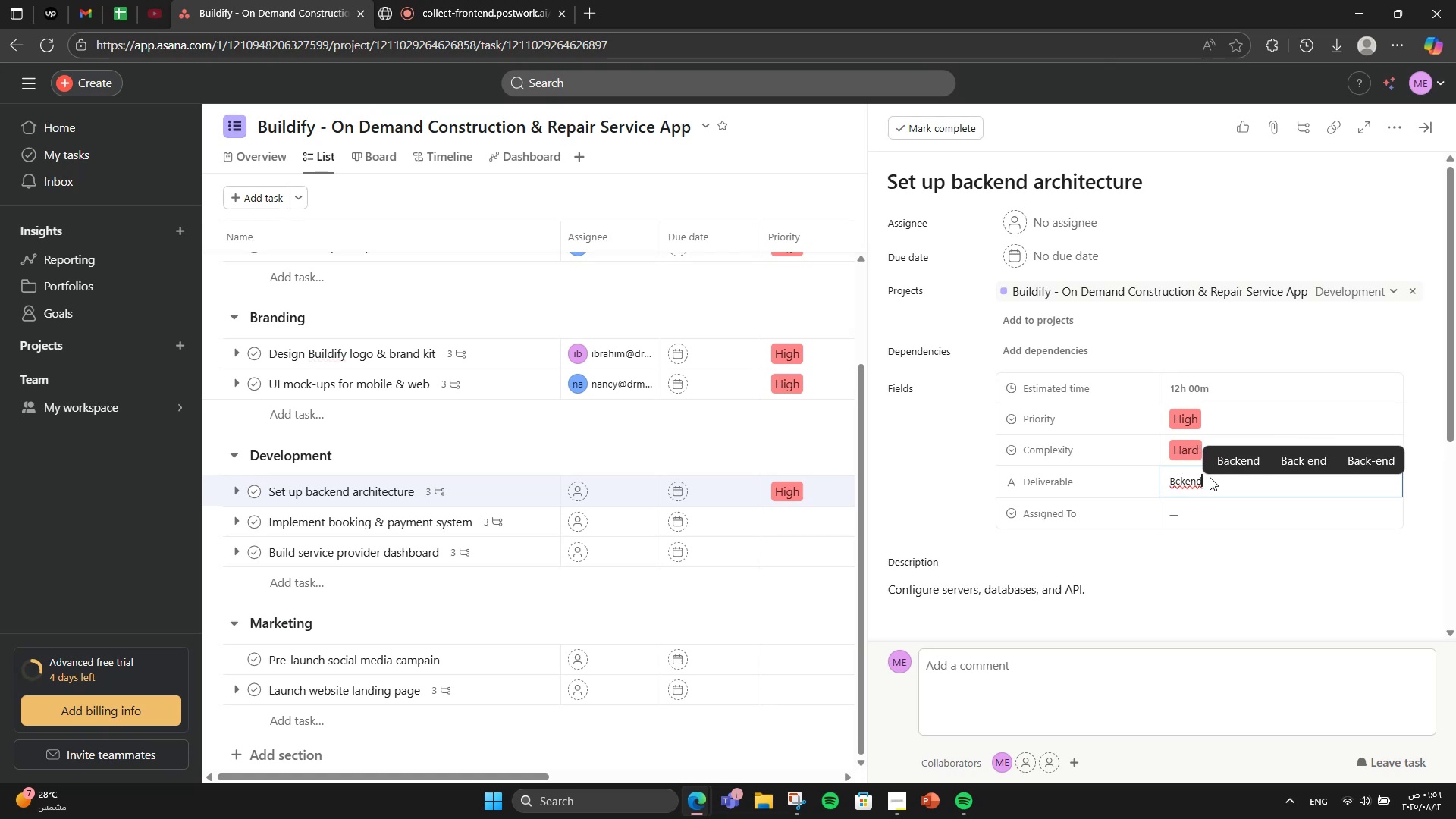 
key(ArrowLeft)
 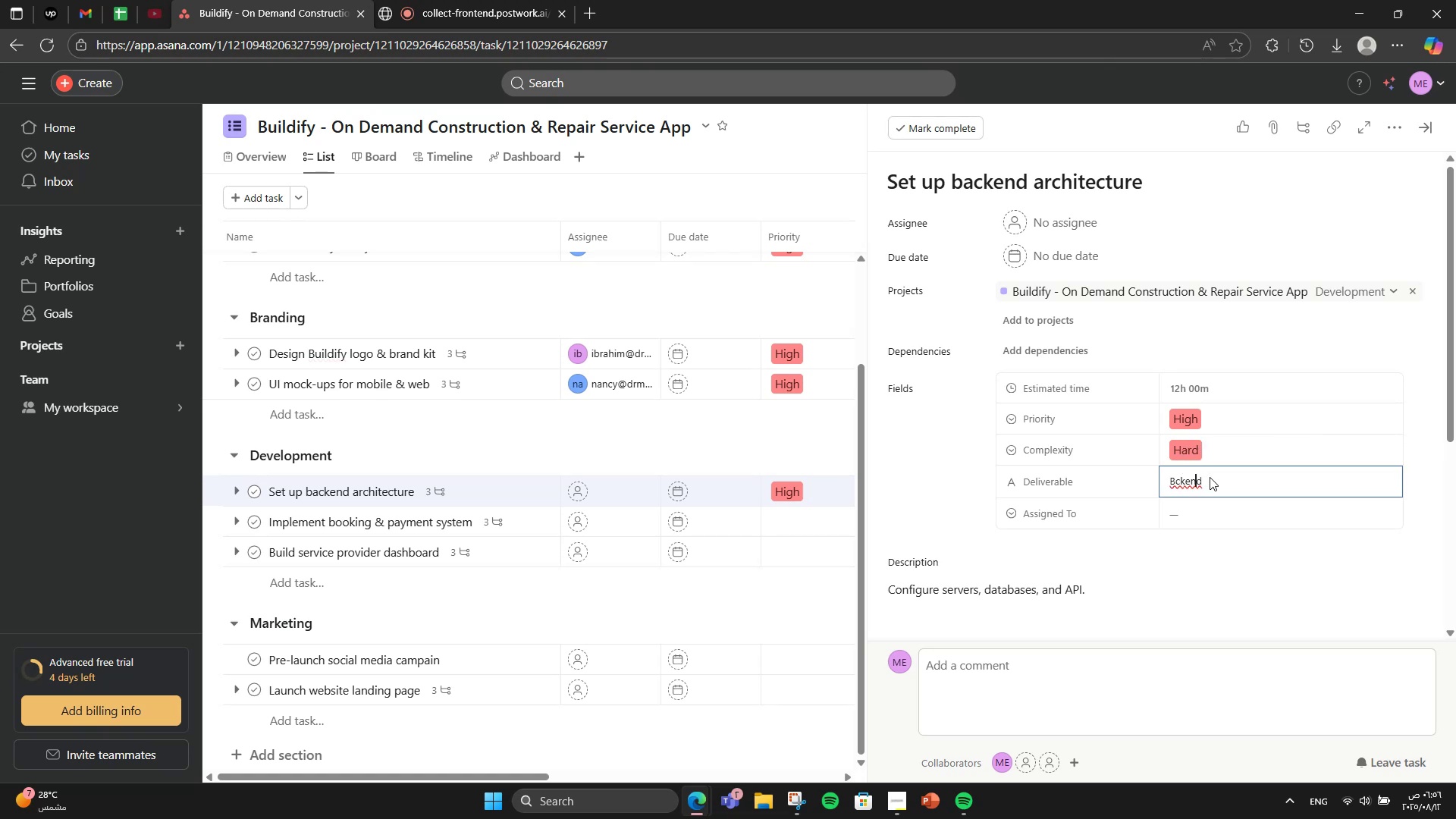 
key(ArrowLeft)
 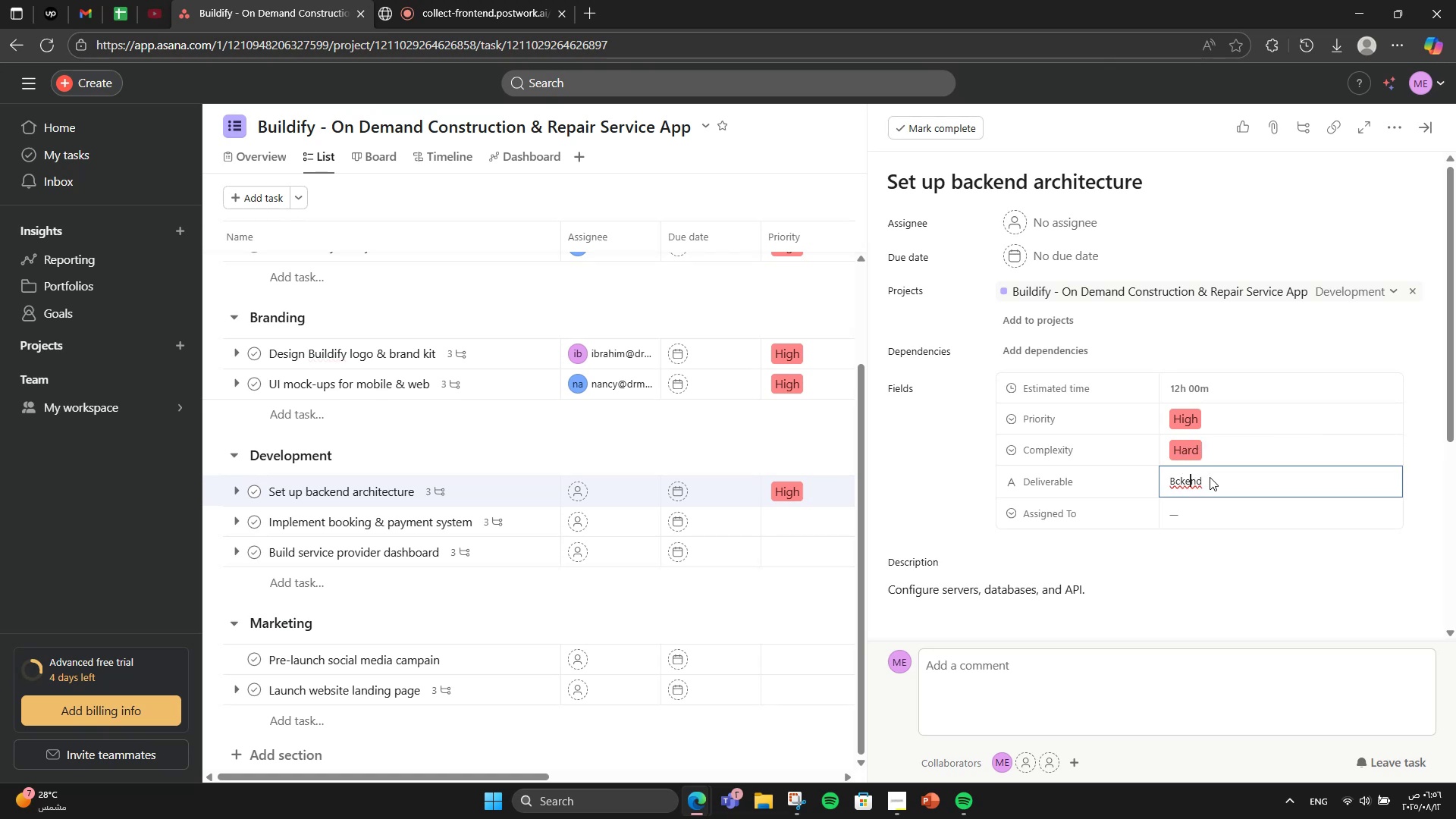 
key(ArrowLeft)
 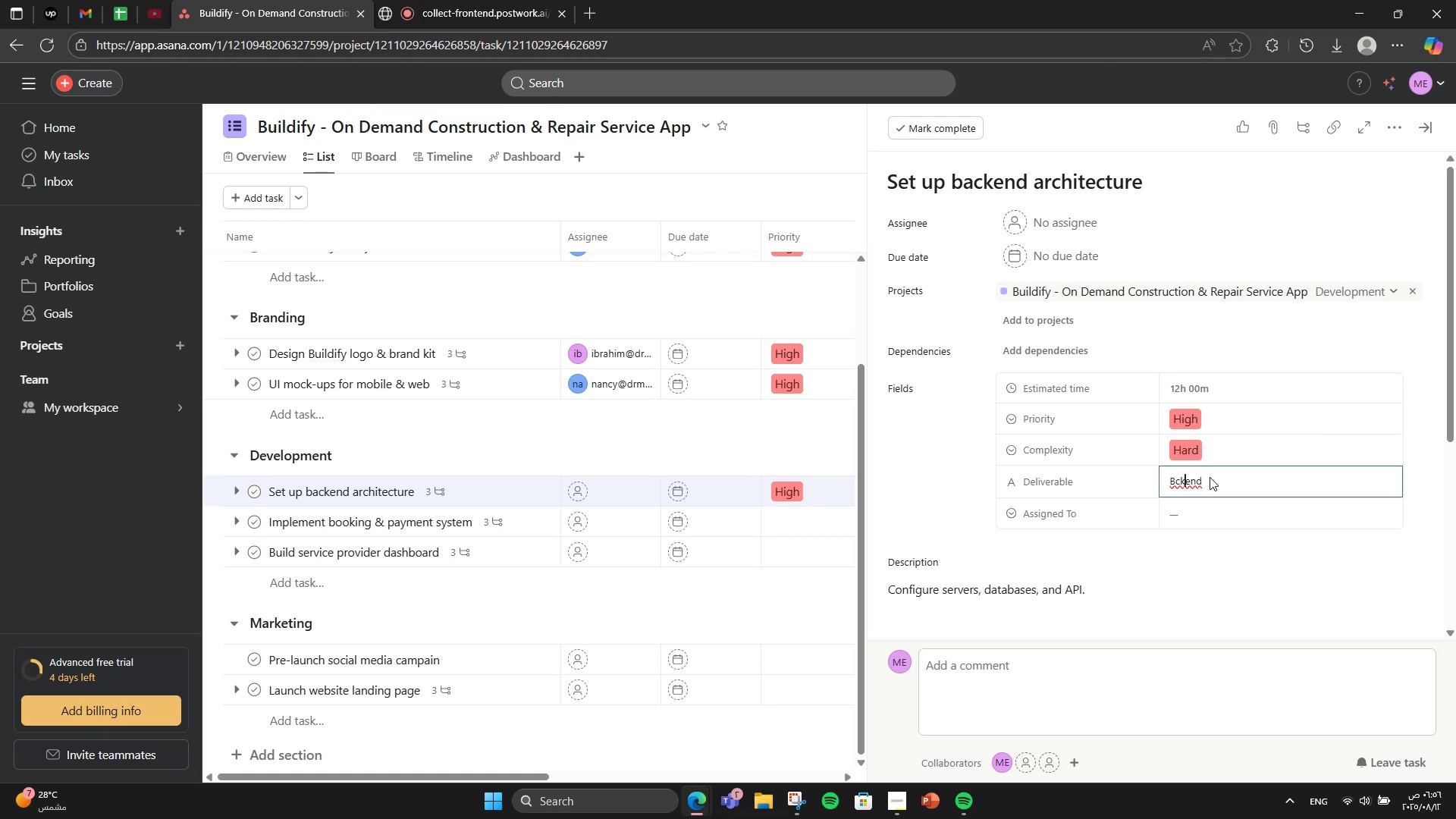 
key(ArrowLeft)
 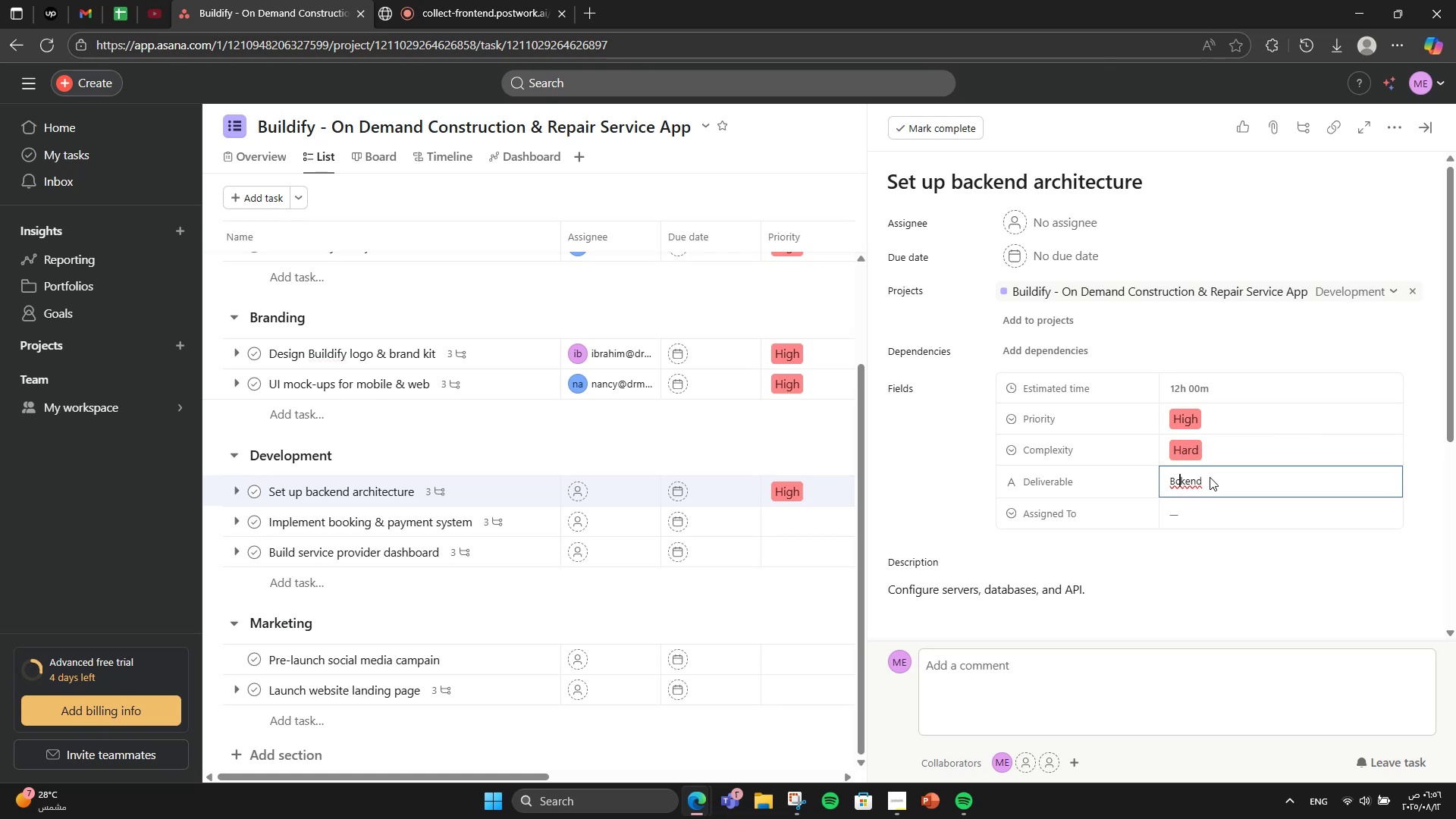 
key(ArrowLeft)
 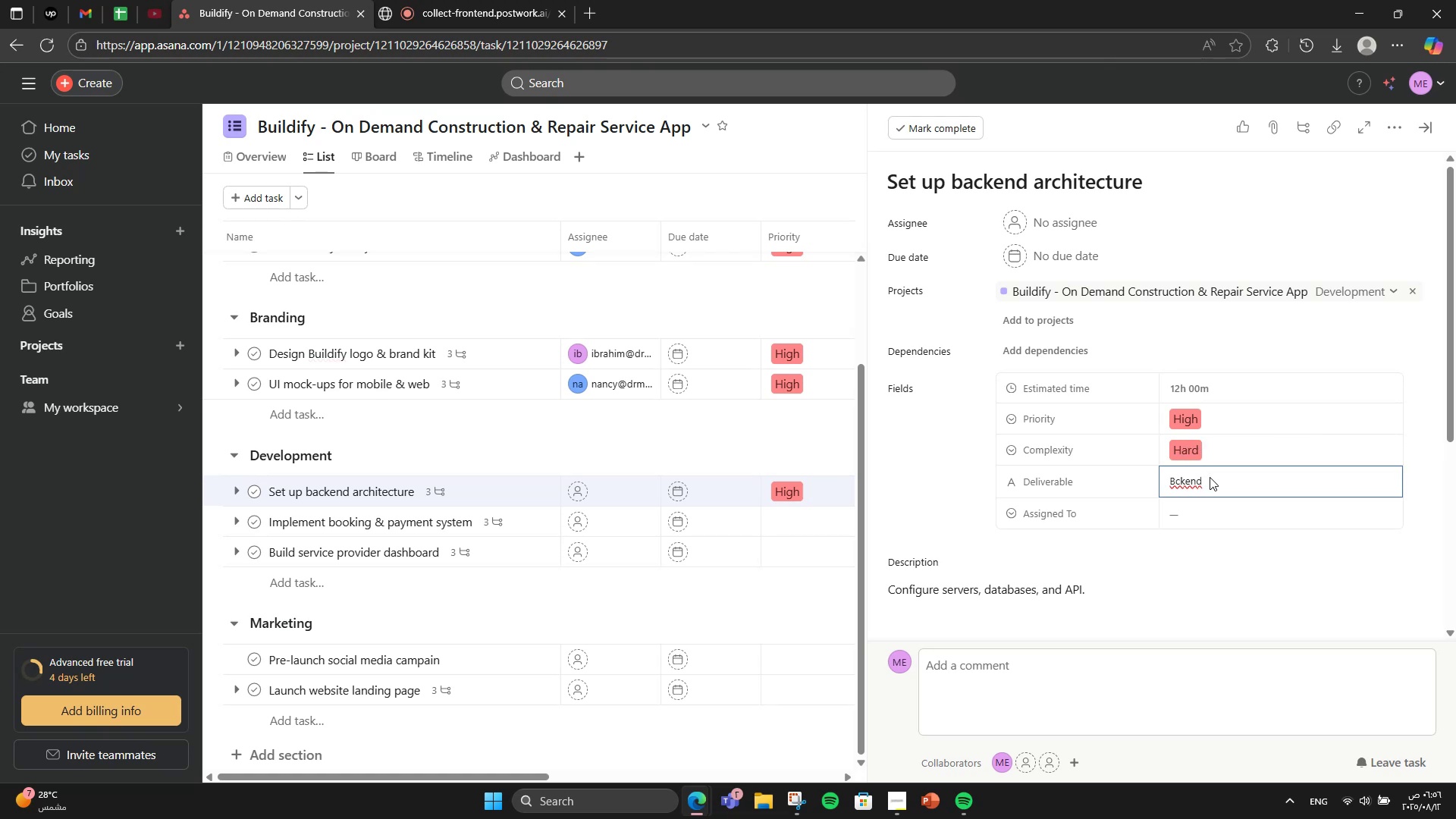 
type(a Environment)
 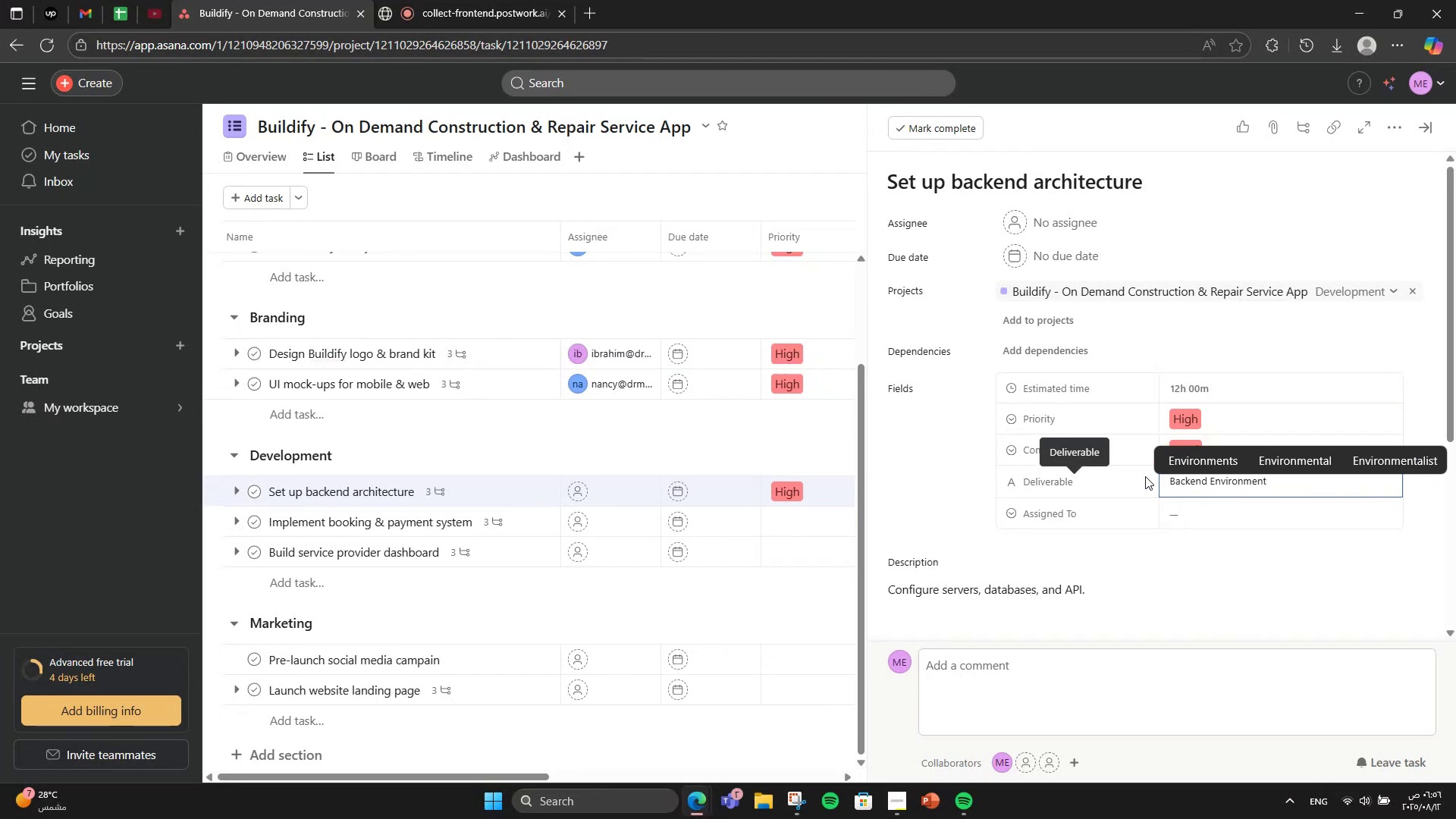 
hold_key(key=ArrowRight, duration=0.82)
 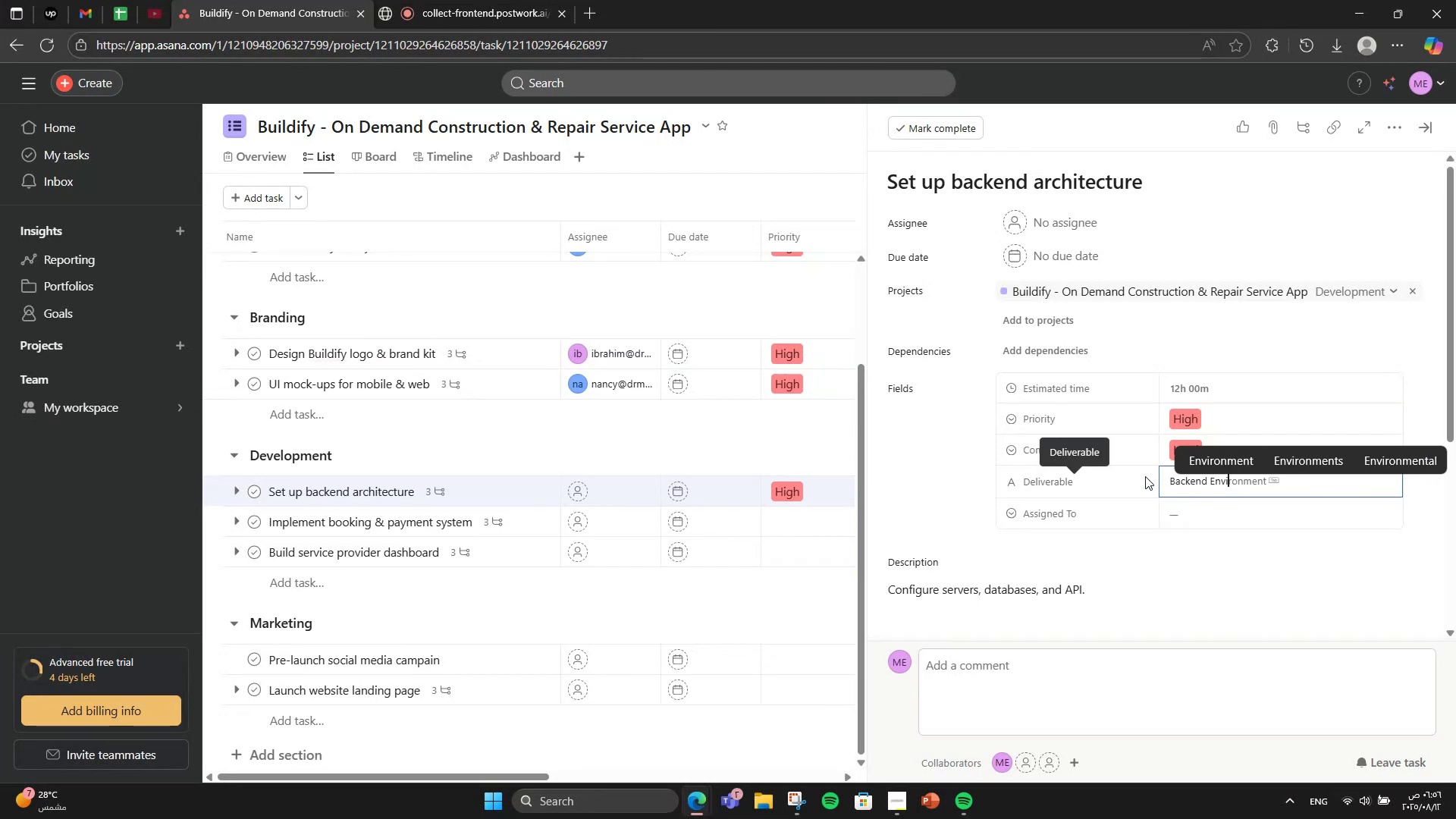 
left_click([1190, 524])
 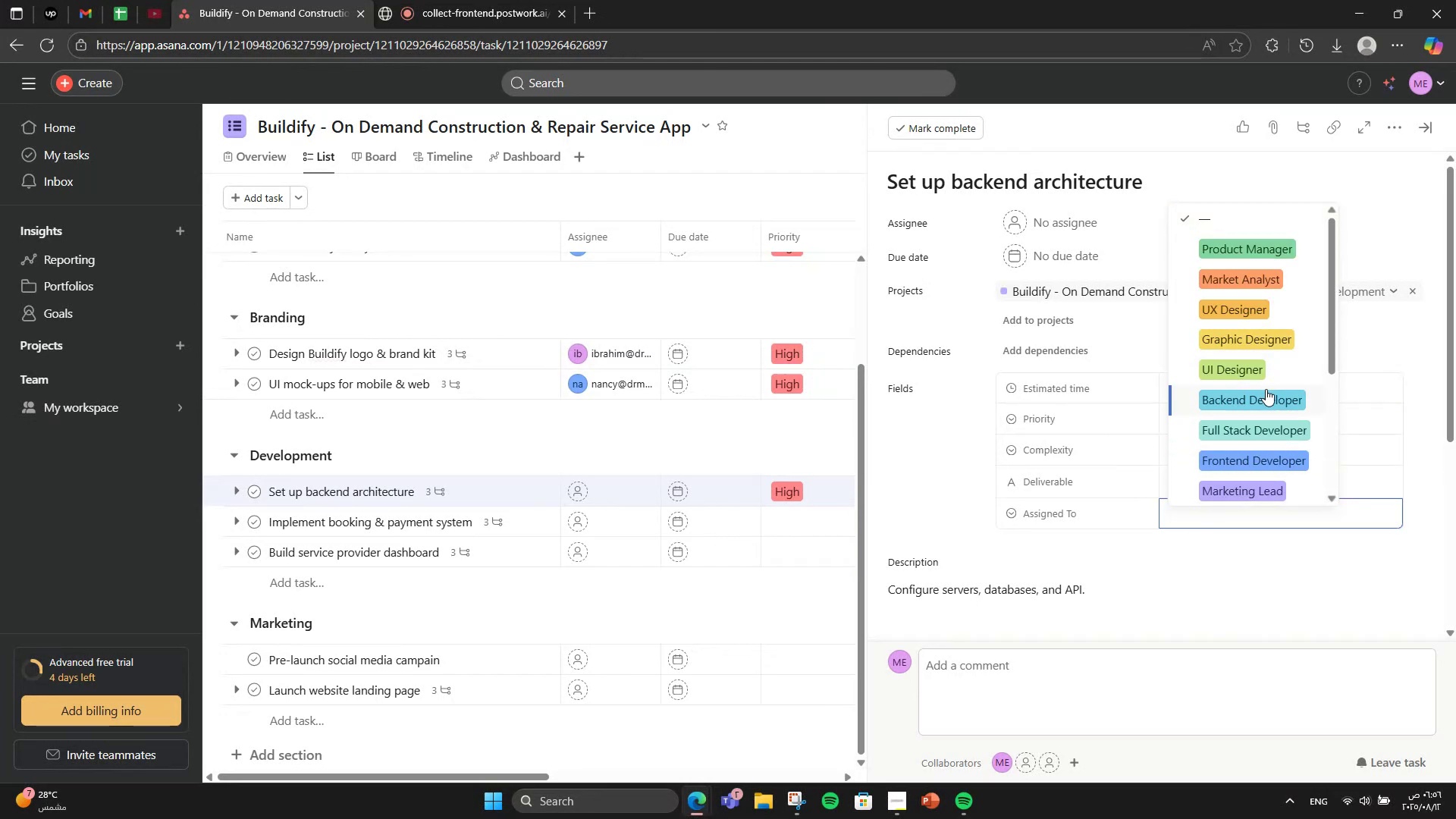 
scroll: coordinate [1292, 269], scroll_direction: down, amount: 2.0
 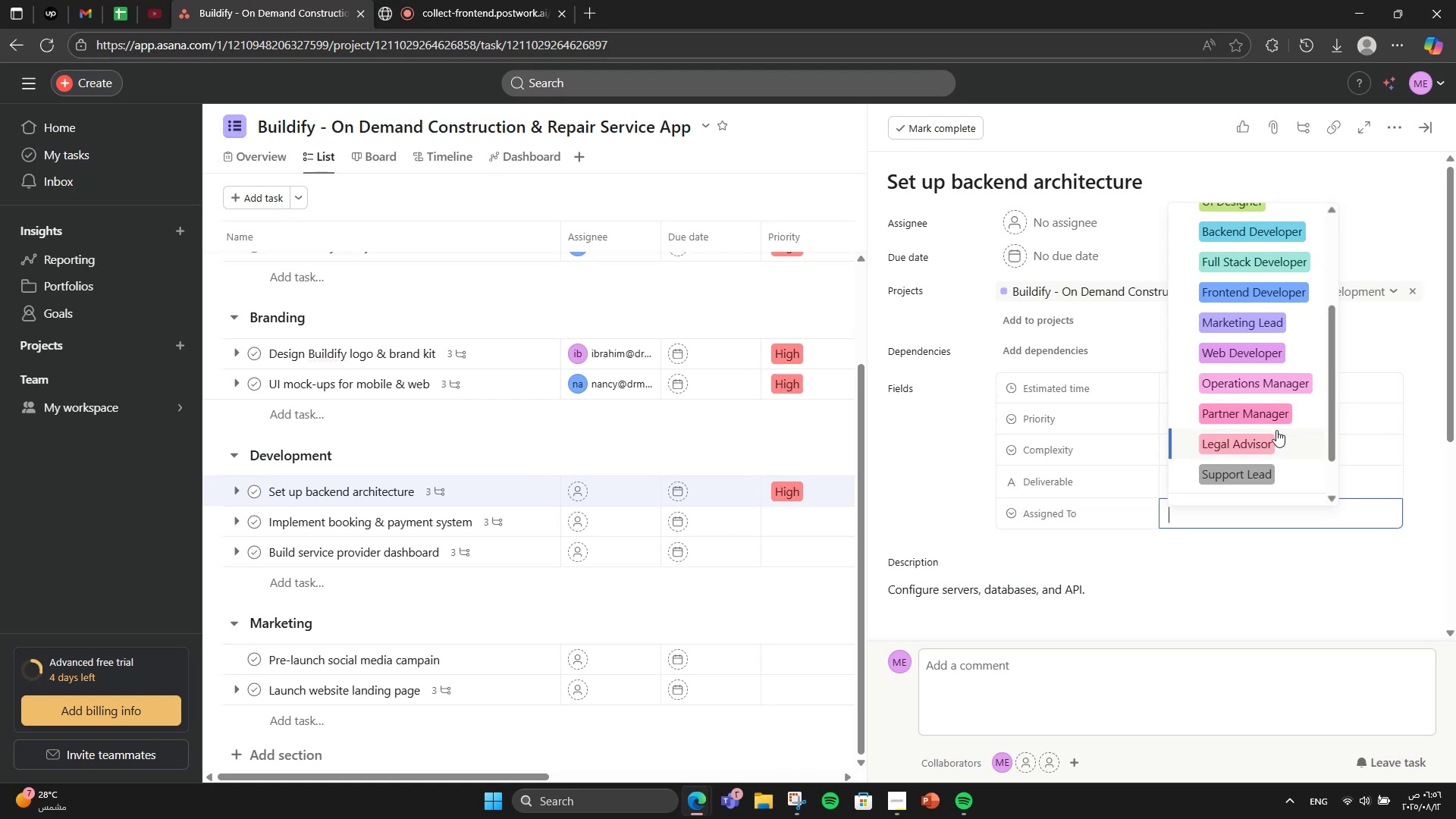 
scroll: coordinate [1312, 339], scroll_direction: up, amount: 2.0
 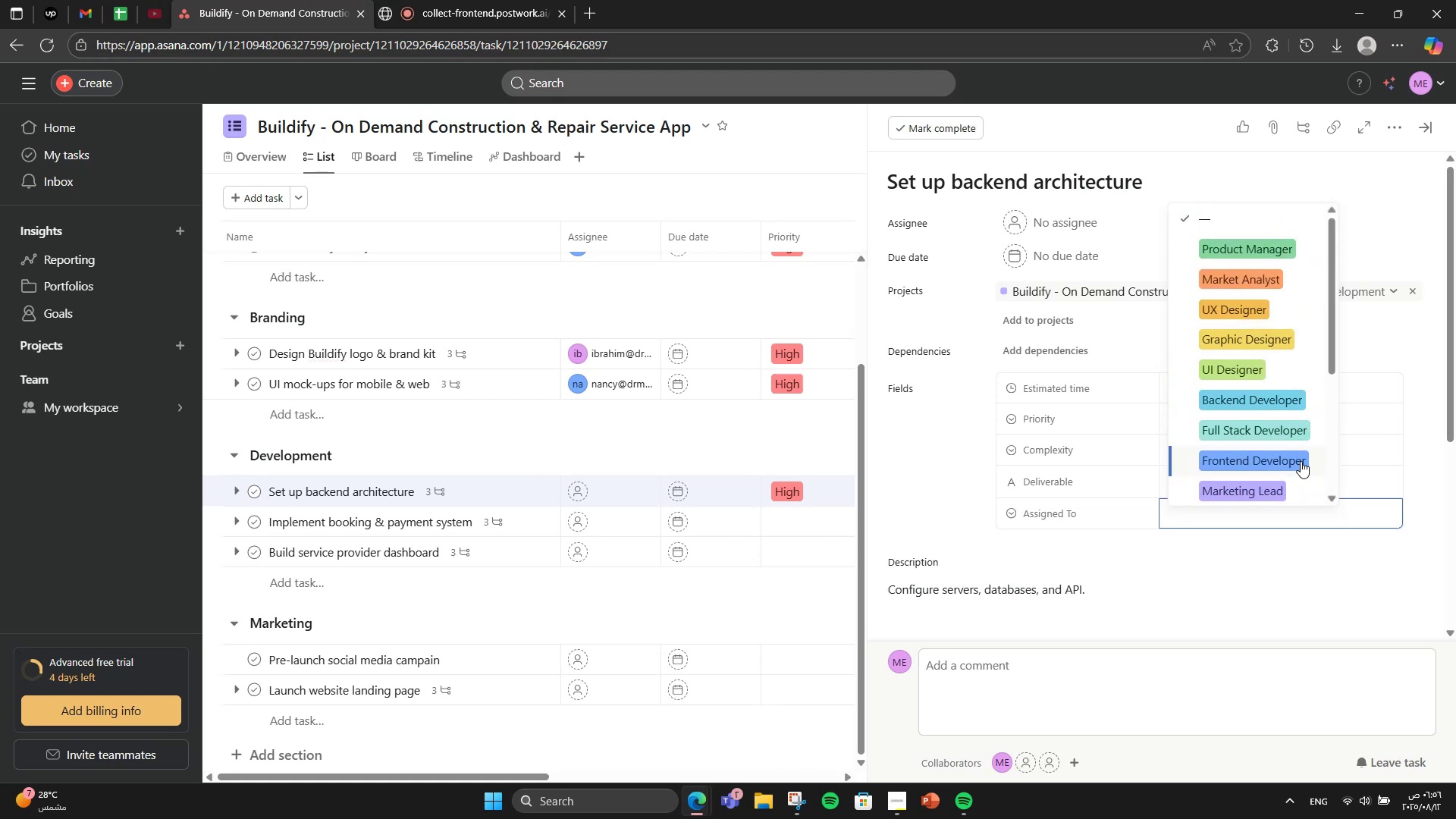 
wait(7.94)
 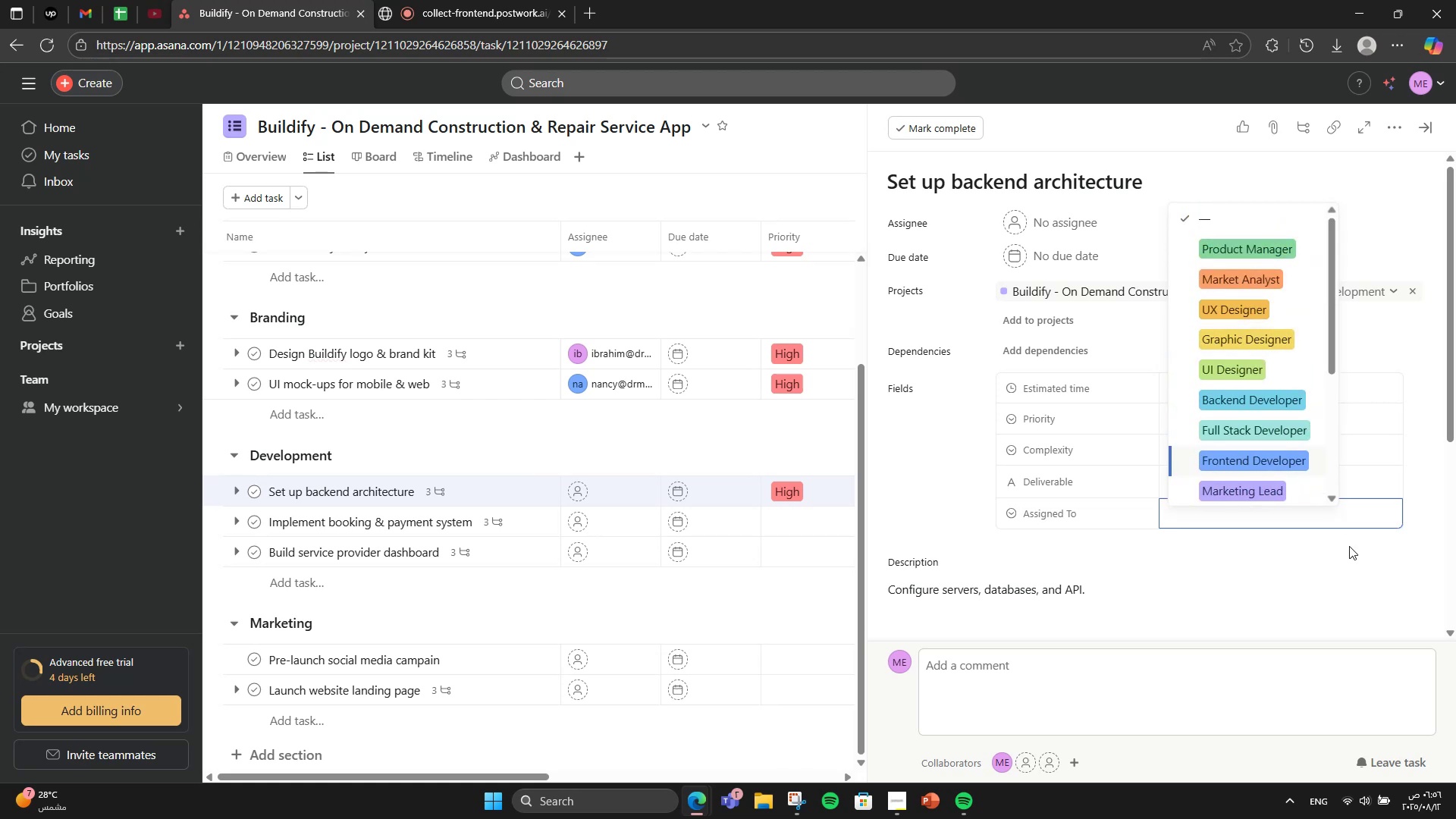 
left_click([1285, 397])
 